 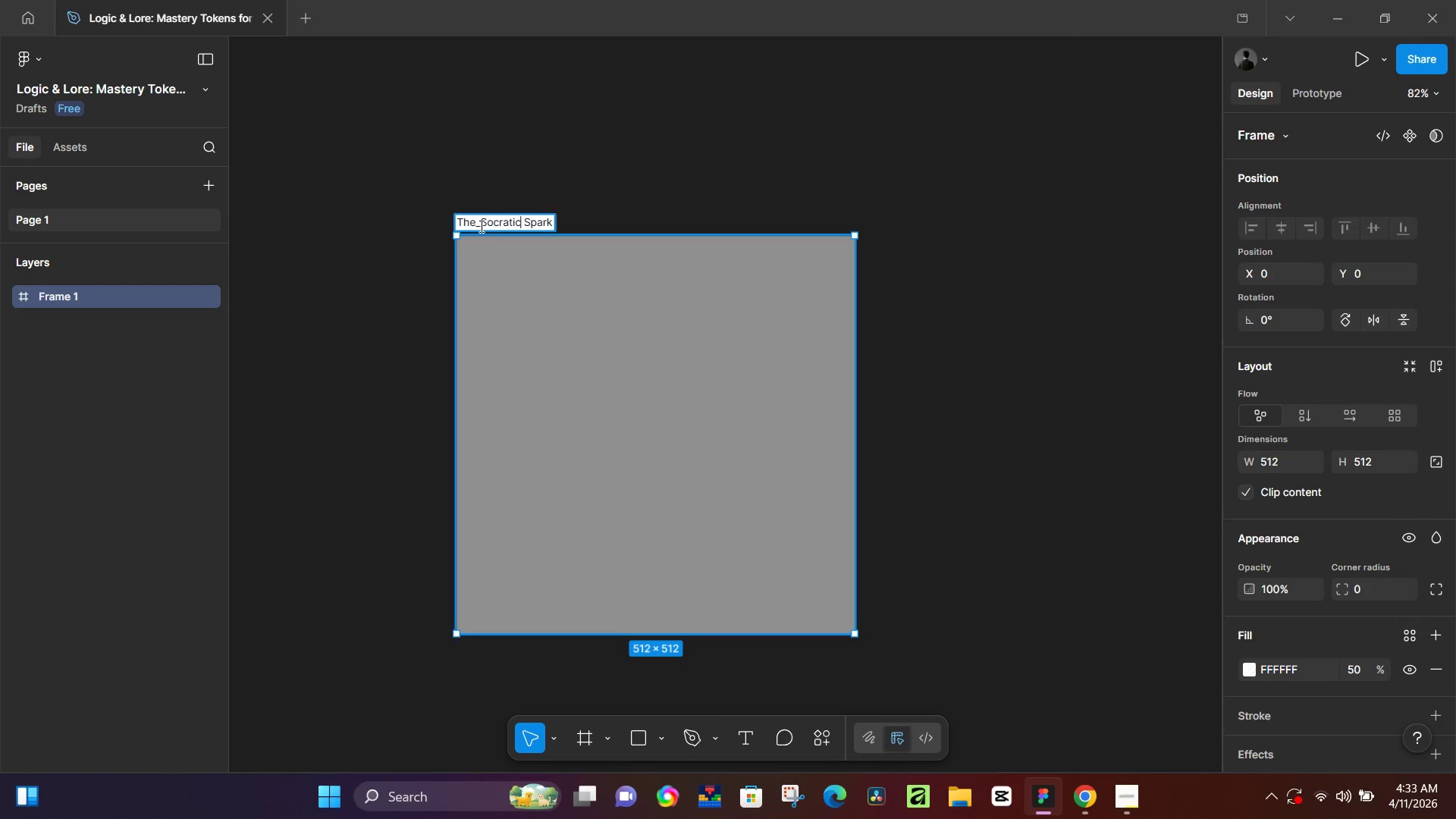 
key(ArrowRight)
 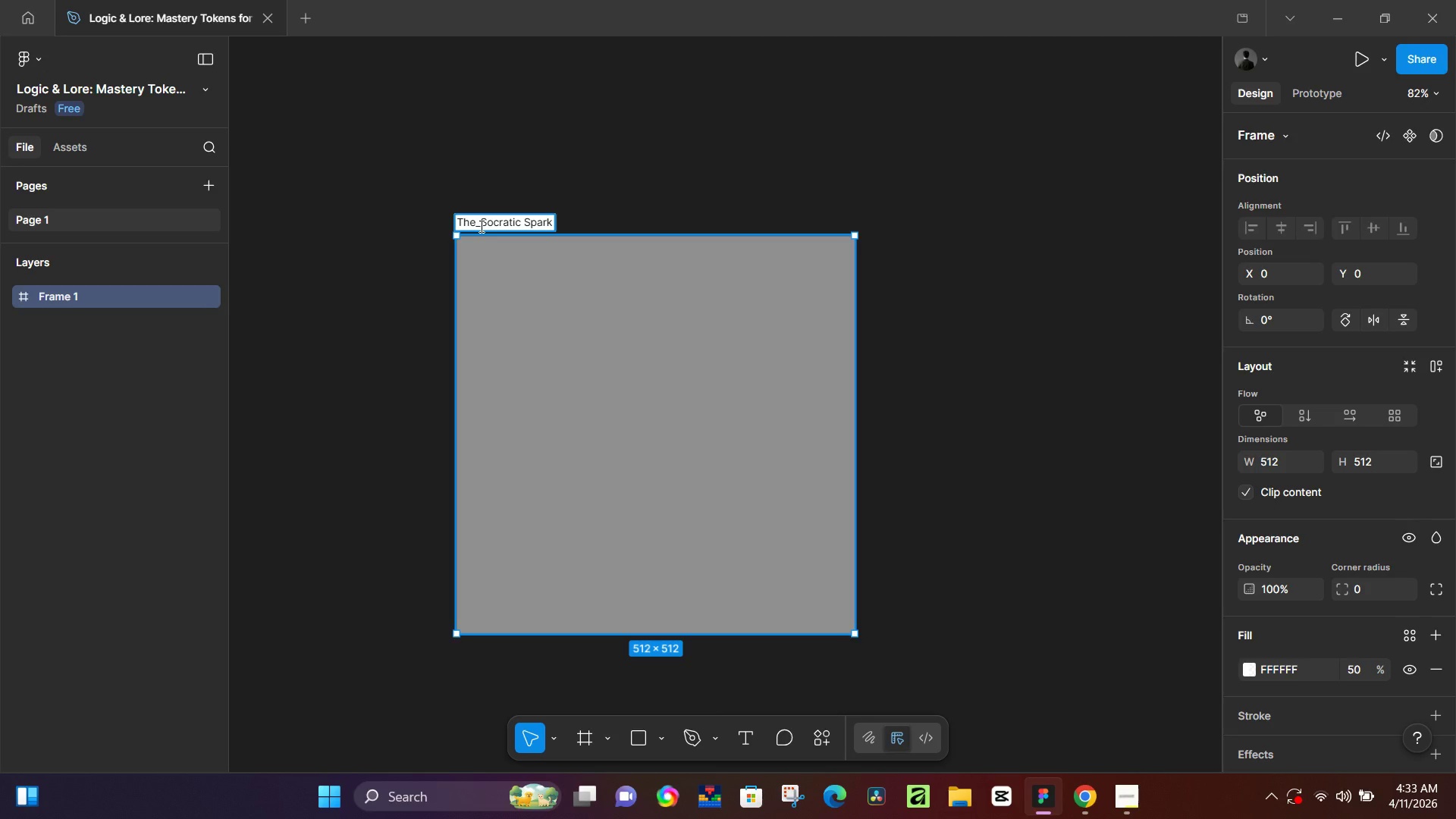 
key(Backspace)
 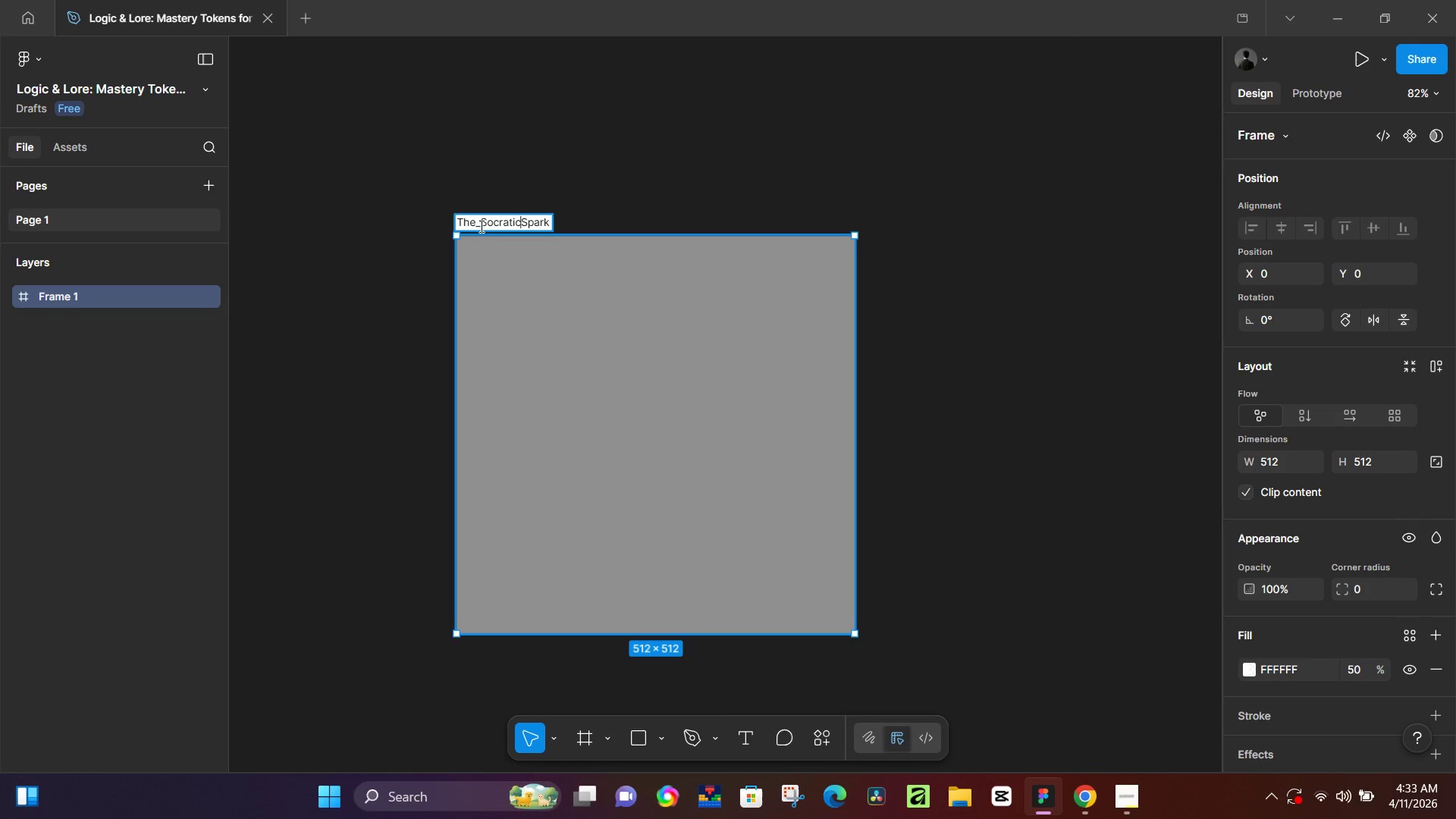 
key(Shift+Minus)
 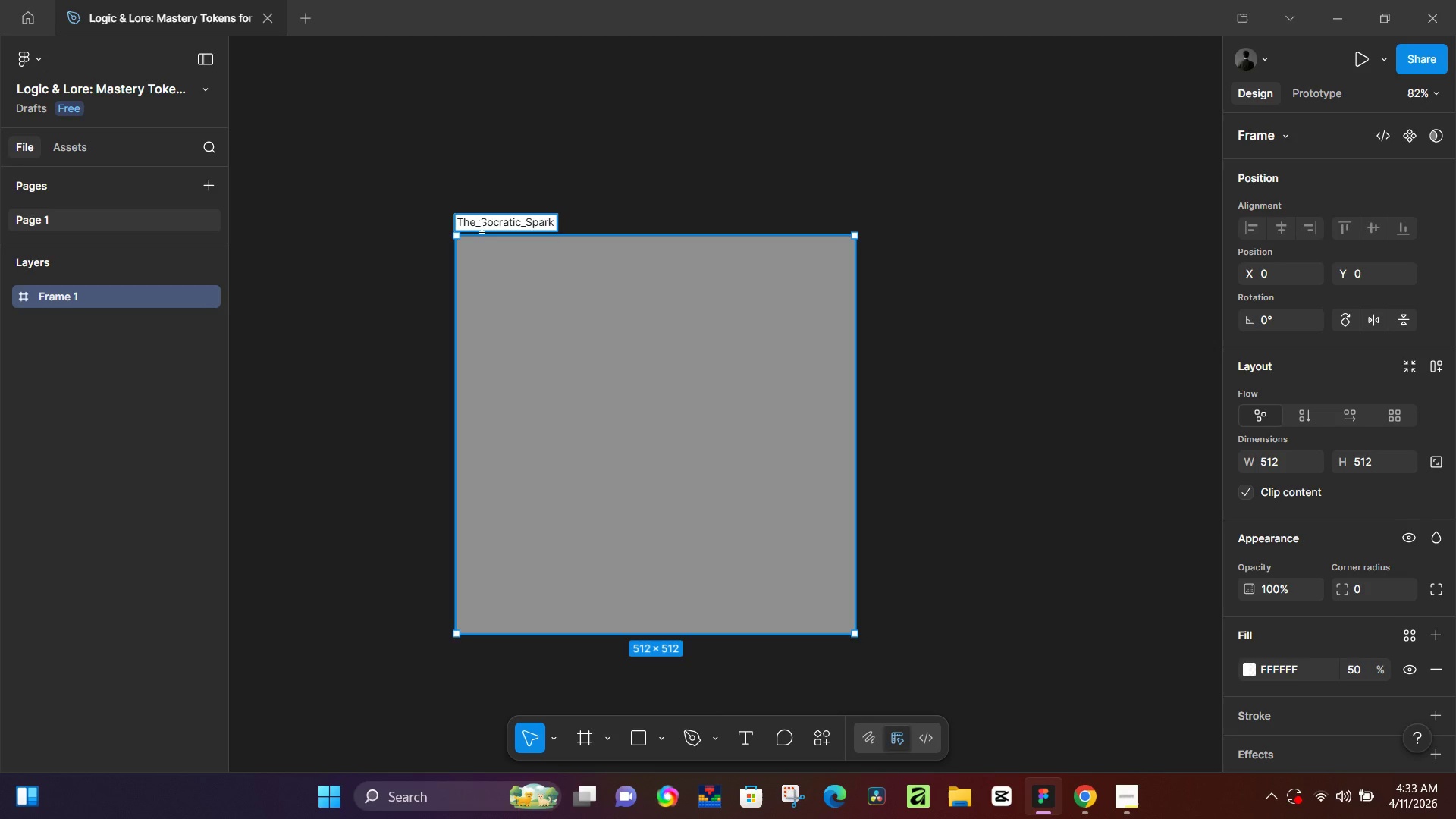 
key(Enter)
 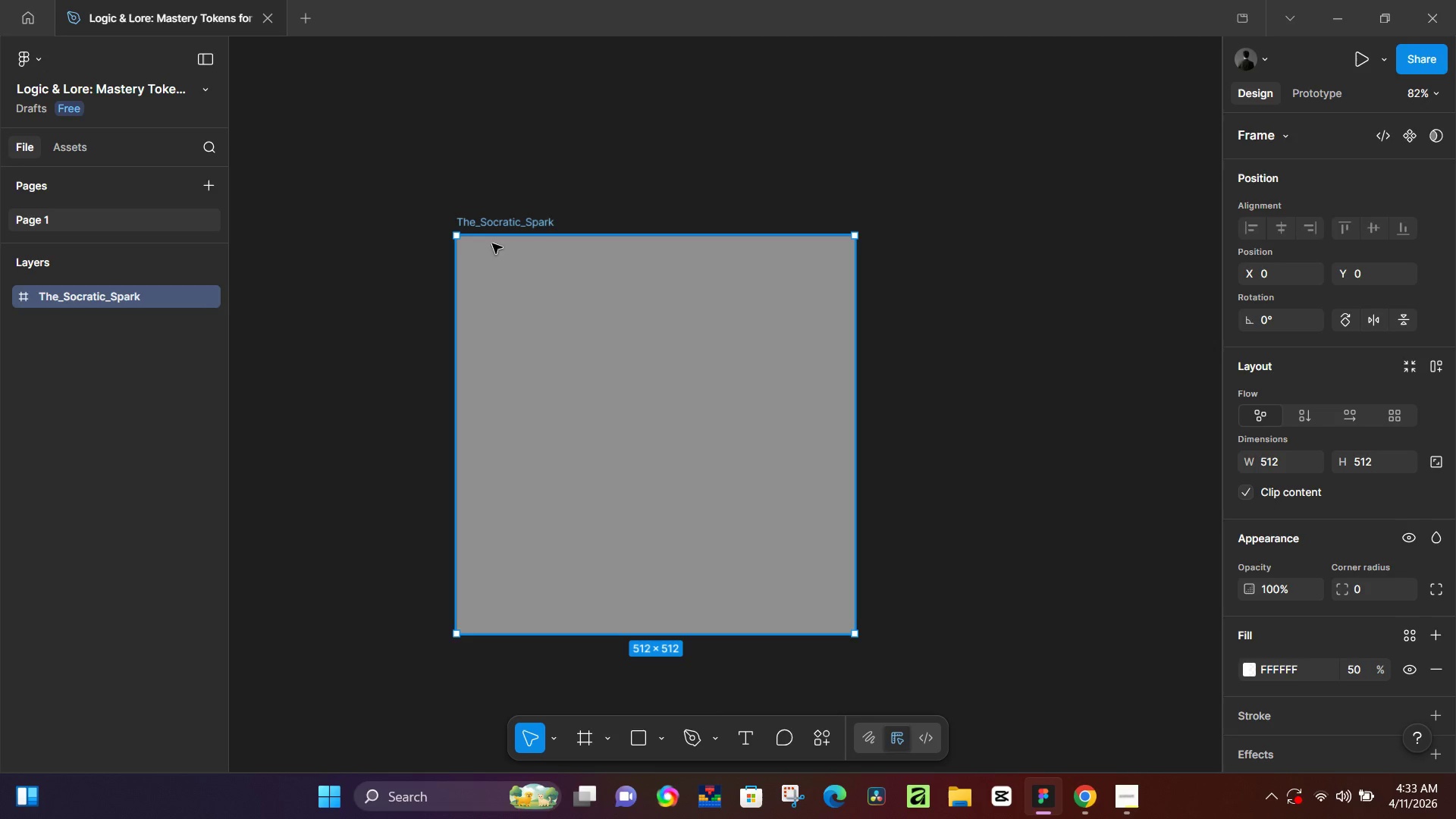 
key(R)
 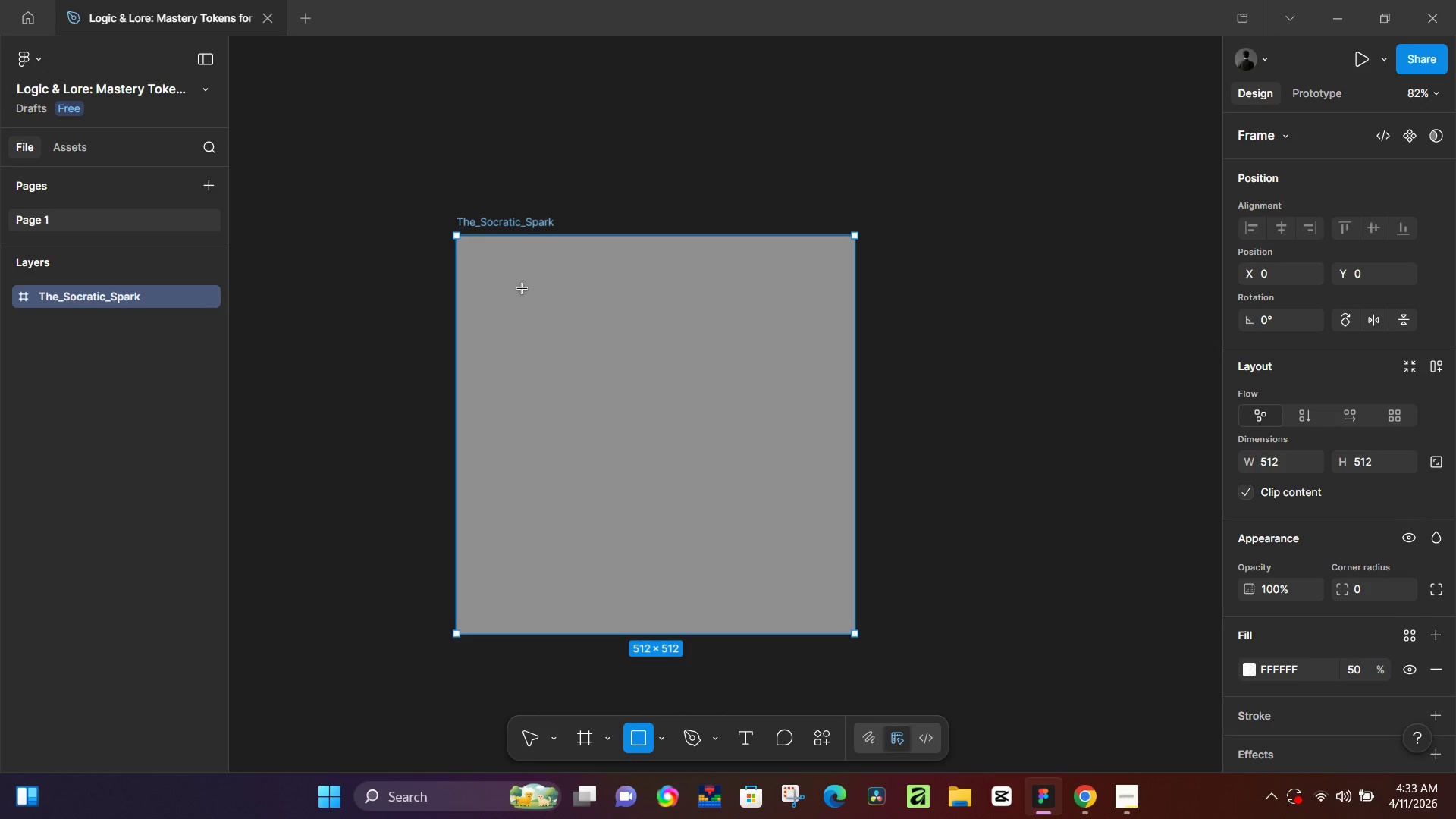 
left_click_drag(start_coordinate=[522, 289], to_coordinate=[686, 510])
 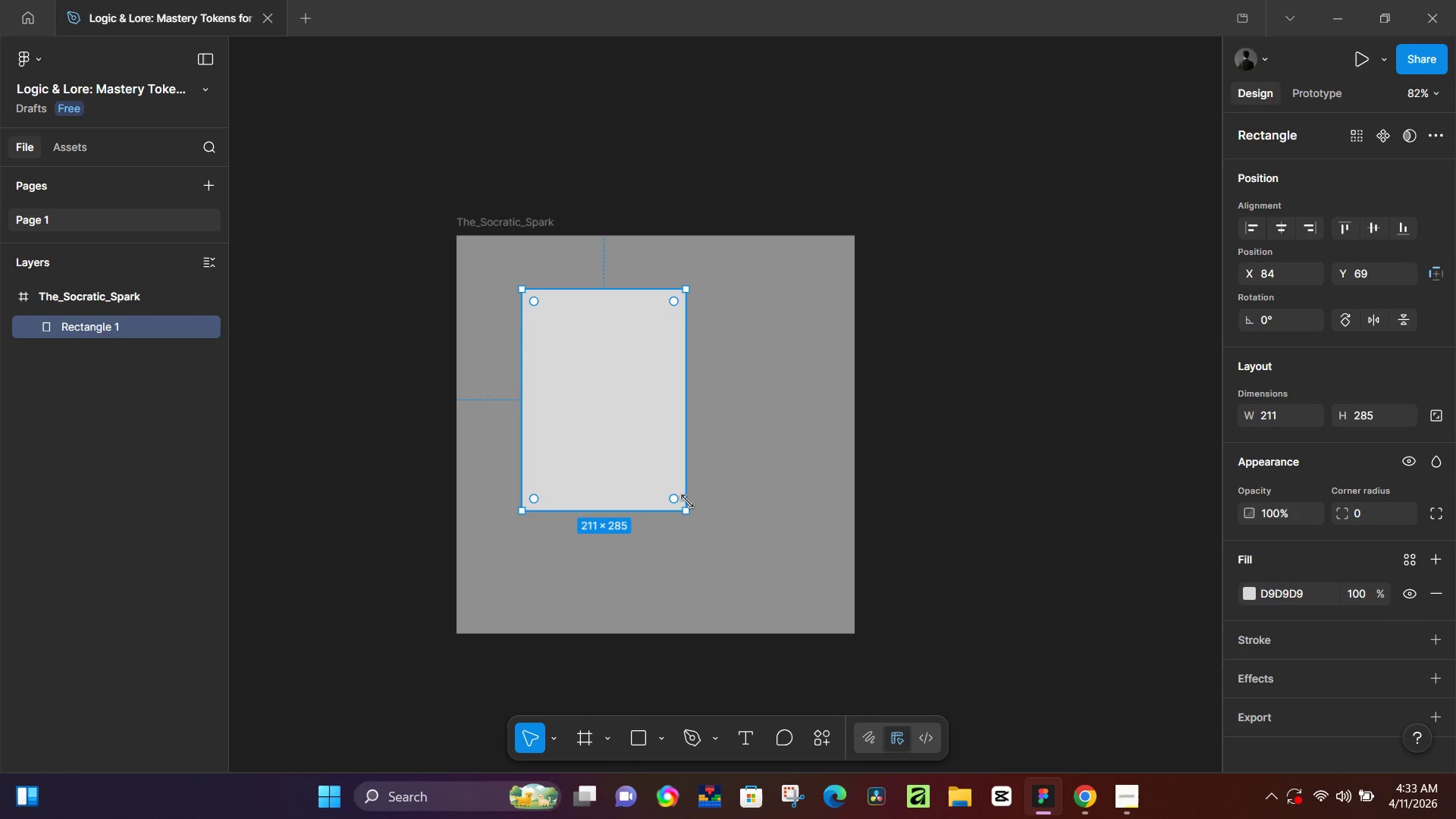 
hold_key(key=ShiftLeft, duration=0.94)
 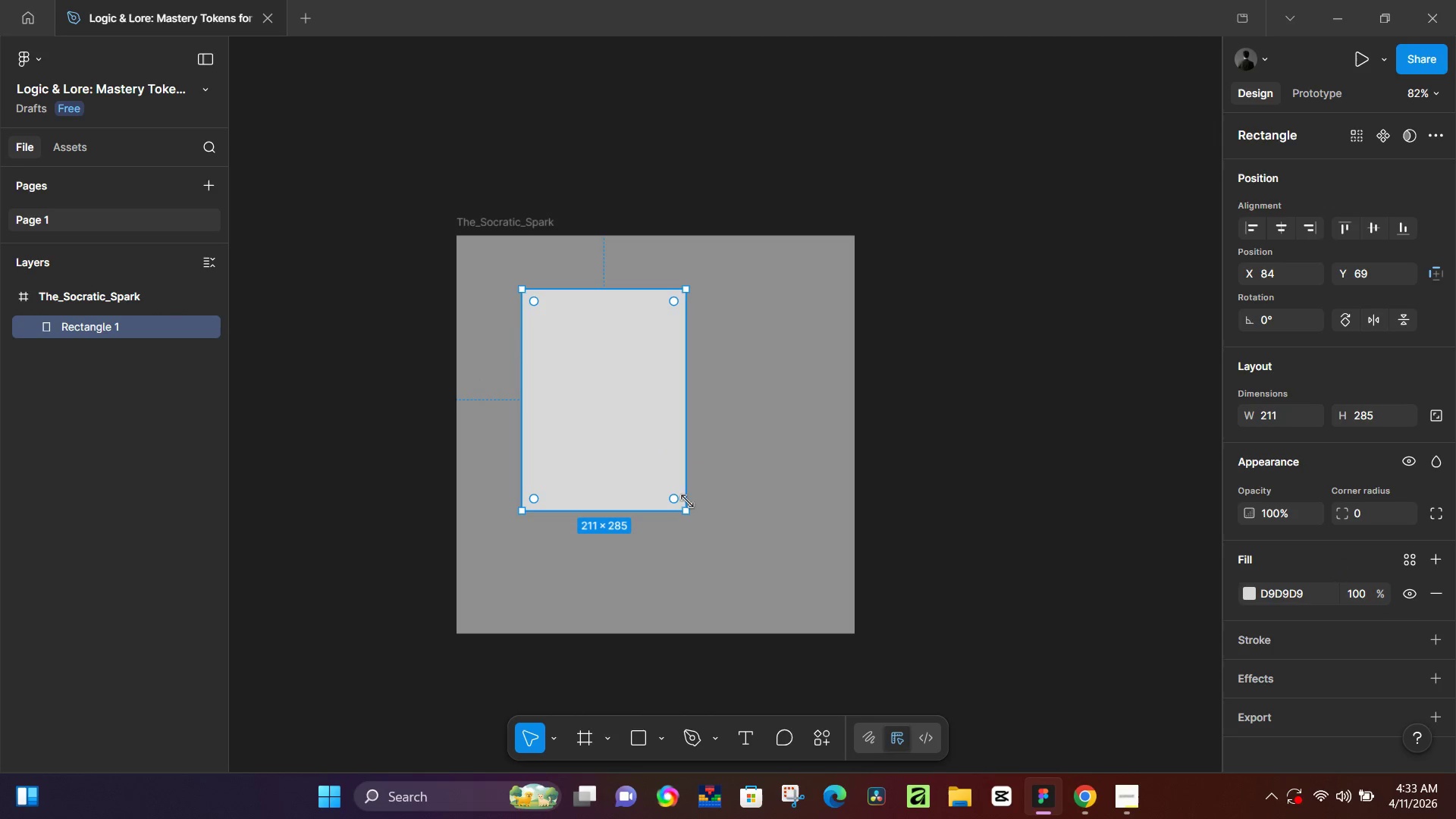 
key(Control+Z)
 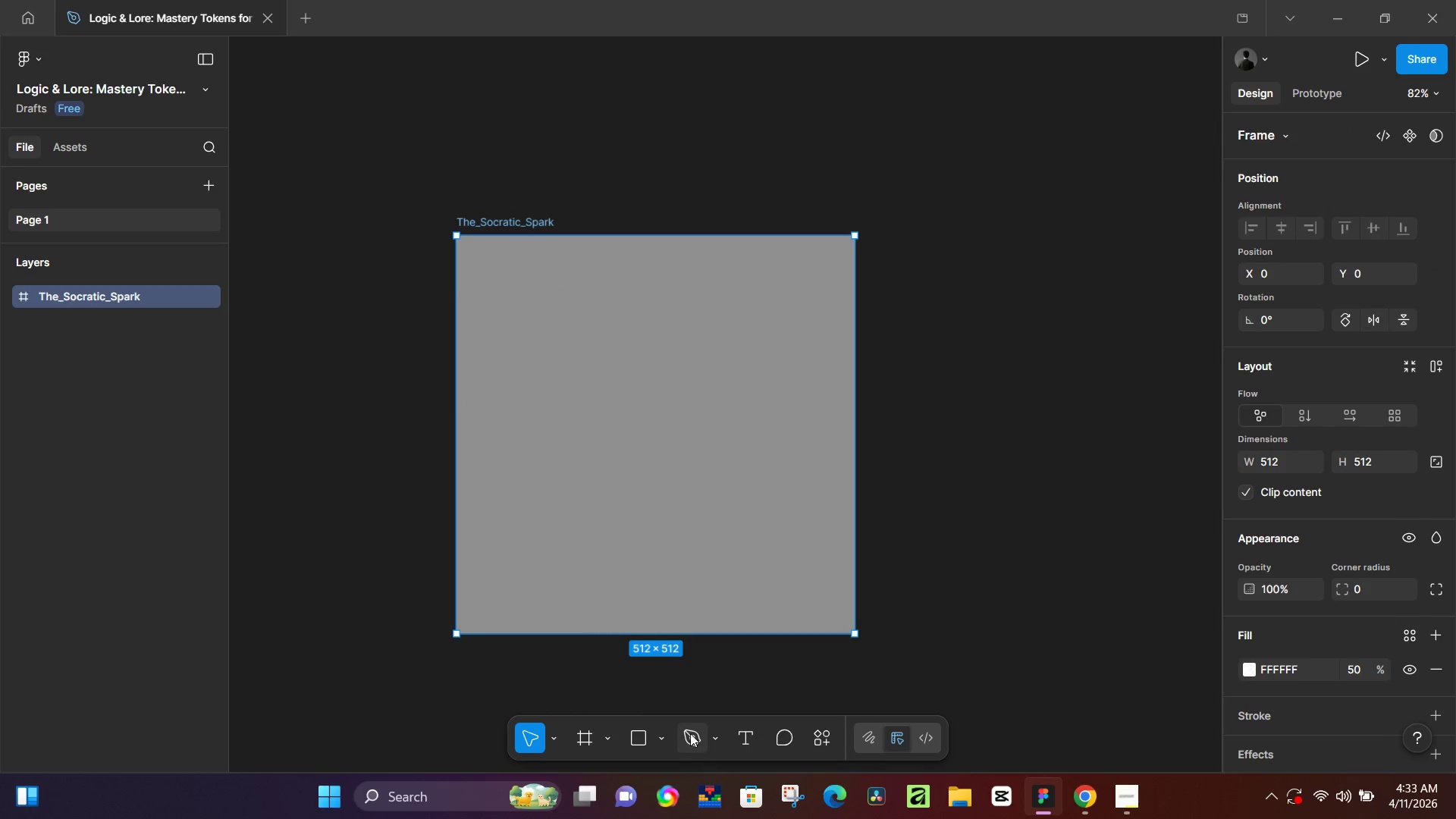 
left_click([662, 738])
 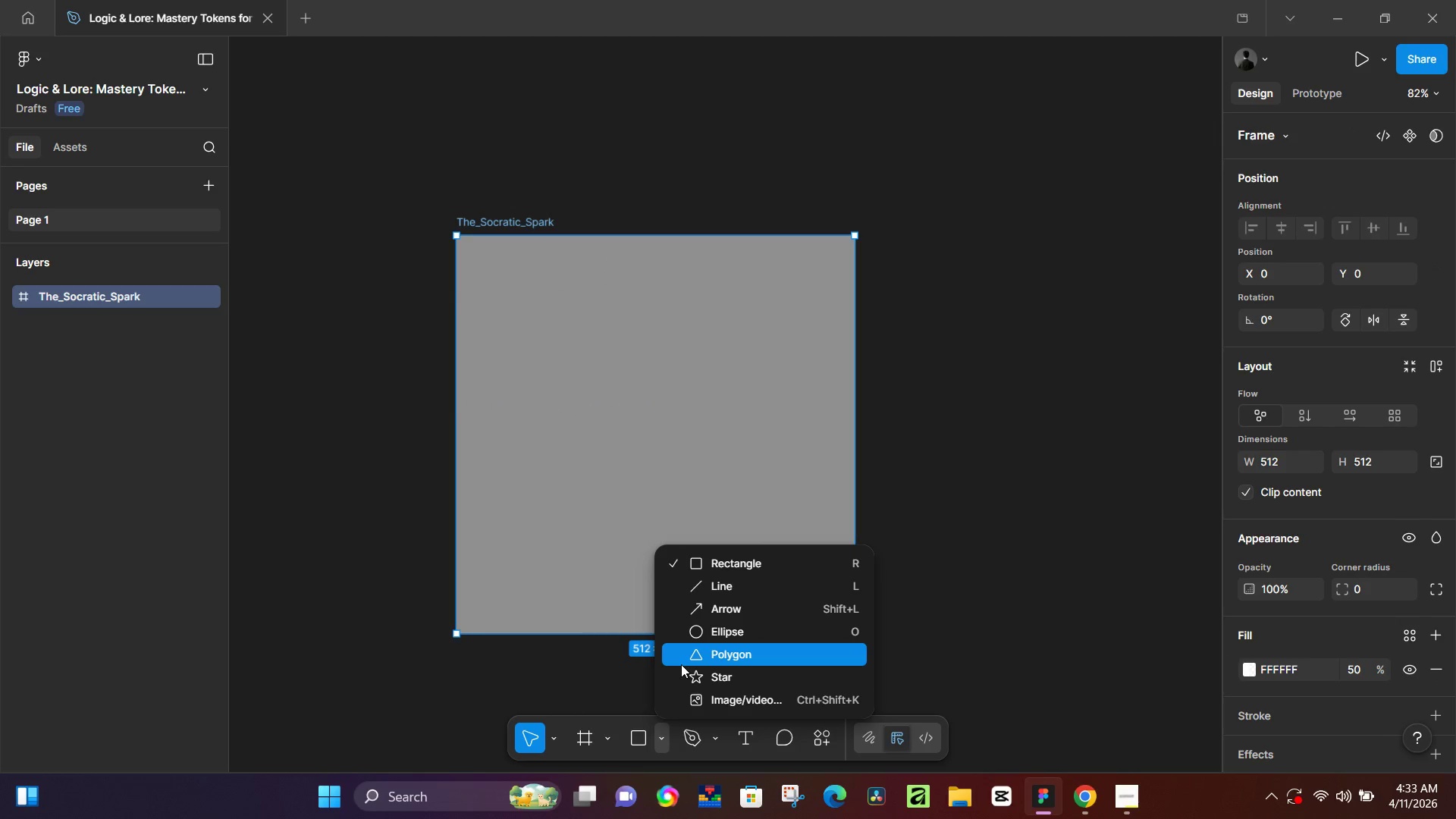 
left_click([682, 664])
 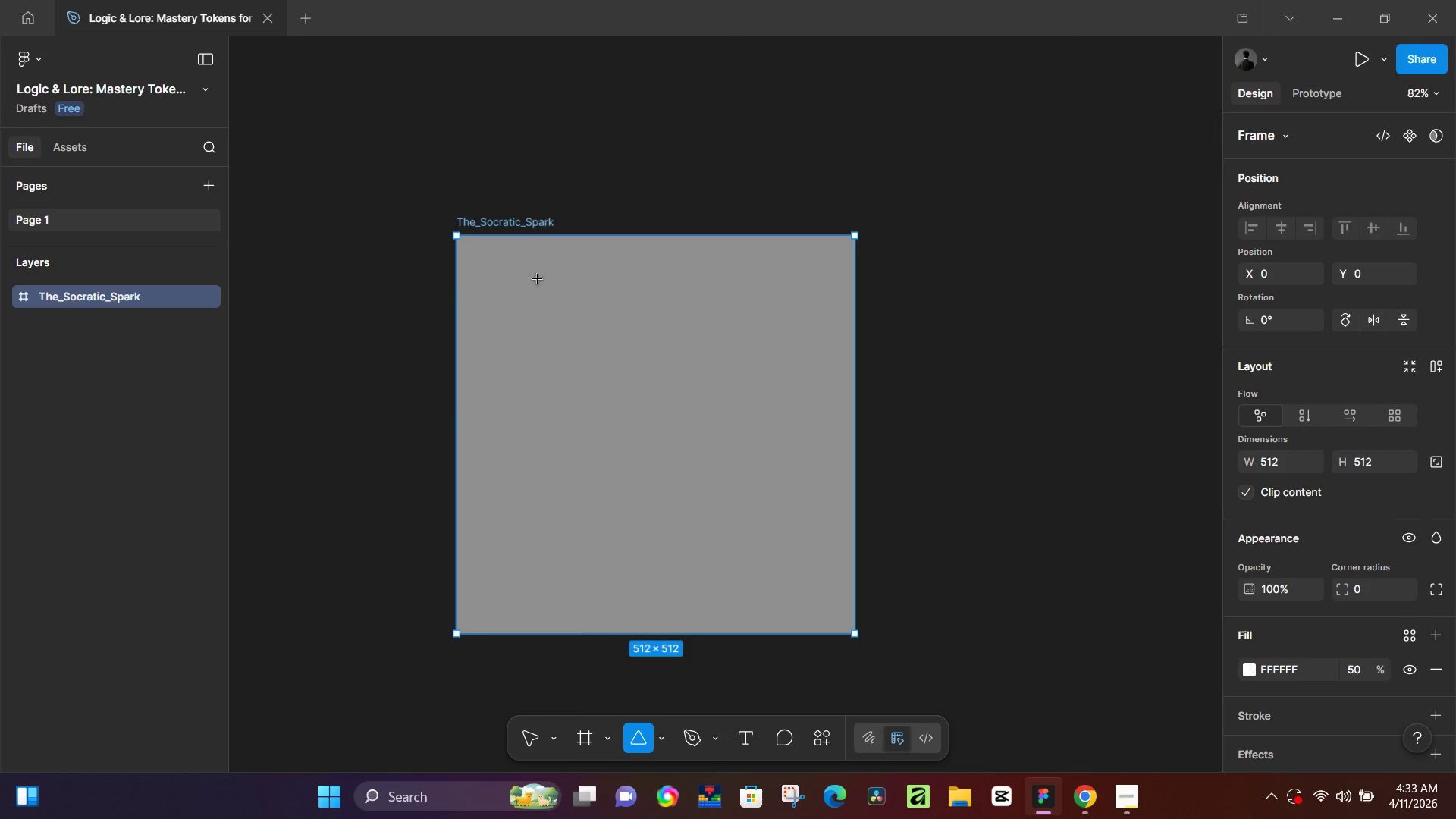 
left_click_drag(start_coordinate=[537, 295], to_coordinate=[791, 575])
 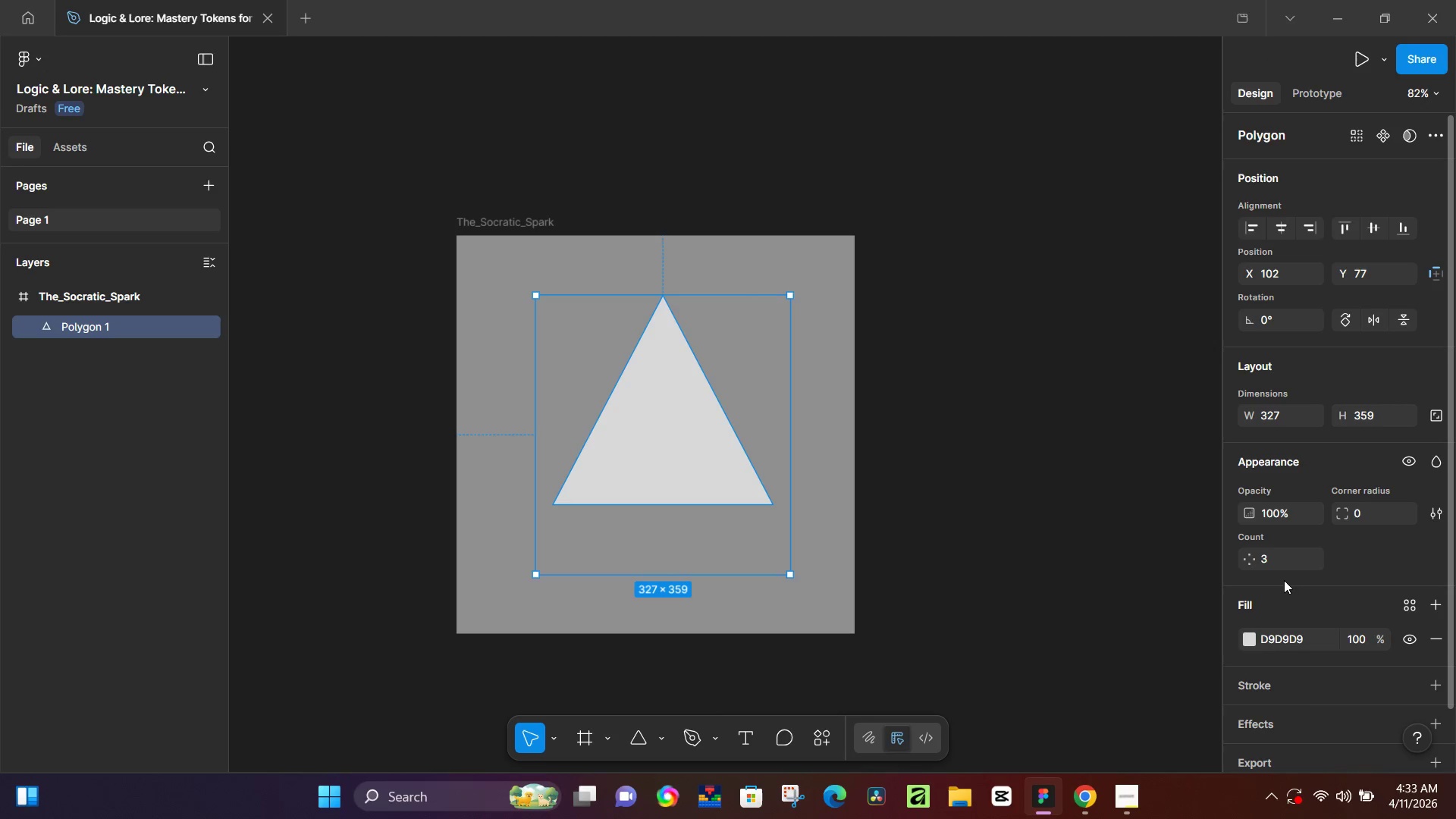 
left_click_drag(start_coordinate=[1282, 566], to_coordinate=[1275, 566])
 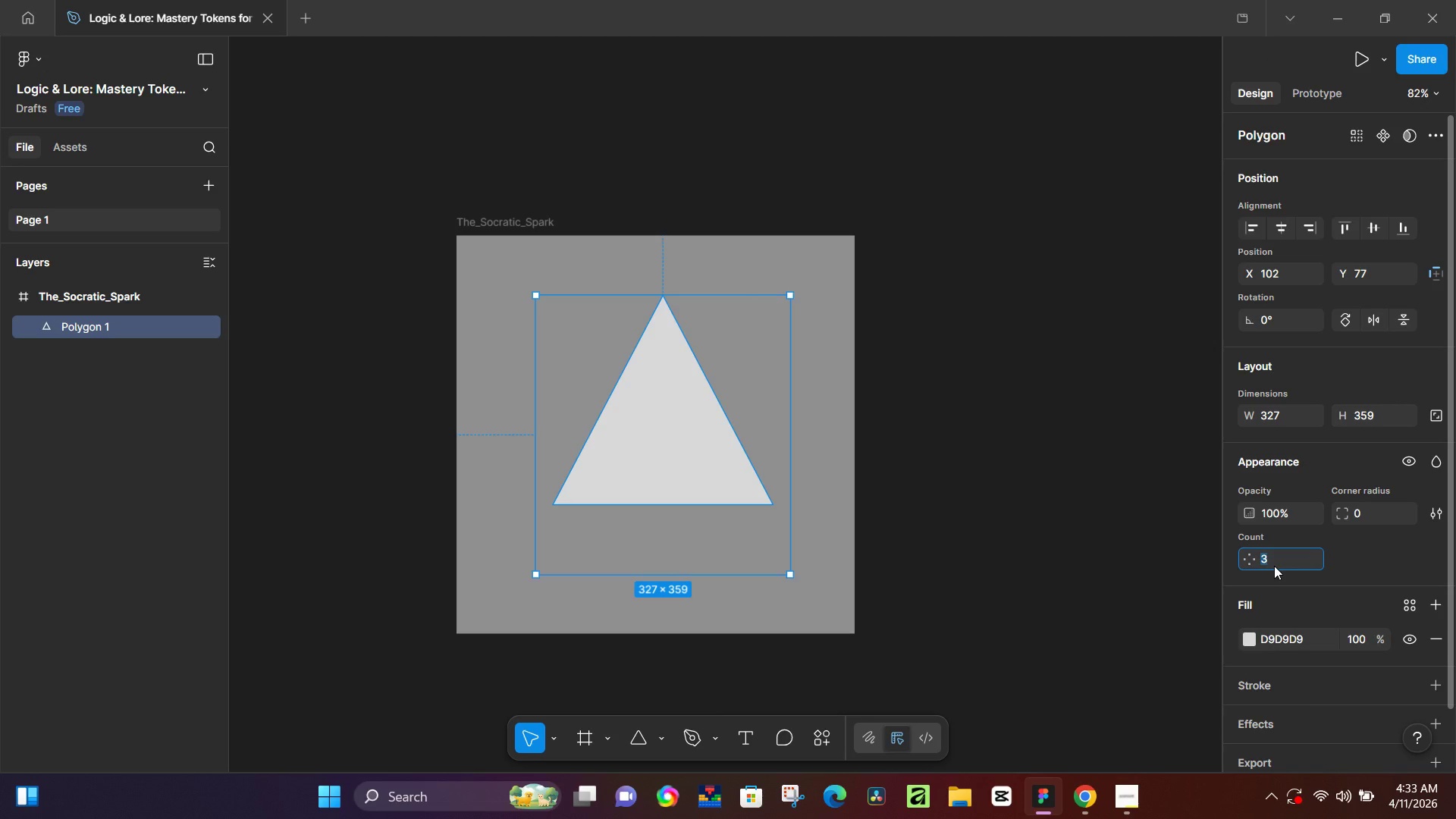 
key(Numpad6)
 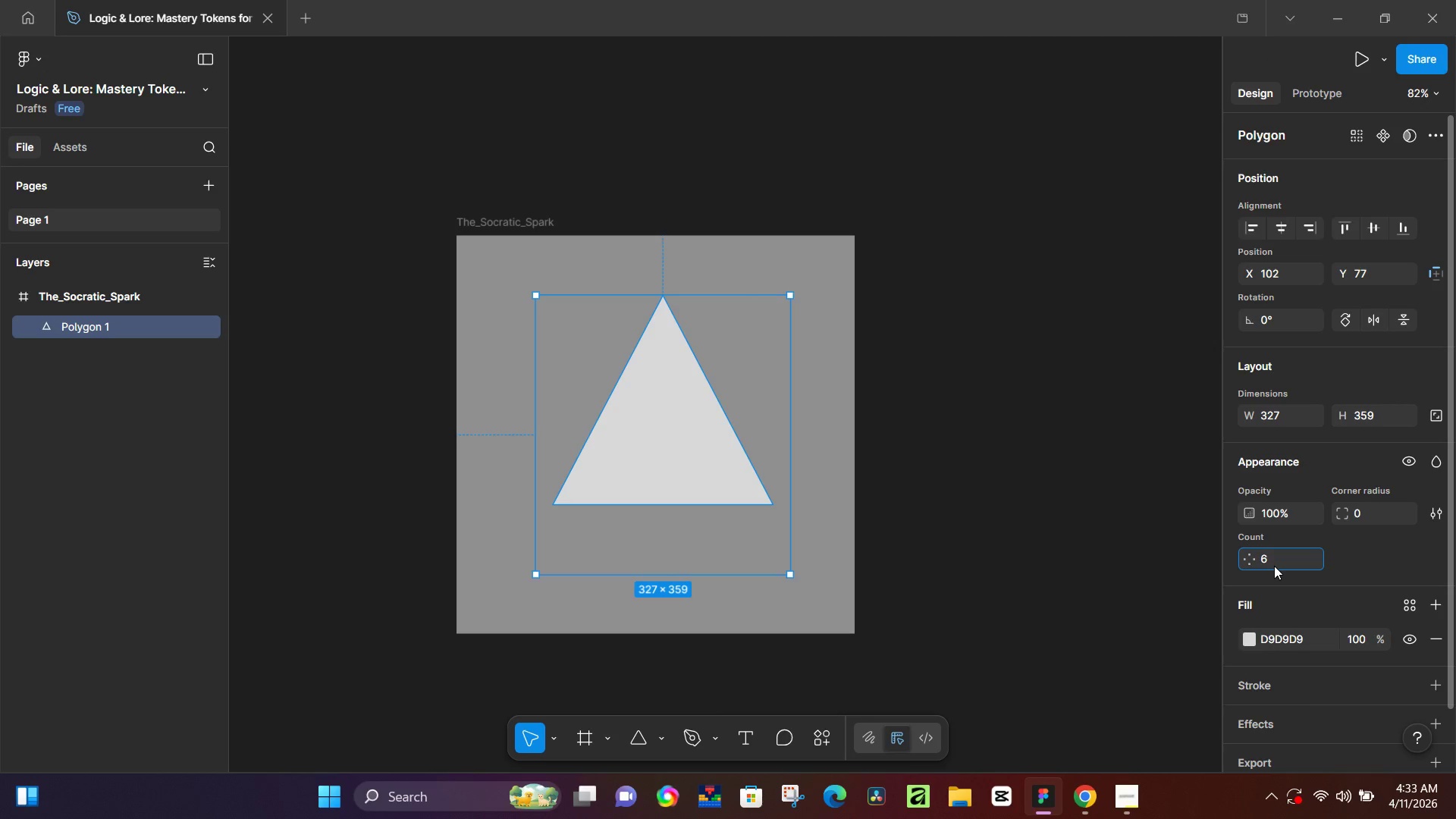 
key(NumpadEnter)
 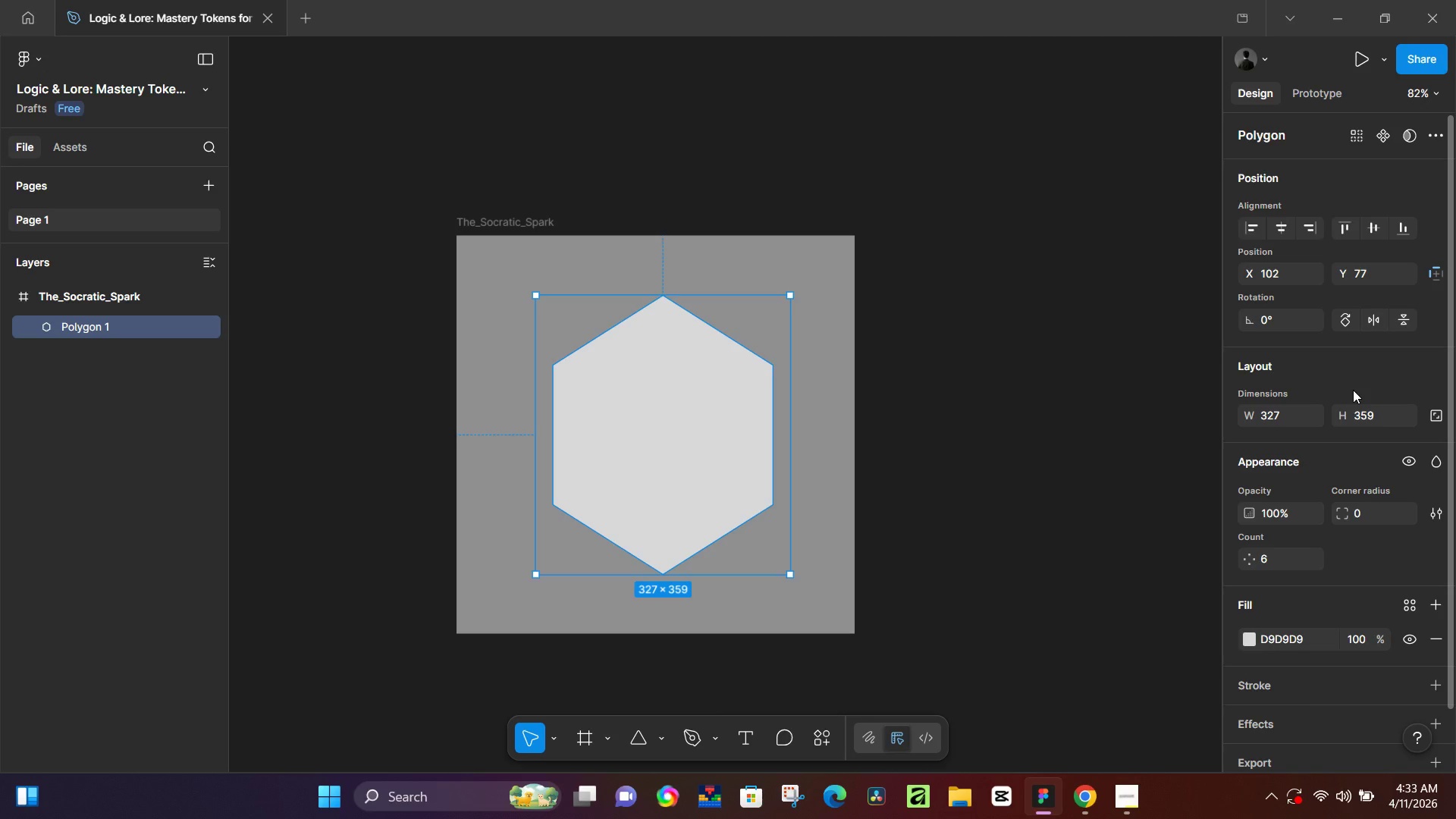 
wait(18.58)
 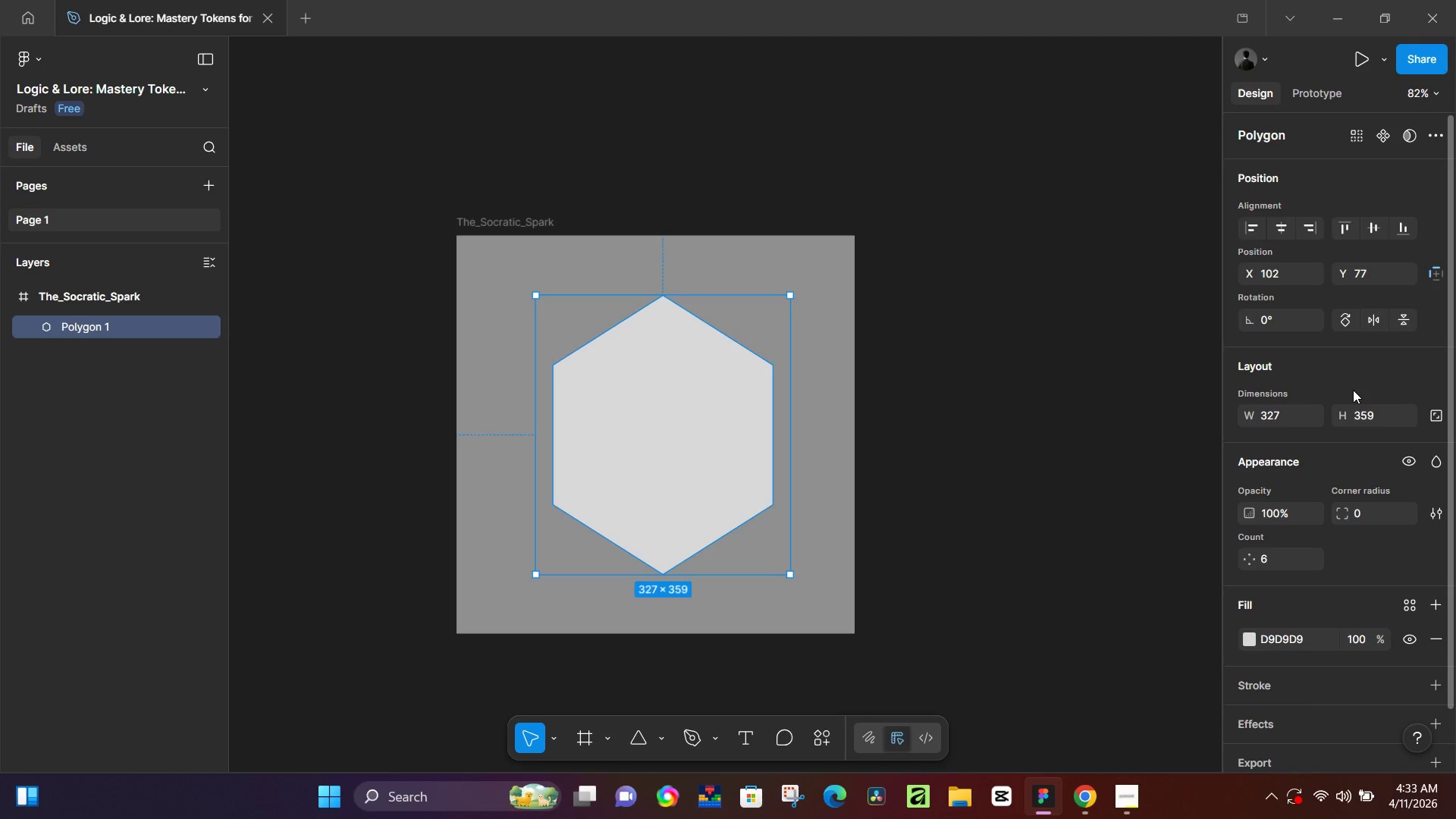 
left_click_drag(start_coordinate=[538, 423], to_coordinate=[487, 427])
 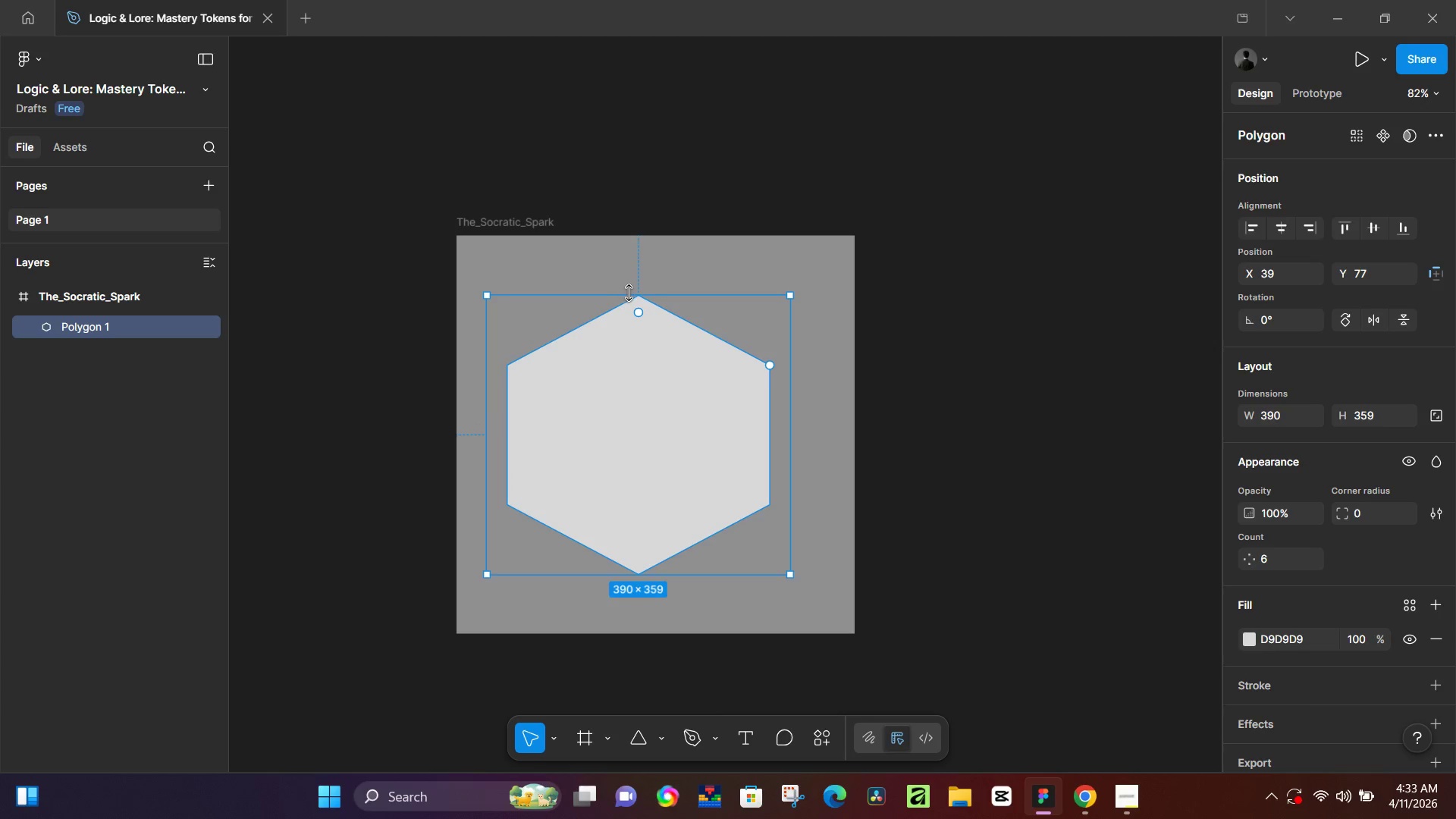 
left_click_drag(start_coordinate=[632, 295], to_coordinate=[637, 250])
 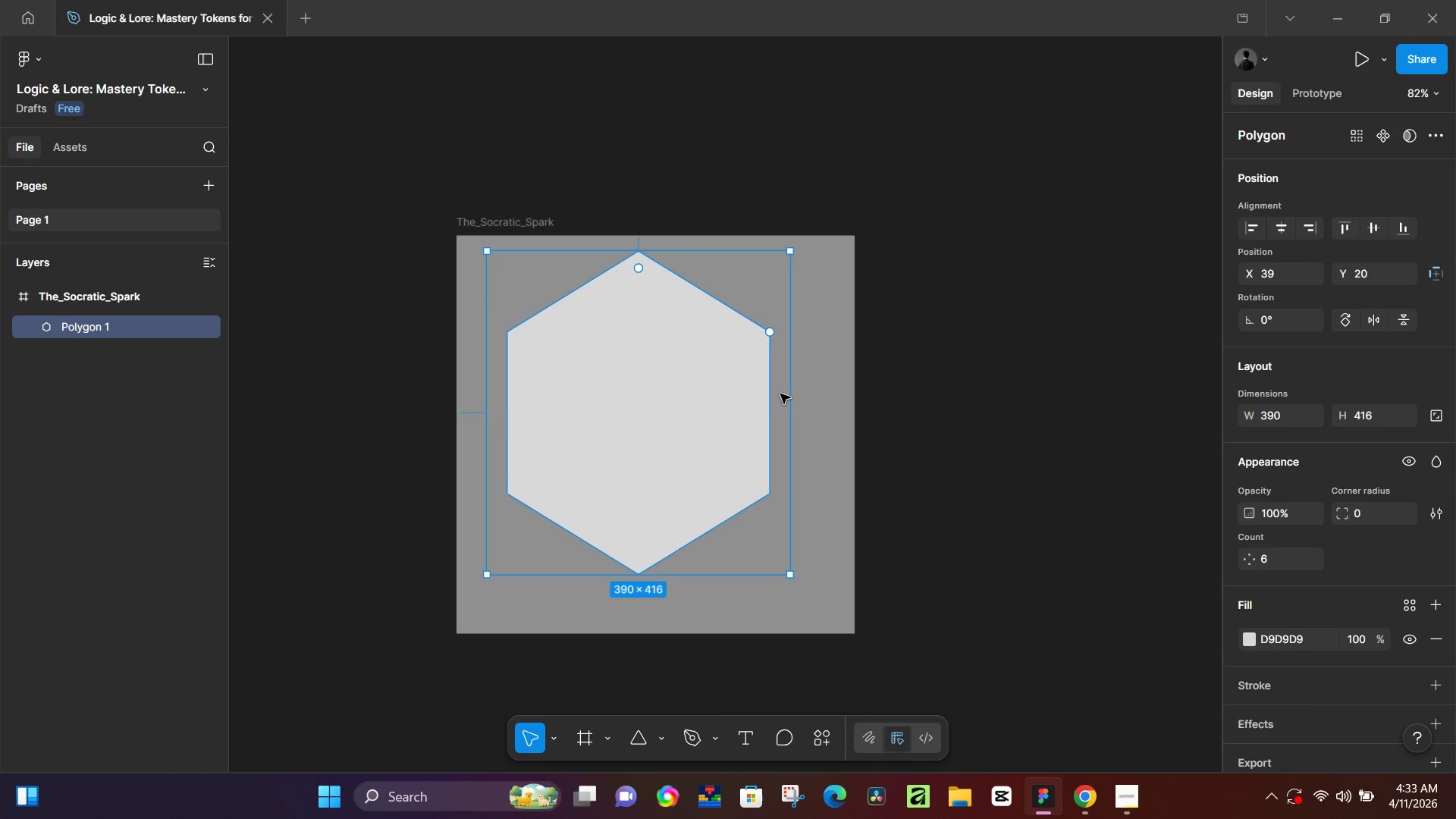 
left_click_drag(start_coordinate=[792, 394], to_coordinate=[817, 397])
 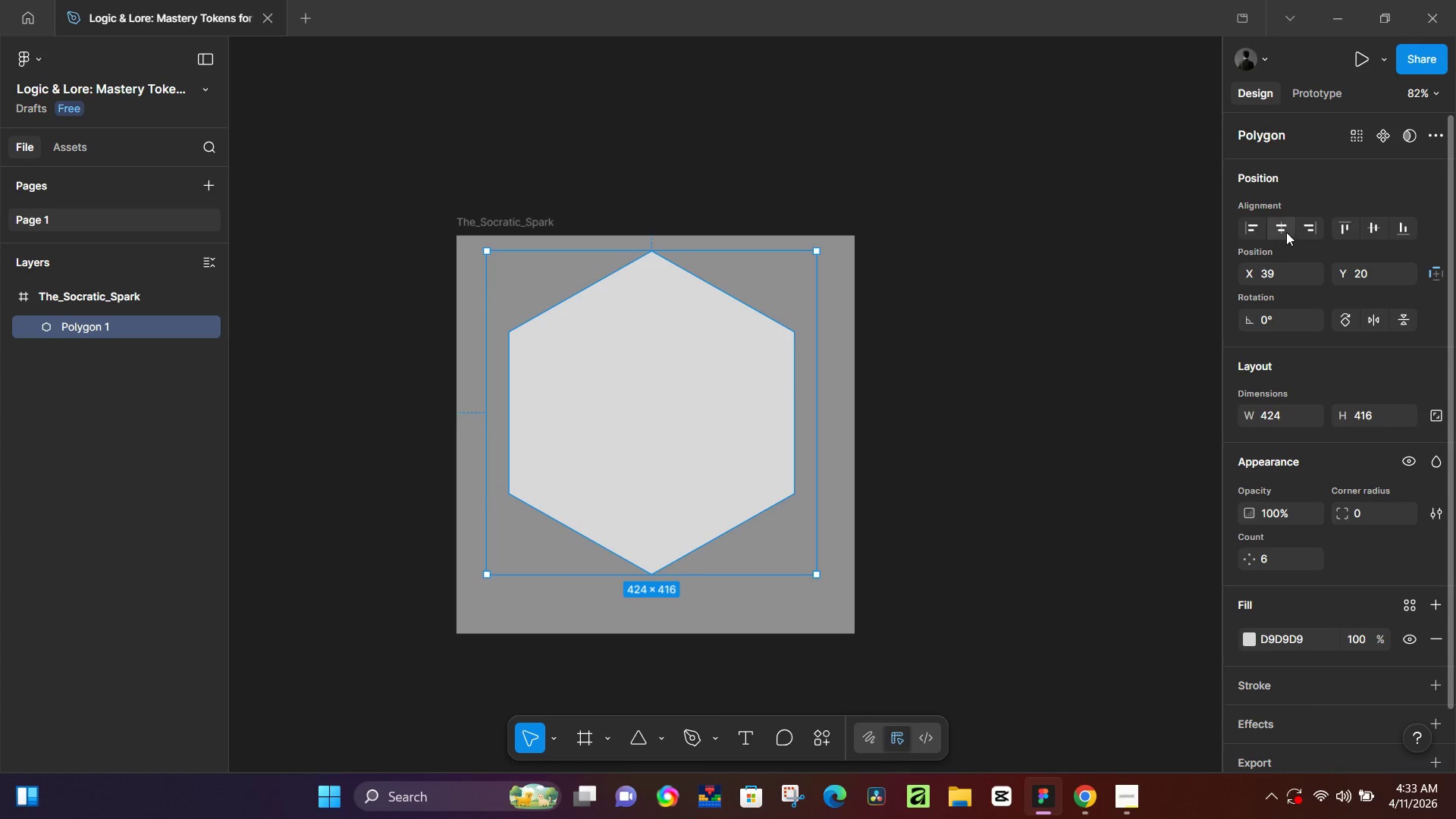 
double_click([1377, 230])
 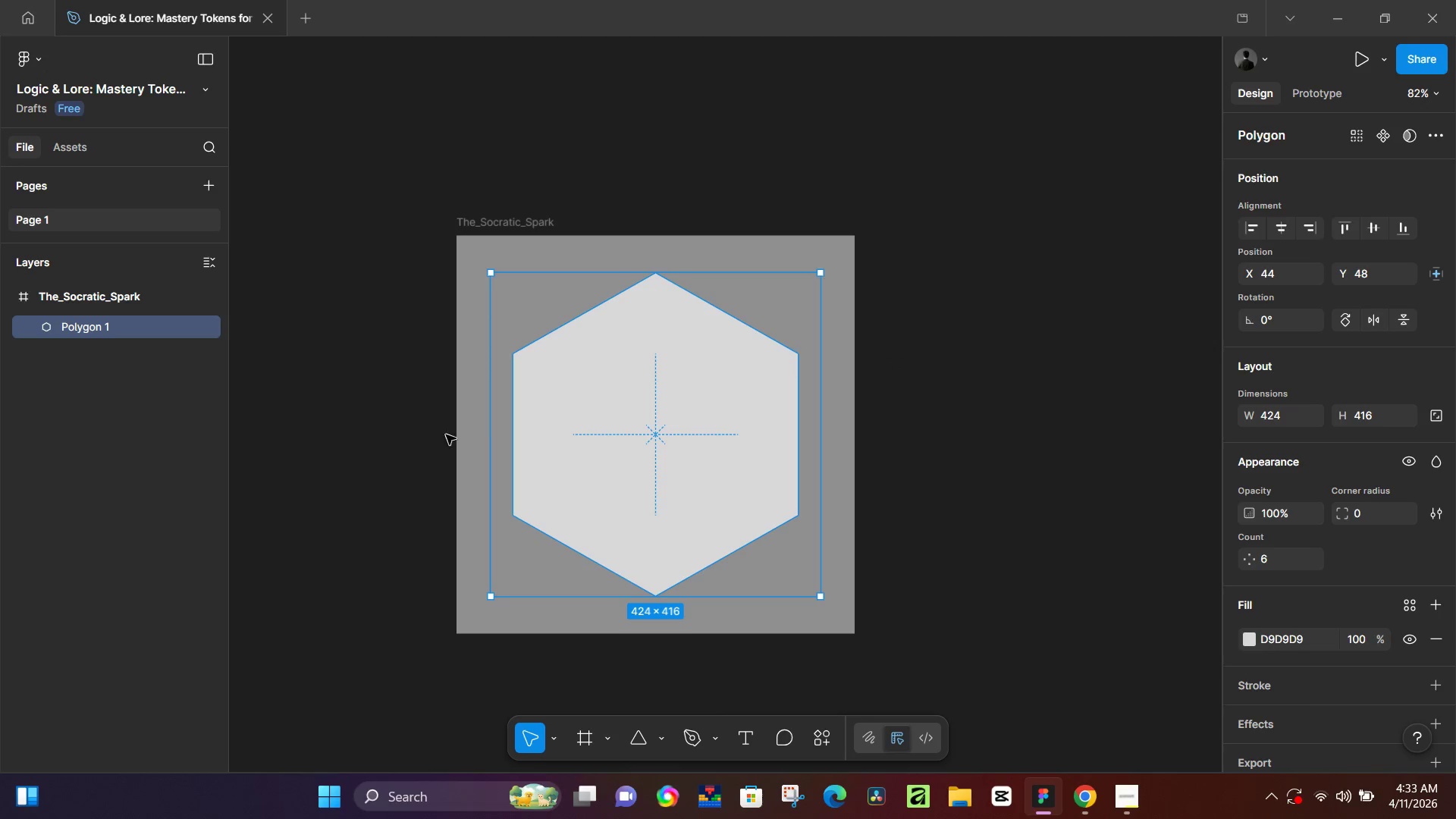 
left_click_drag(start_coordinate=[491, 425], to_coordinate=[479, 431])
 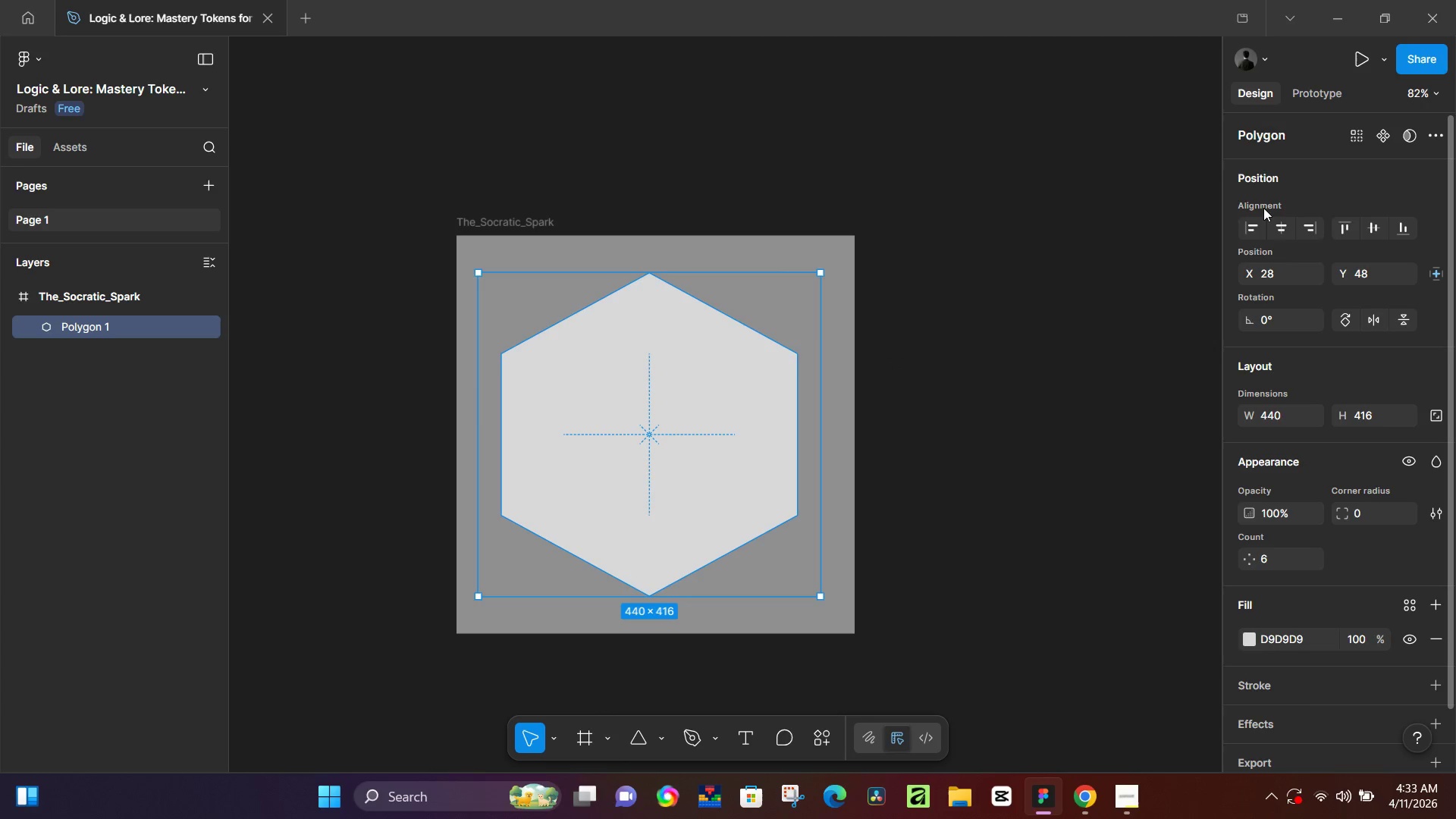 
left_click([1282, 224])
 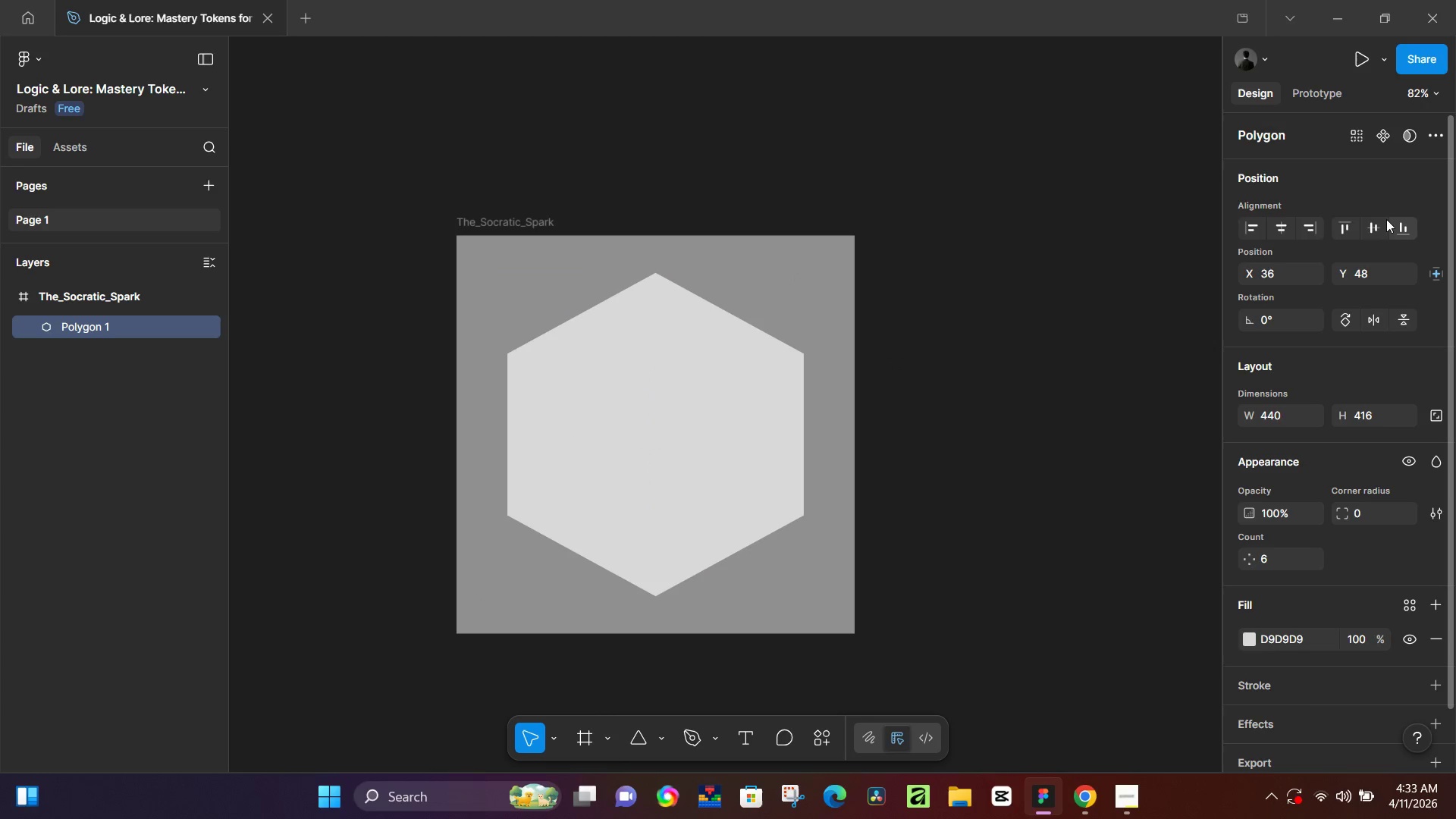 
left_click([1379, 219])
 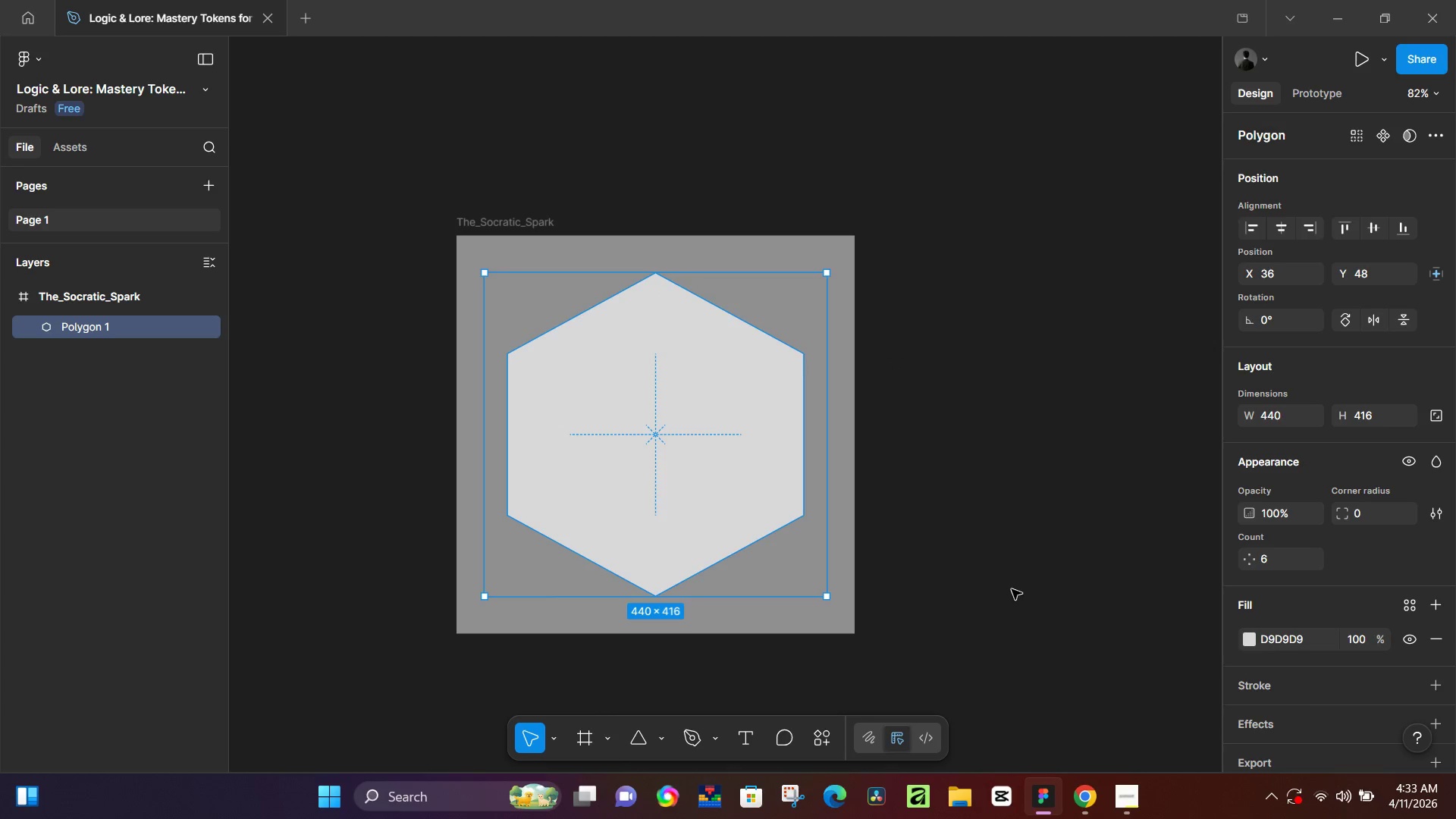 
left_click([658, 492])
 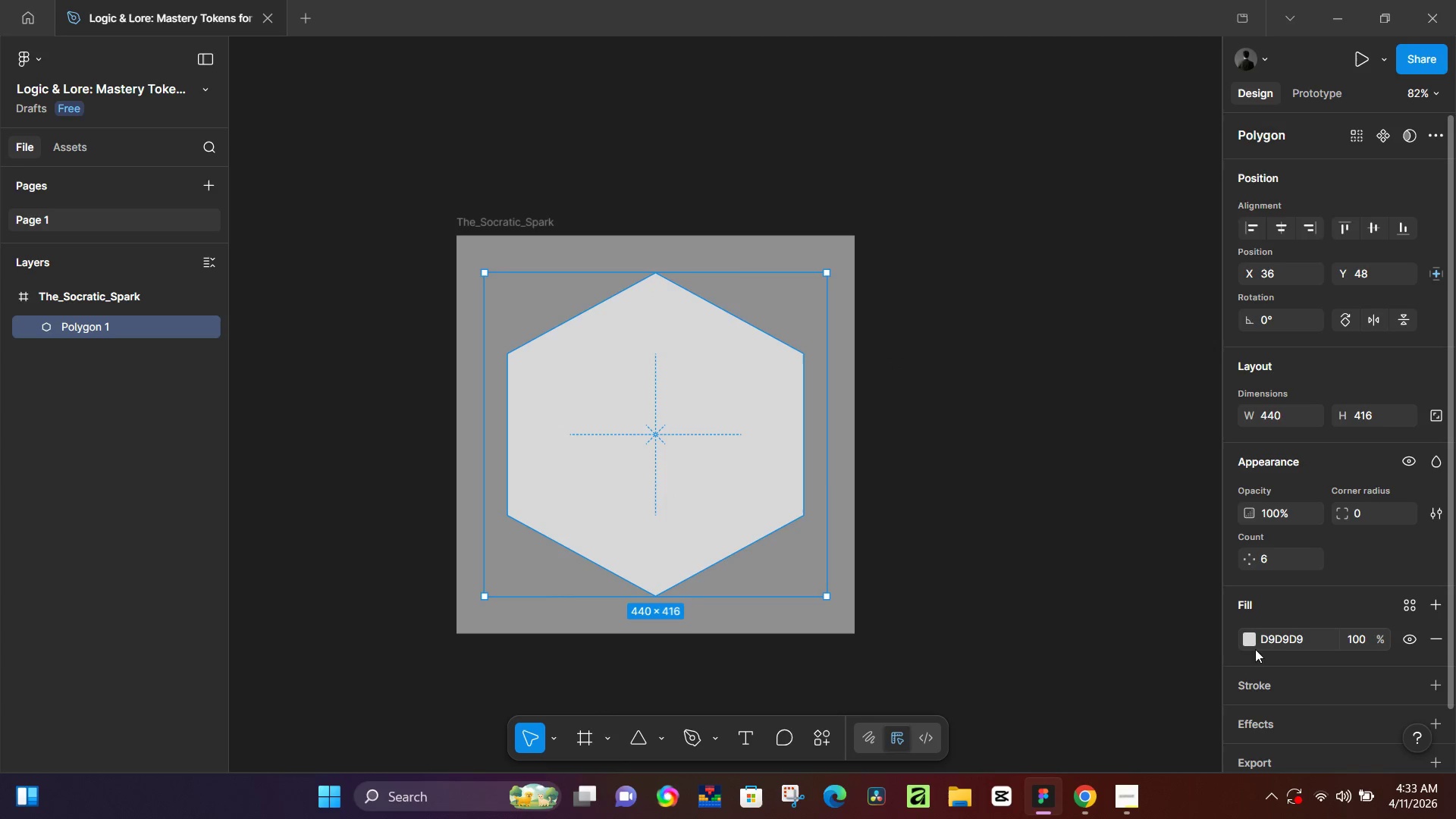 
left_click([1244, 640])
 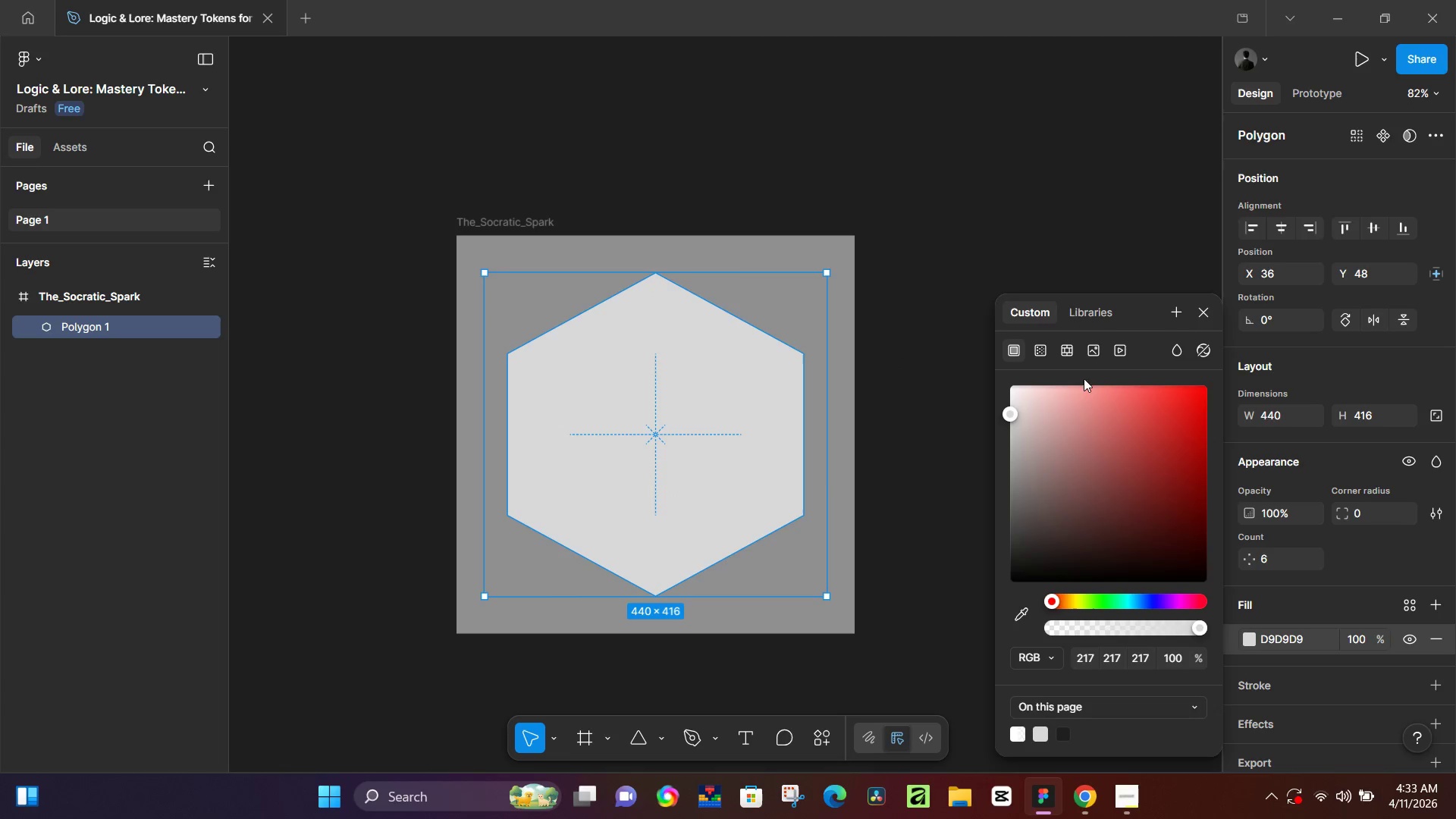 
left_click([1097, 314])
 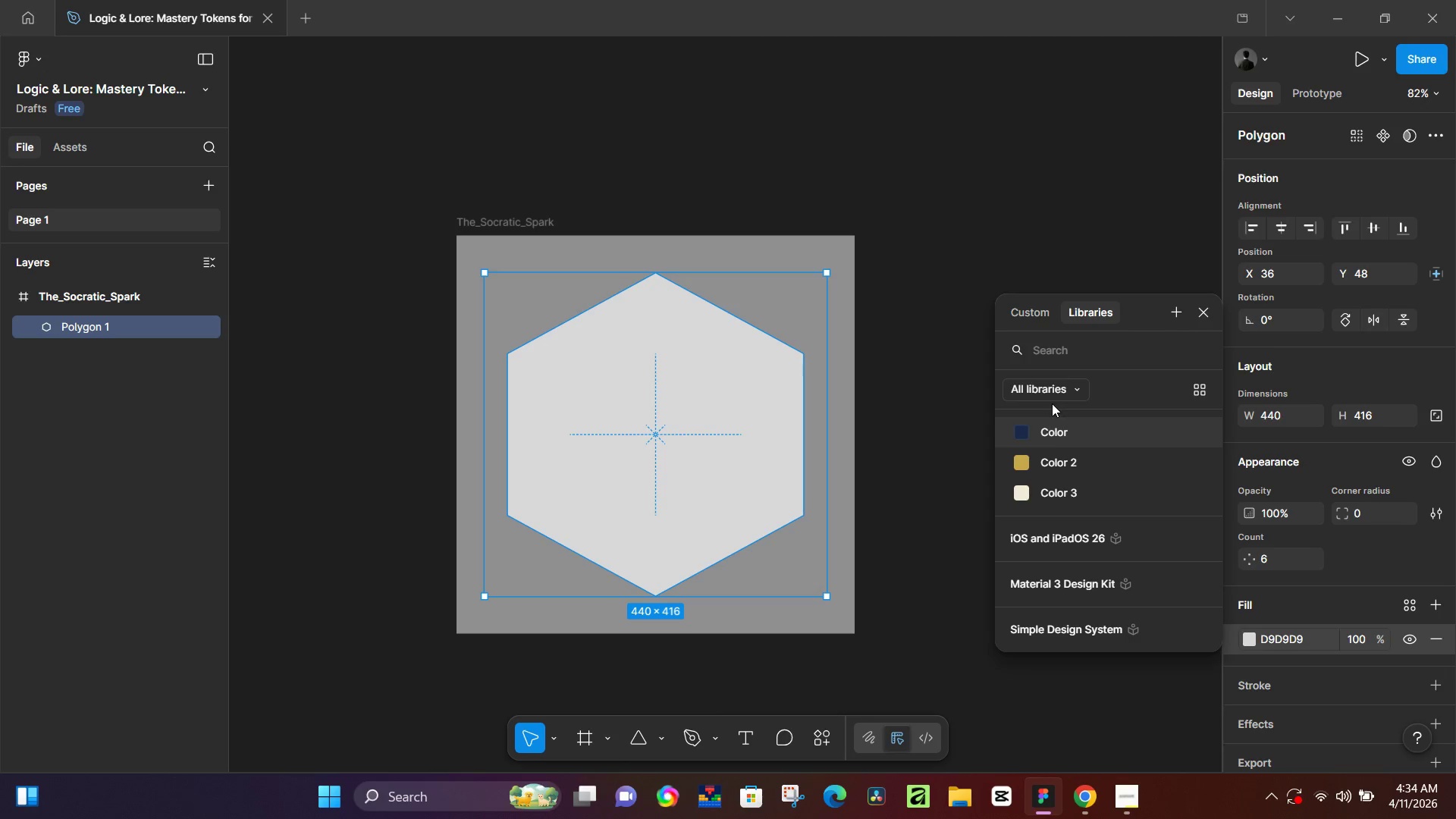 
left_click([1049, 426])
 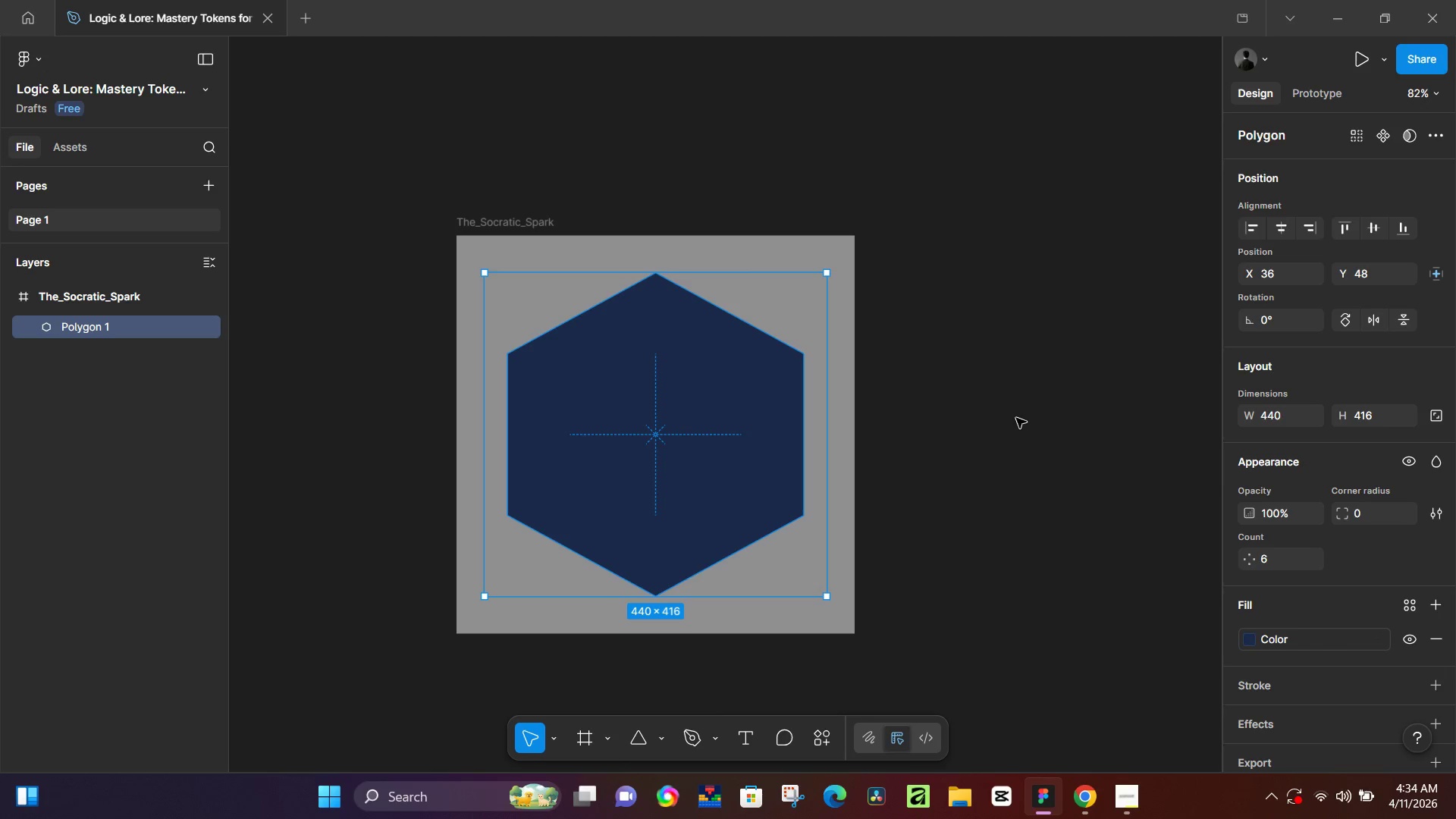 
left_click([1012, 413])
 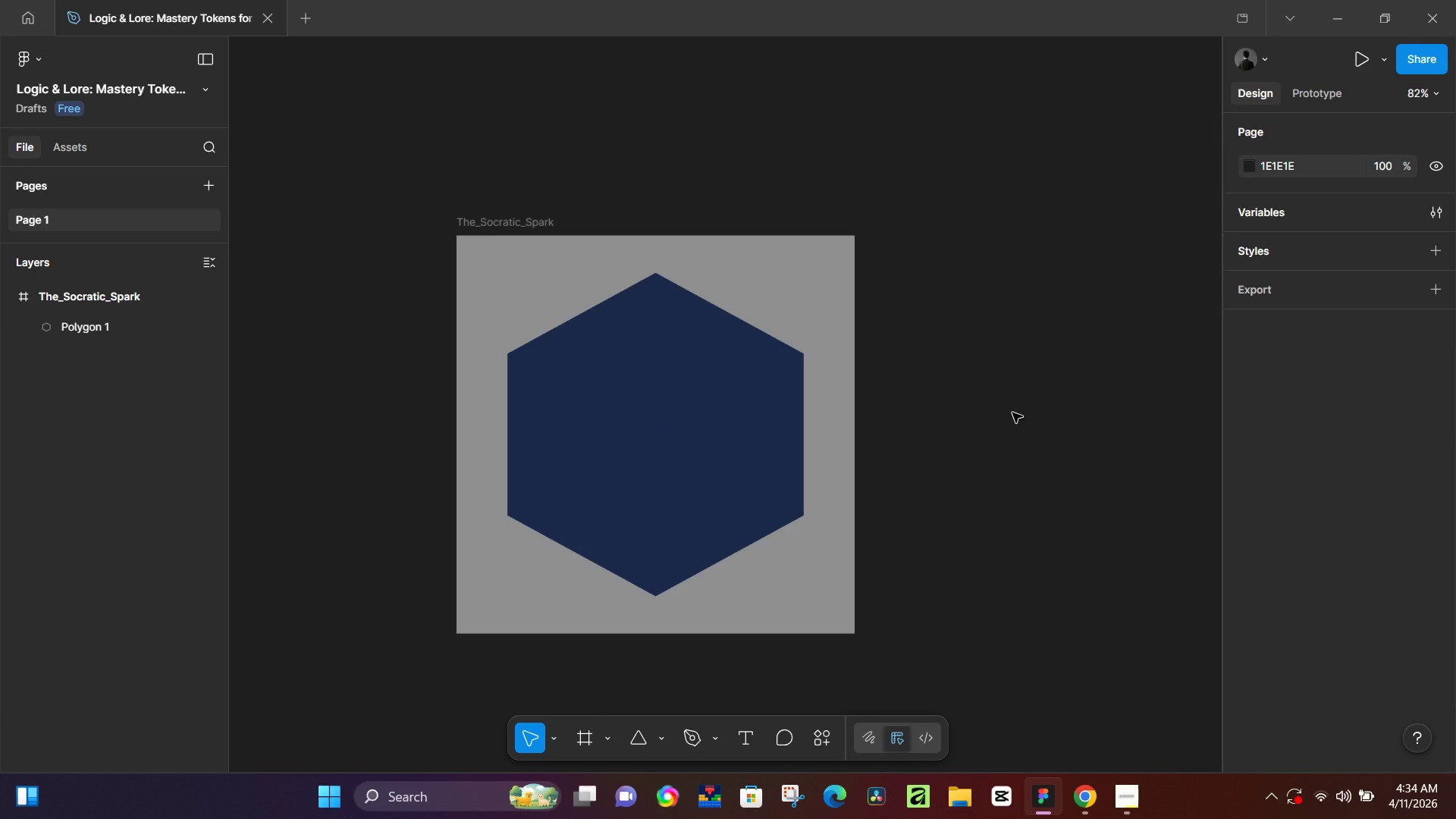 
left_click([748, 447])
 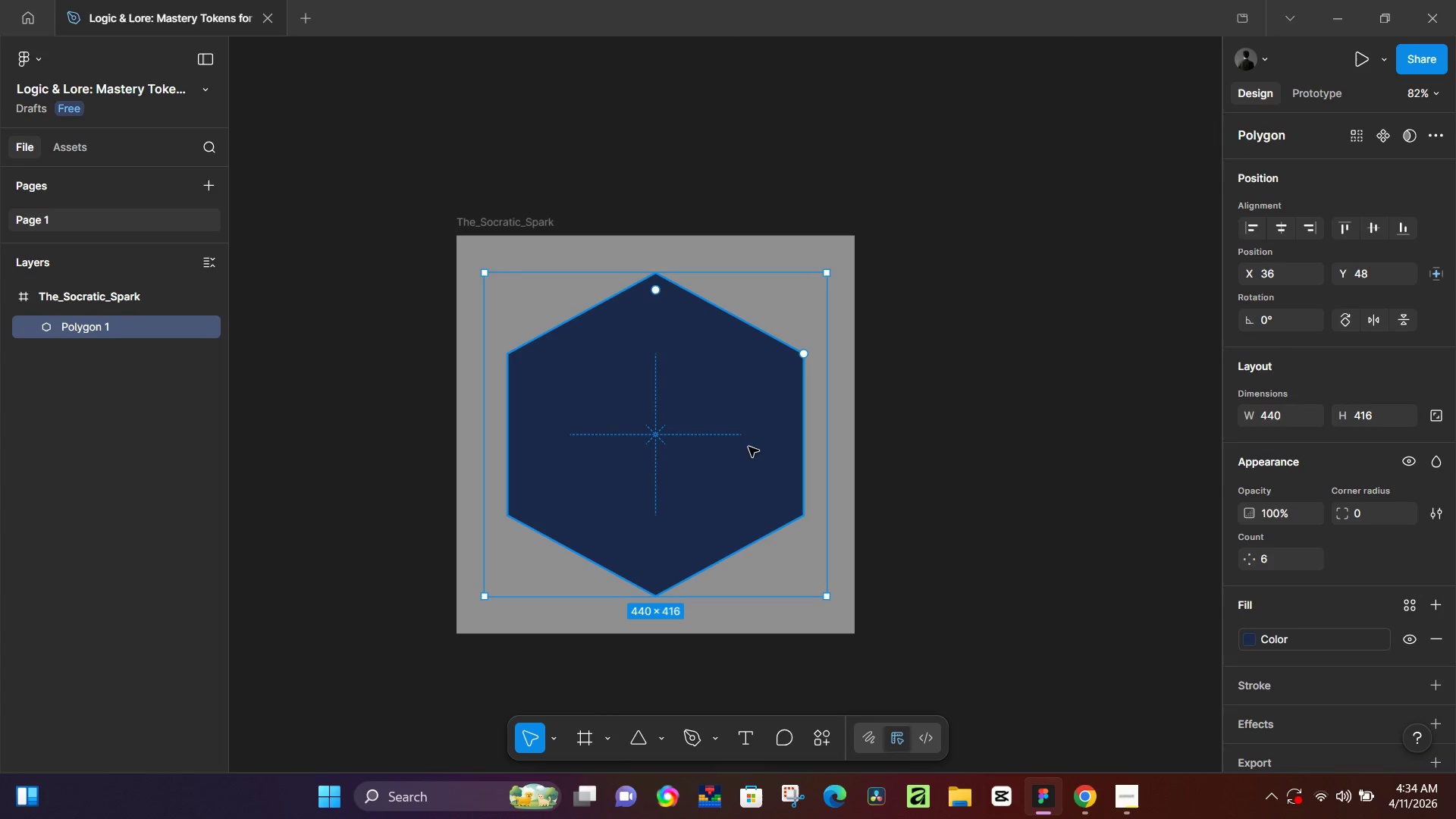 
key(Control+D)
 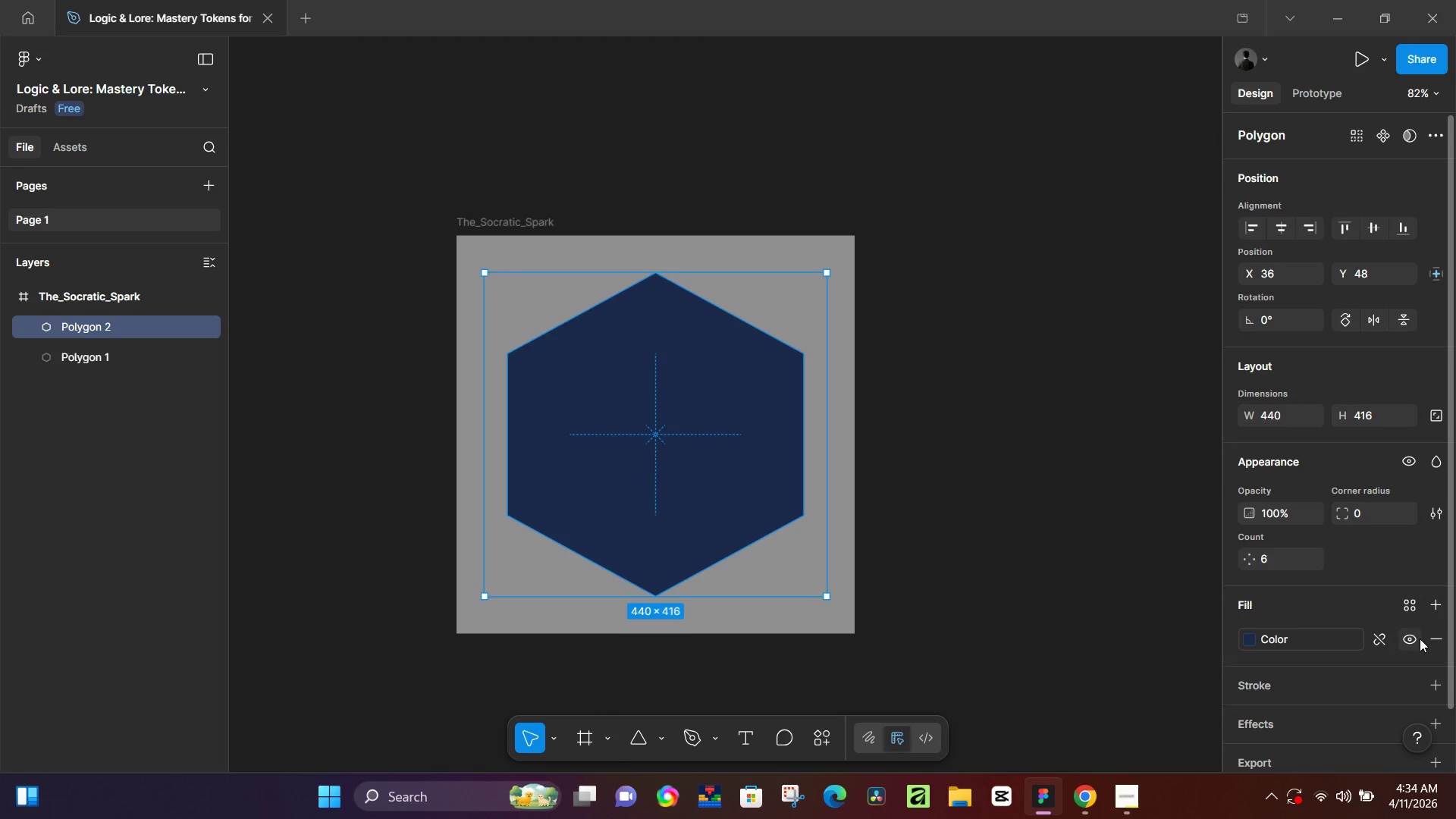 
left_click([1440, 638])
 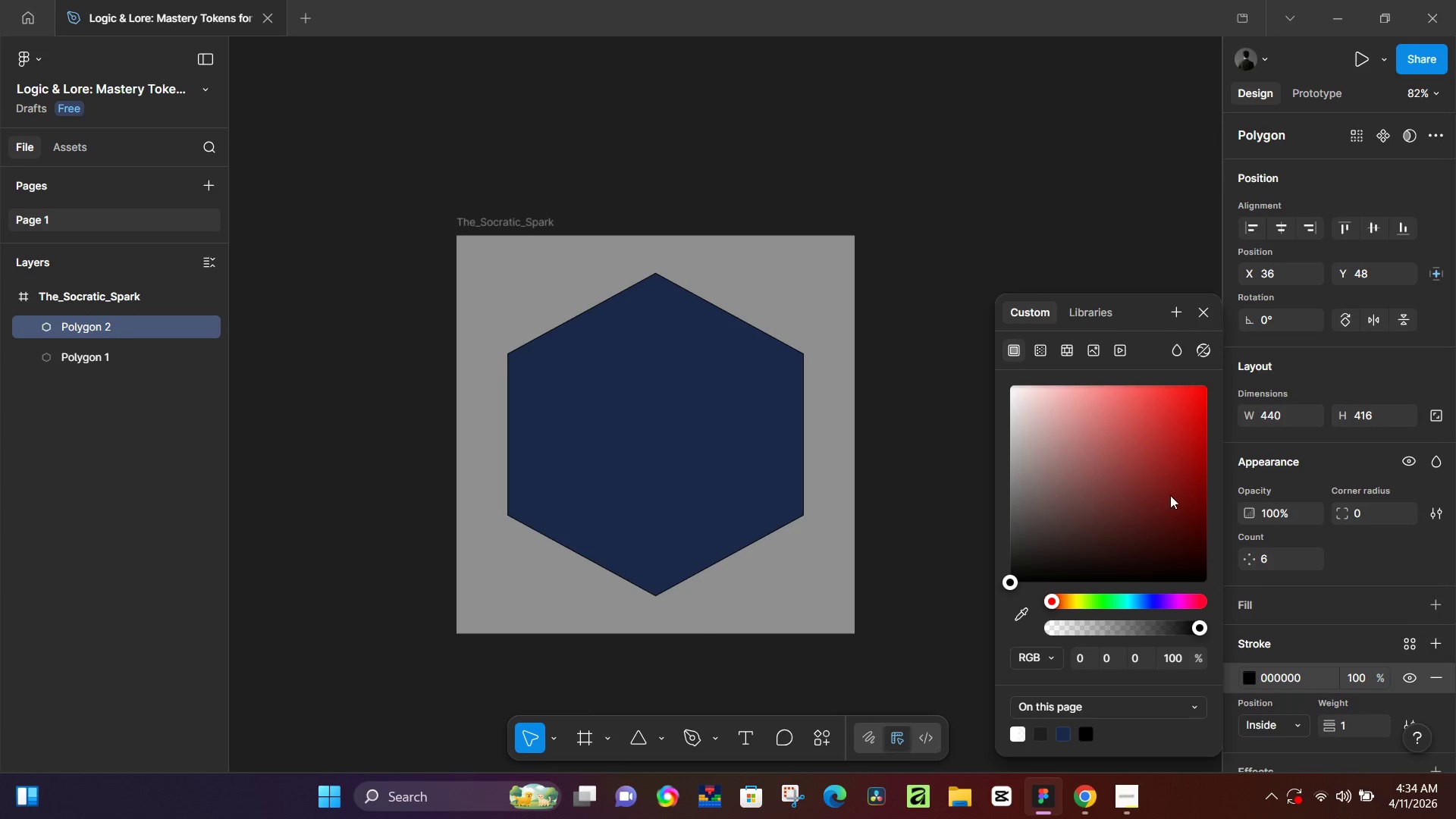 
left_click([1097, 309])
 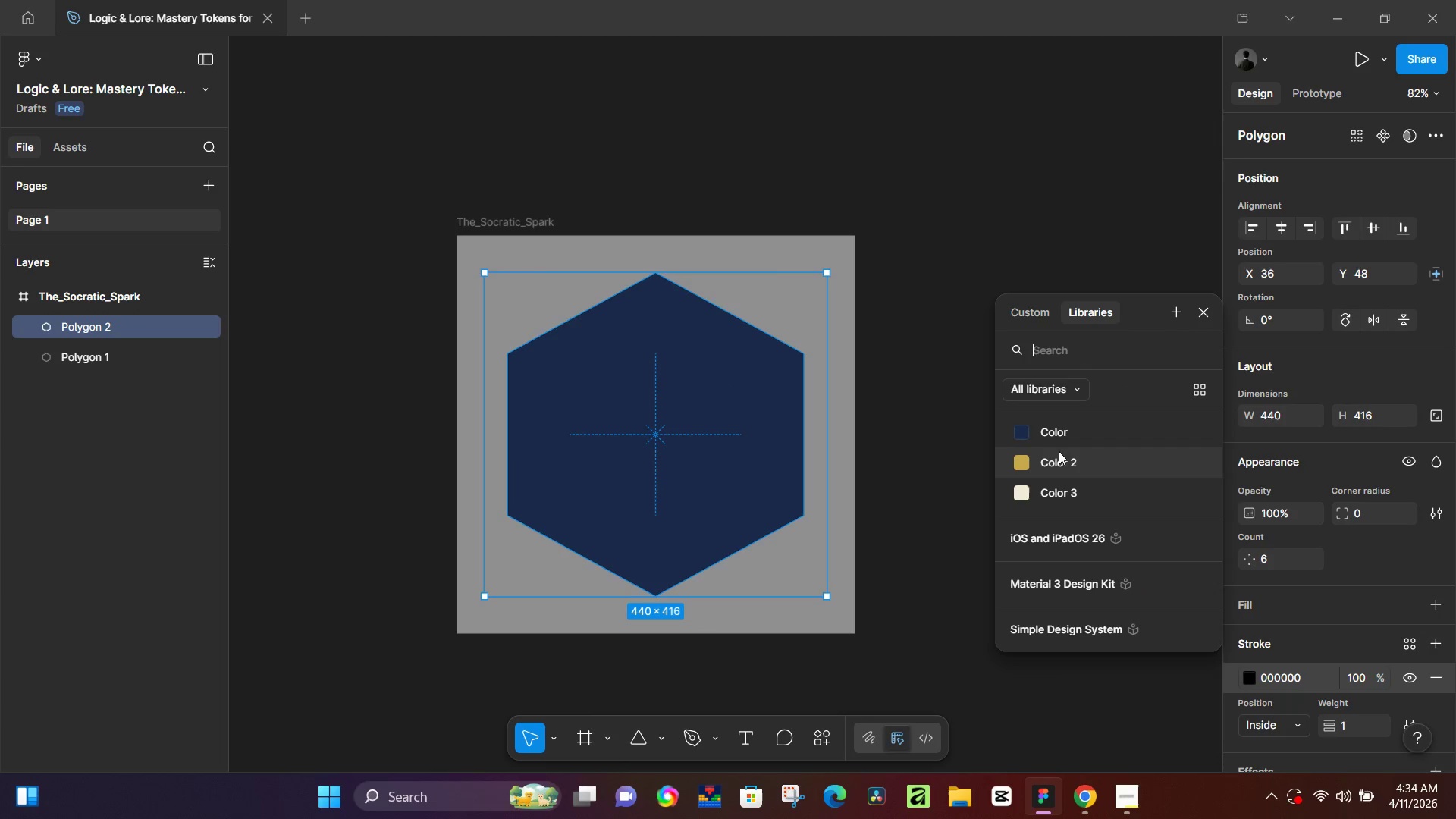 
left_click([1059, 460])
 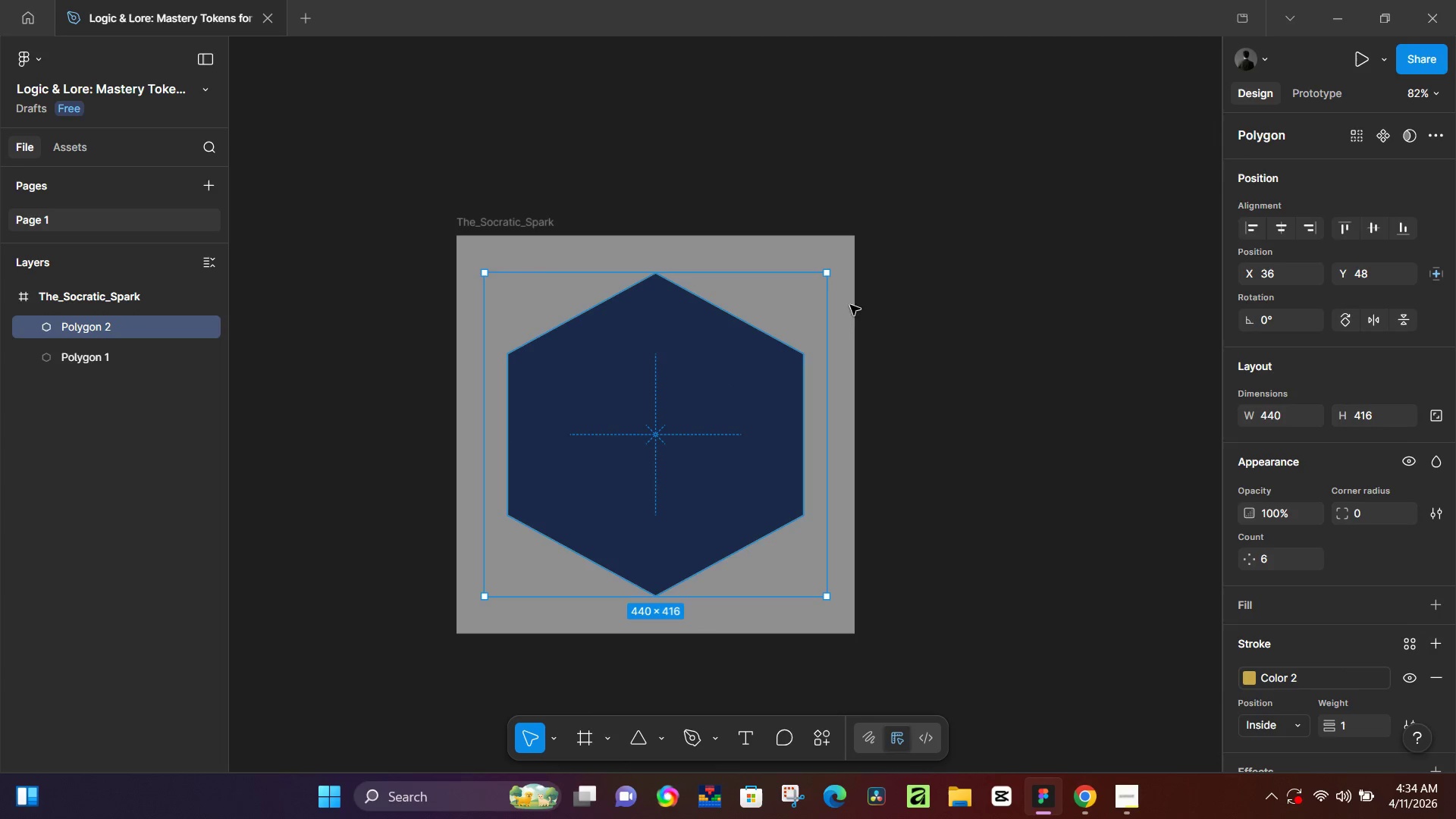 
hold_key(key=ShiftLeft, duration=1.08)
left_click_drag(start_coordinate=[831, 275], to_coordinate=[809, 290])
 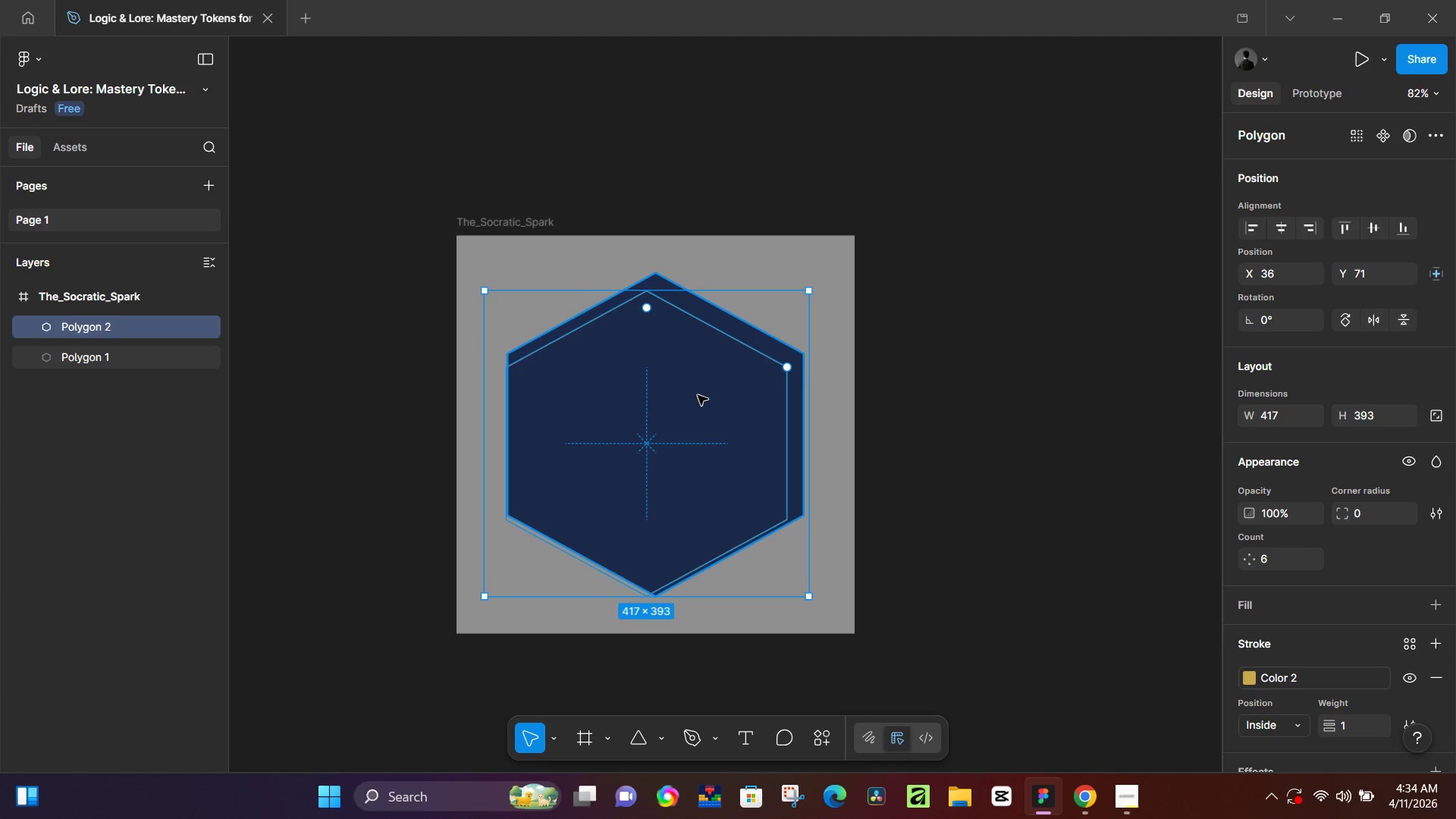 
left_click_drag(start_coordinate=[699, 395], to_coordinate=[706, 392])
 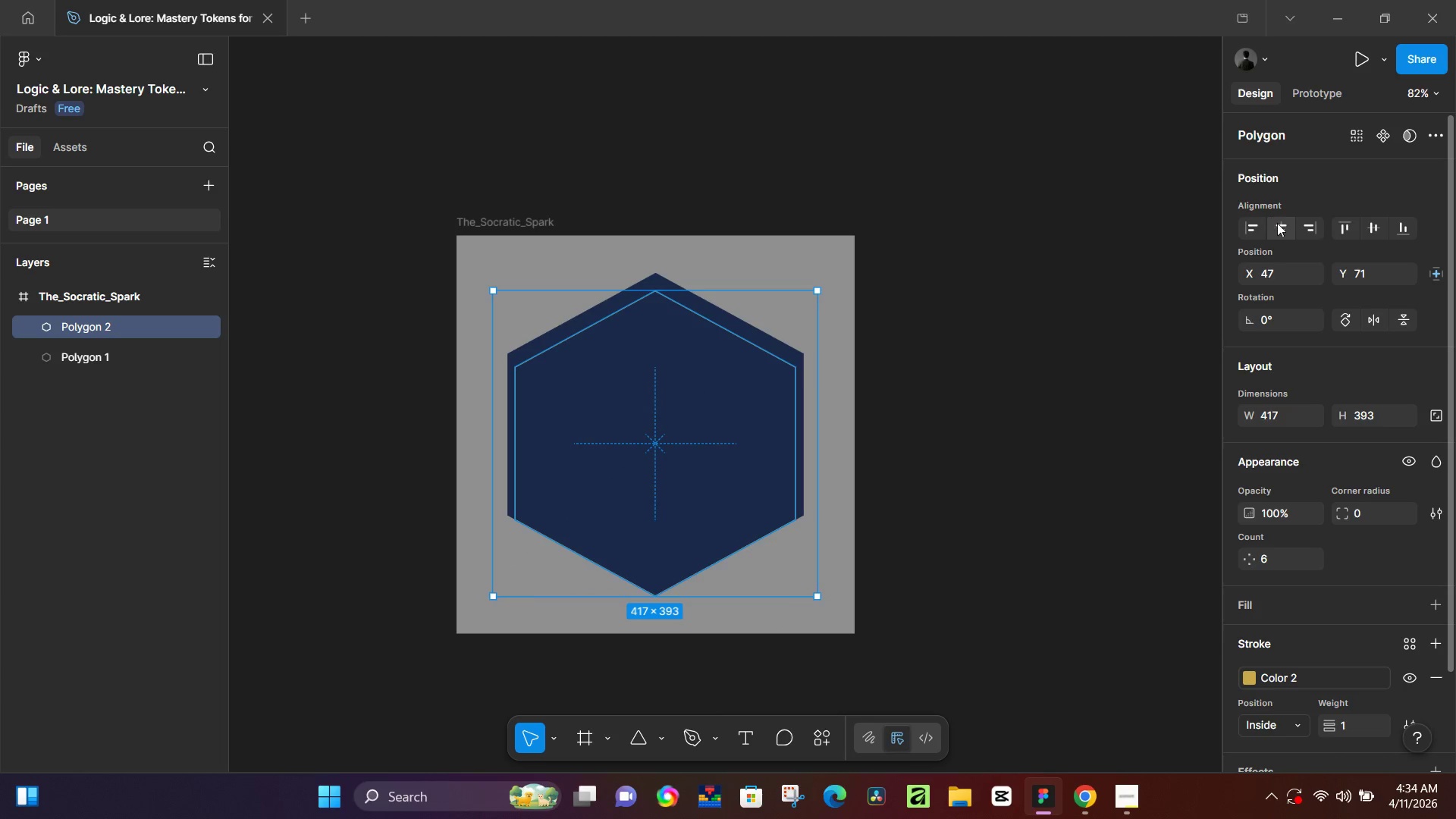 
left_click([1277, 225])
 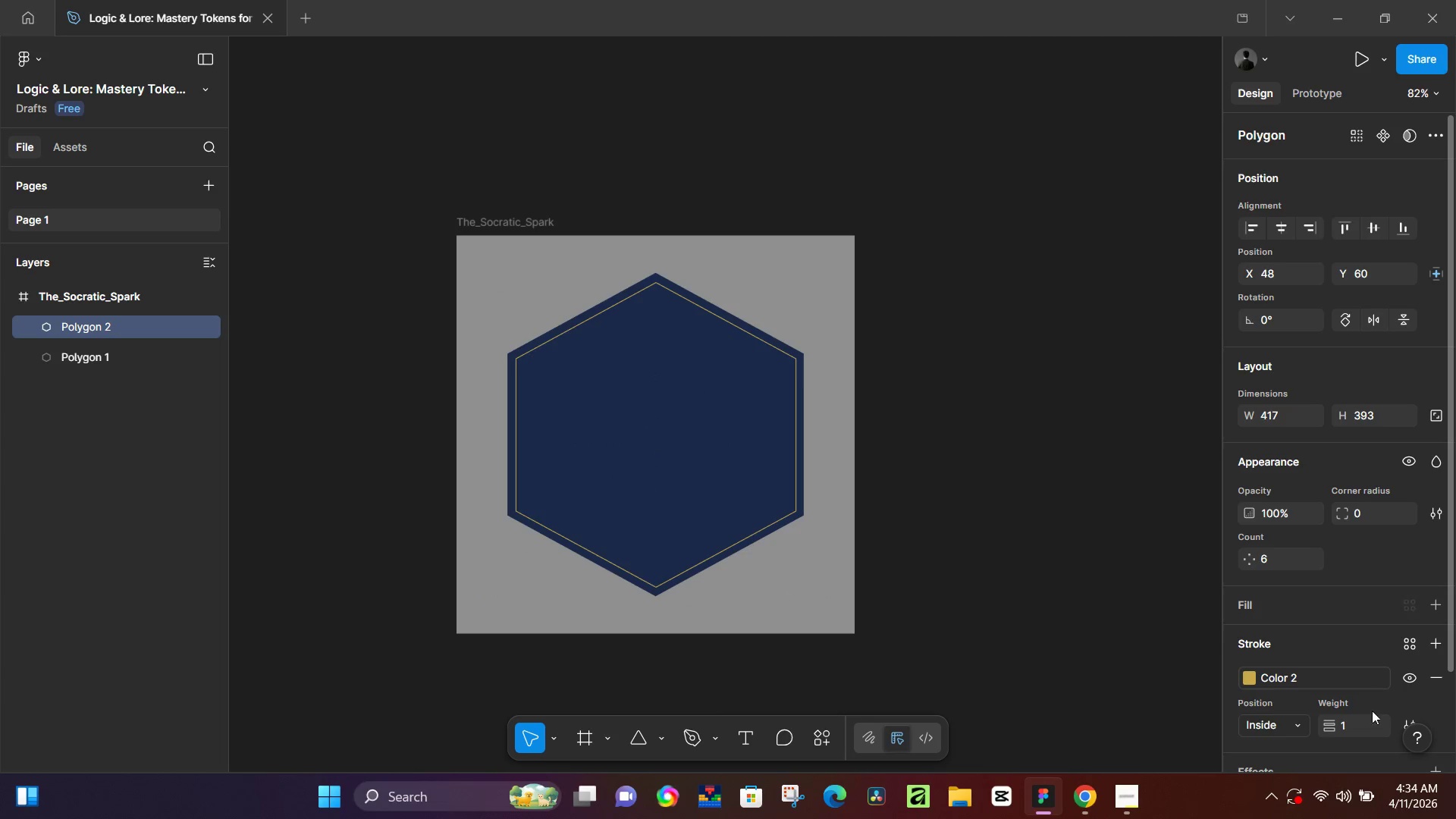 
left_click_drag(start_coordinate=[1360, 730], to_coordinate=[1359, 735])
 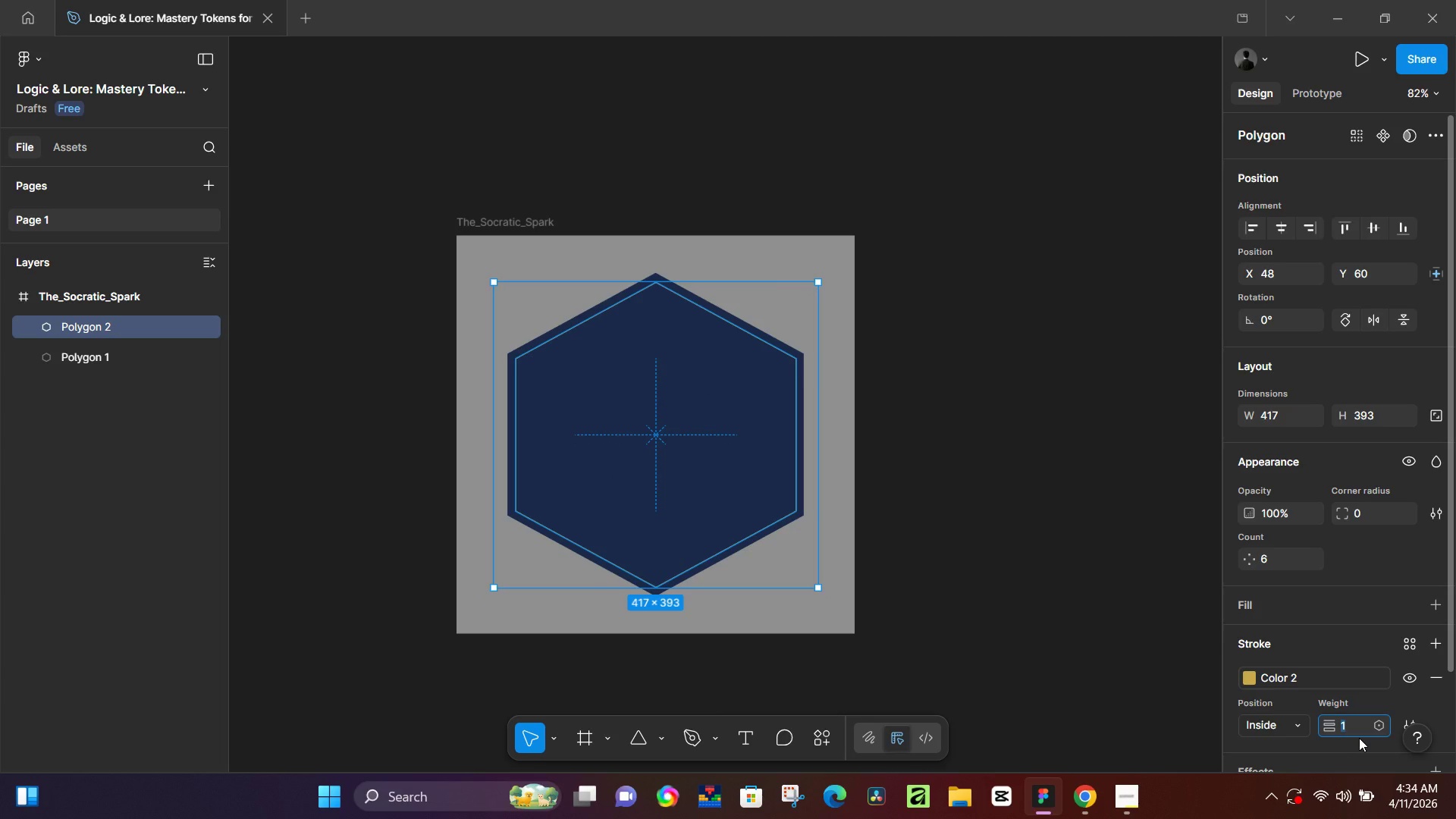 
key(Numpad1)
 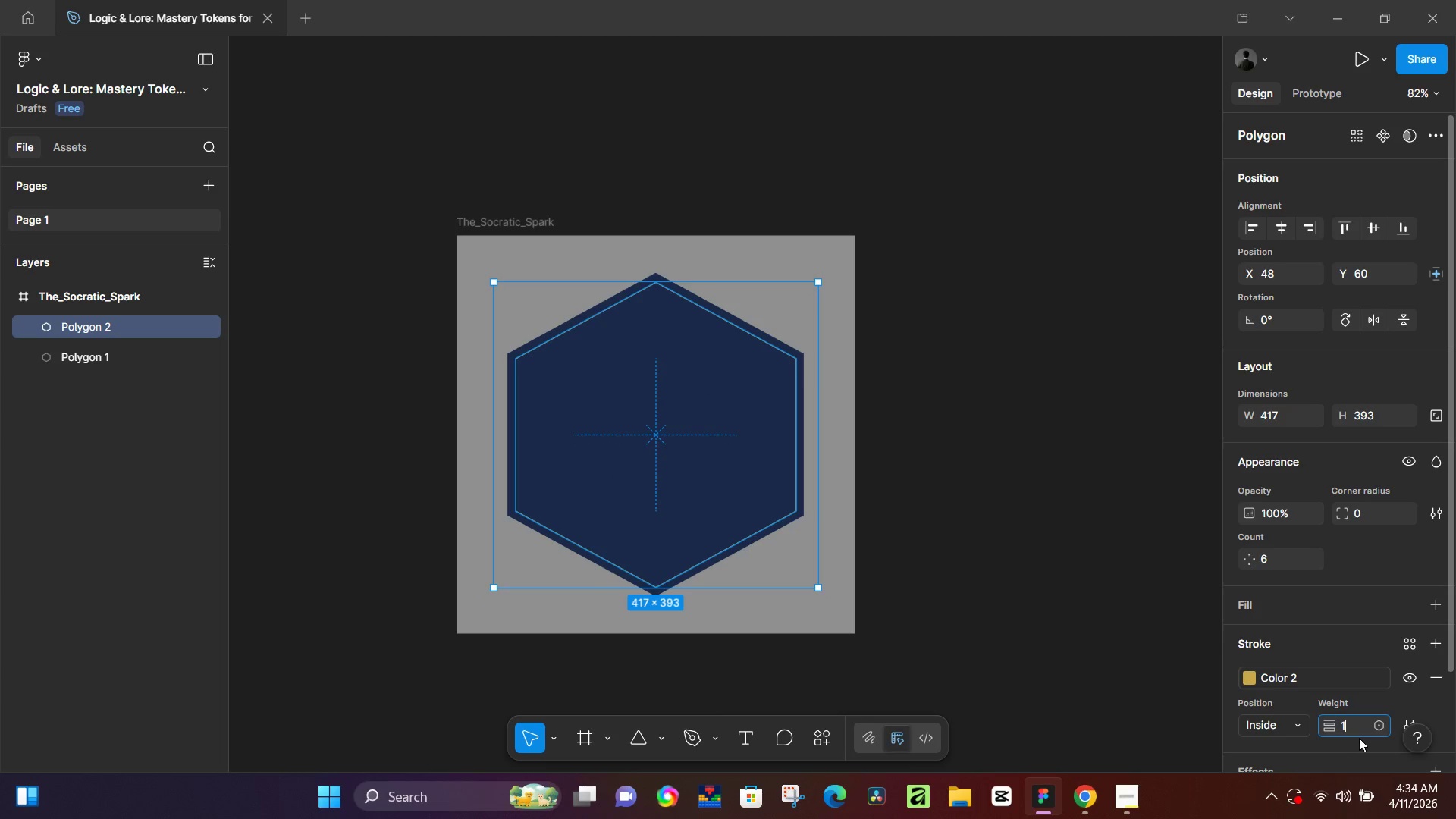 
key(NumpadDecimal)
 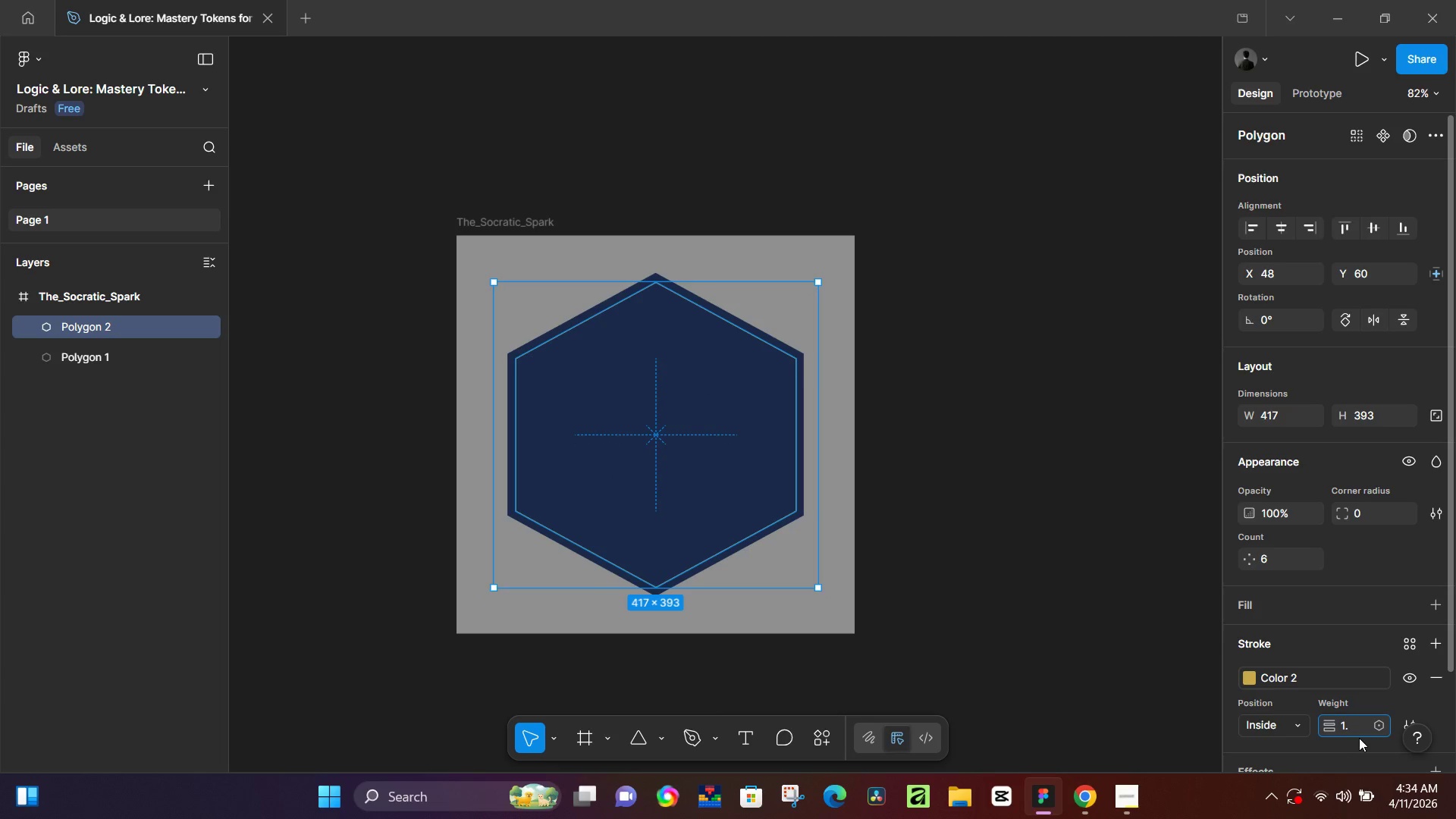 
key(Numpad5)
 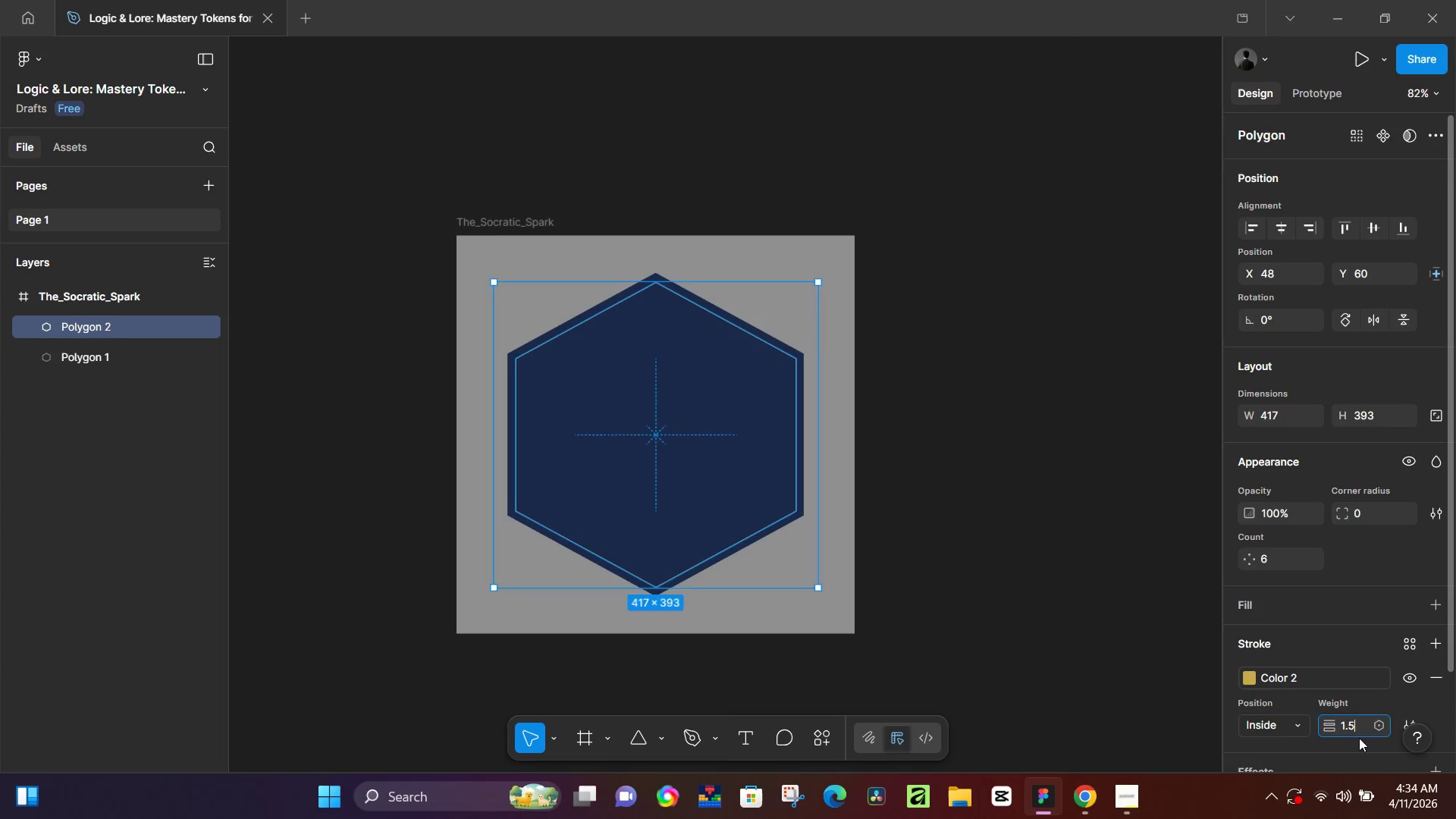 
key(NumpadEnter)
 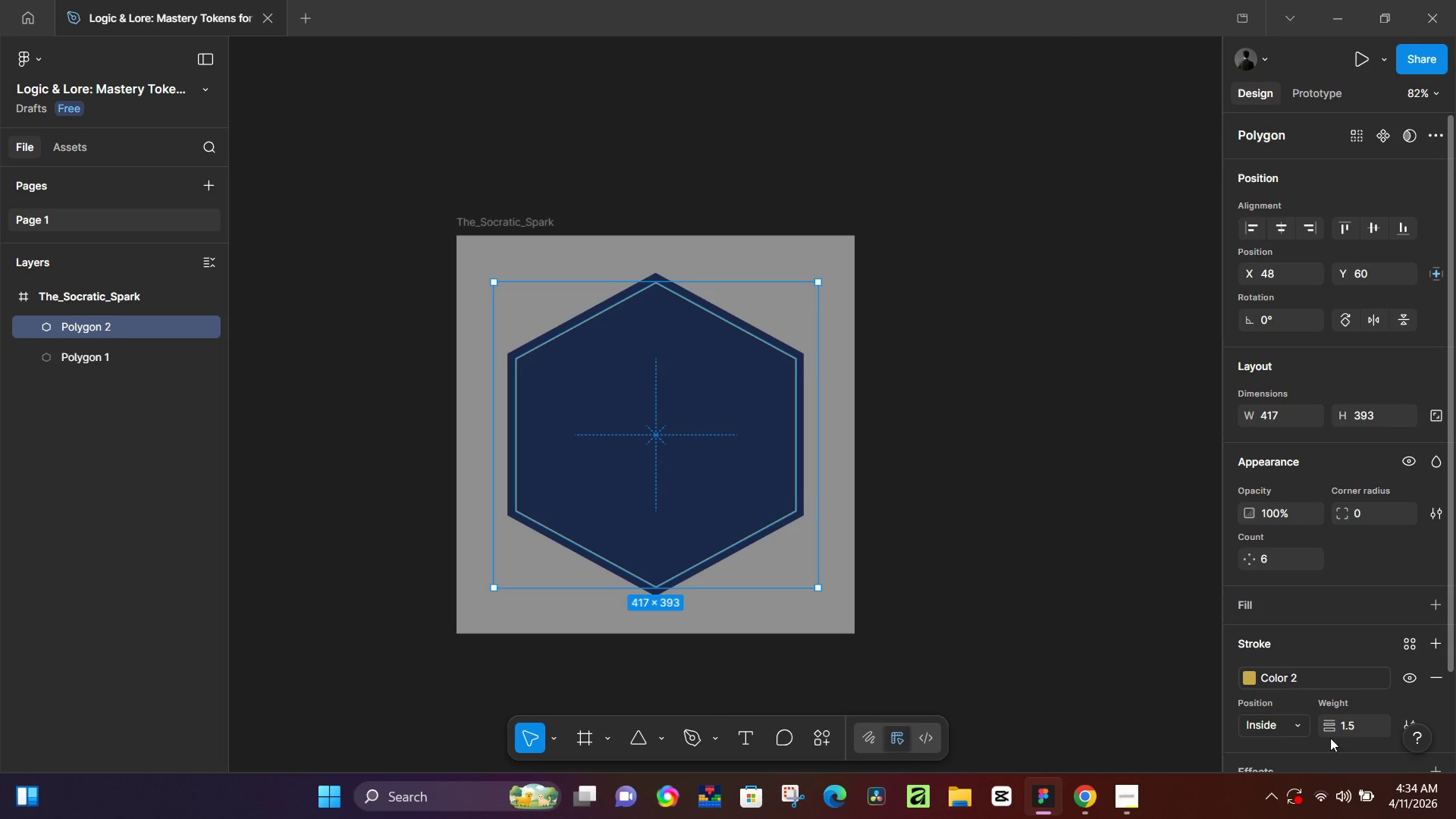 
key(Control+D)
 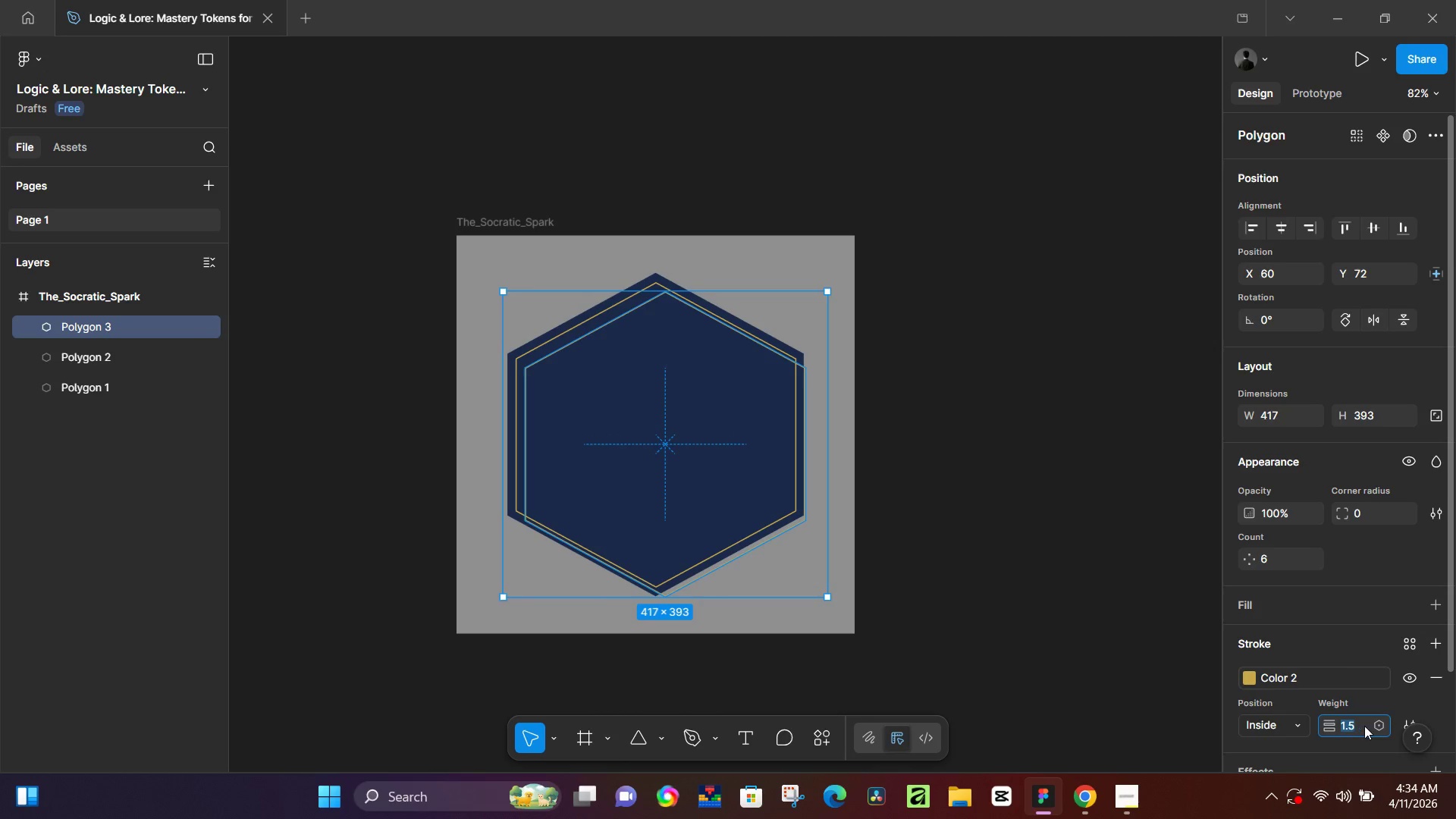 
key(Numpad0)
 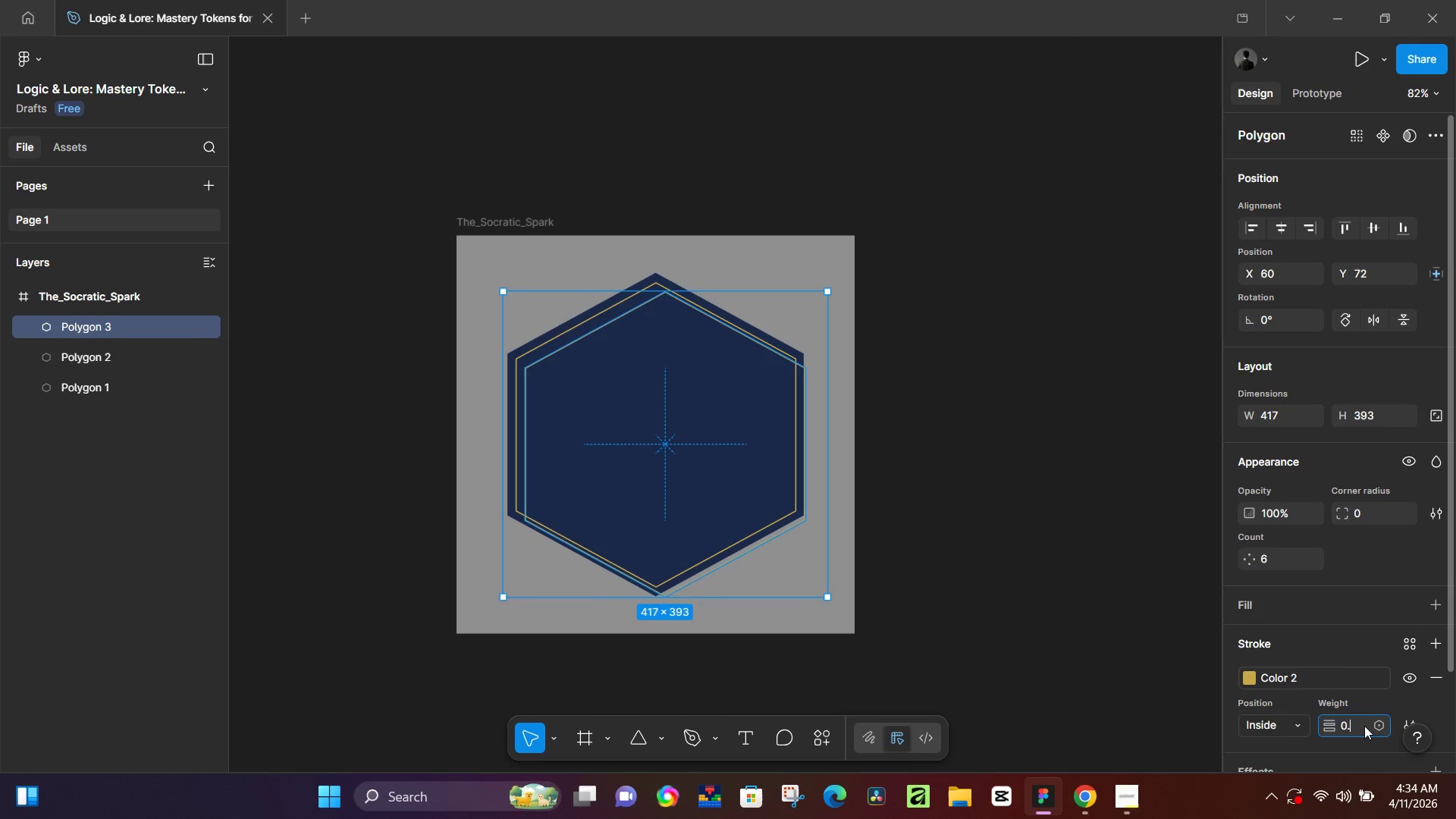 
key(NumpadDecimal)
 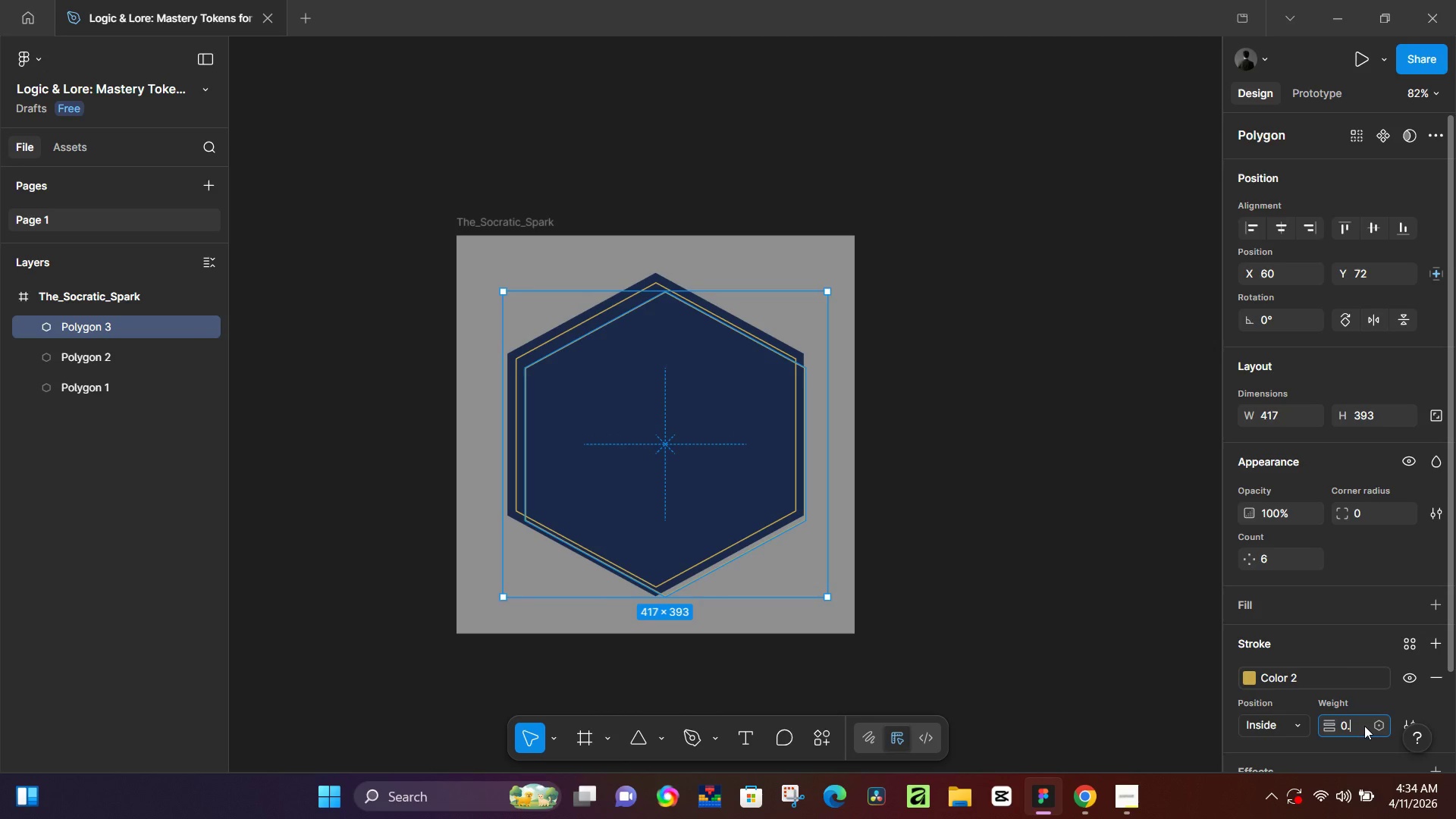 
key(Numpad5)
 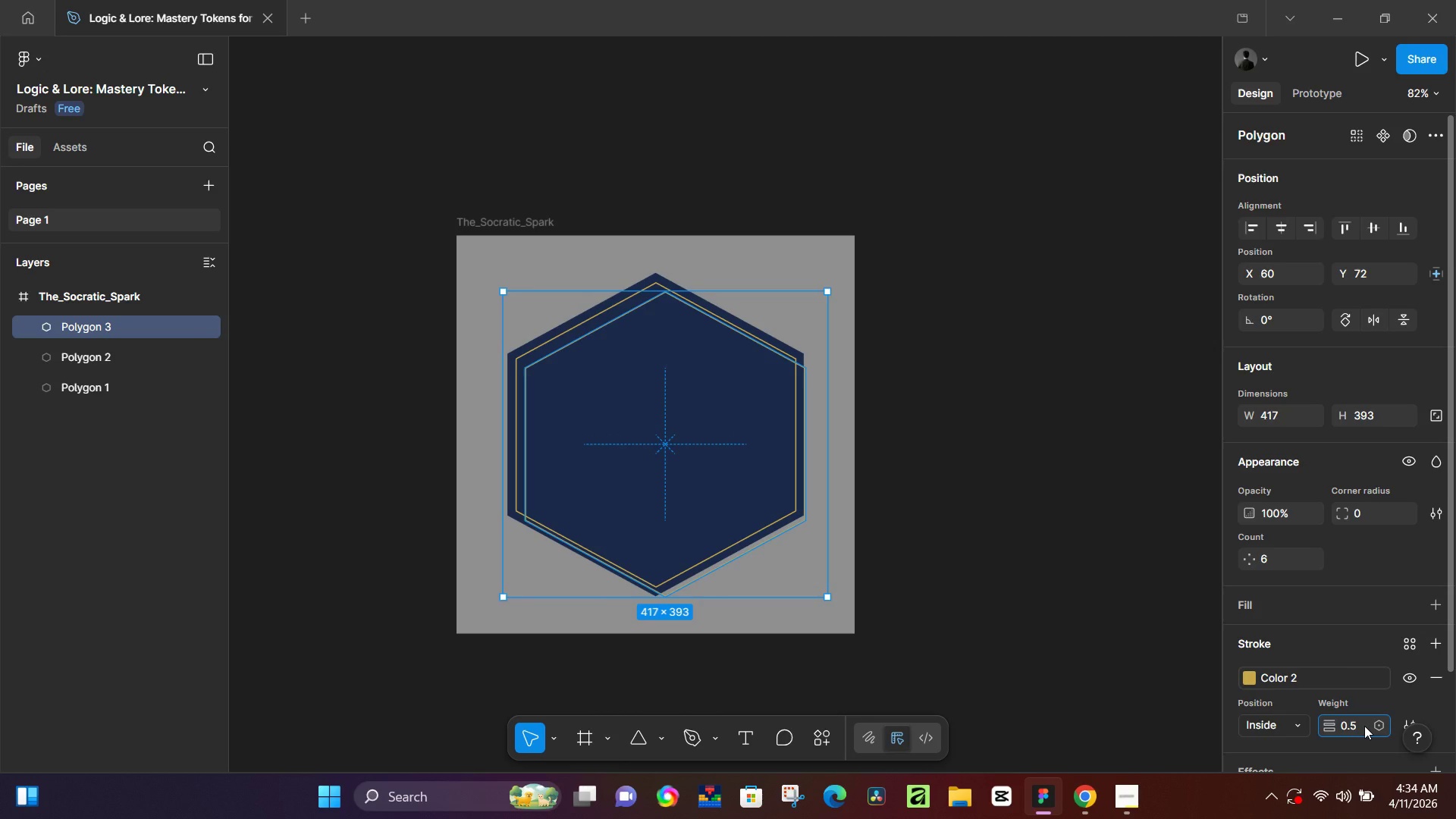 
key(NumpadEnter)
 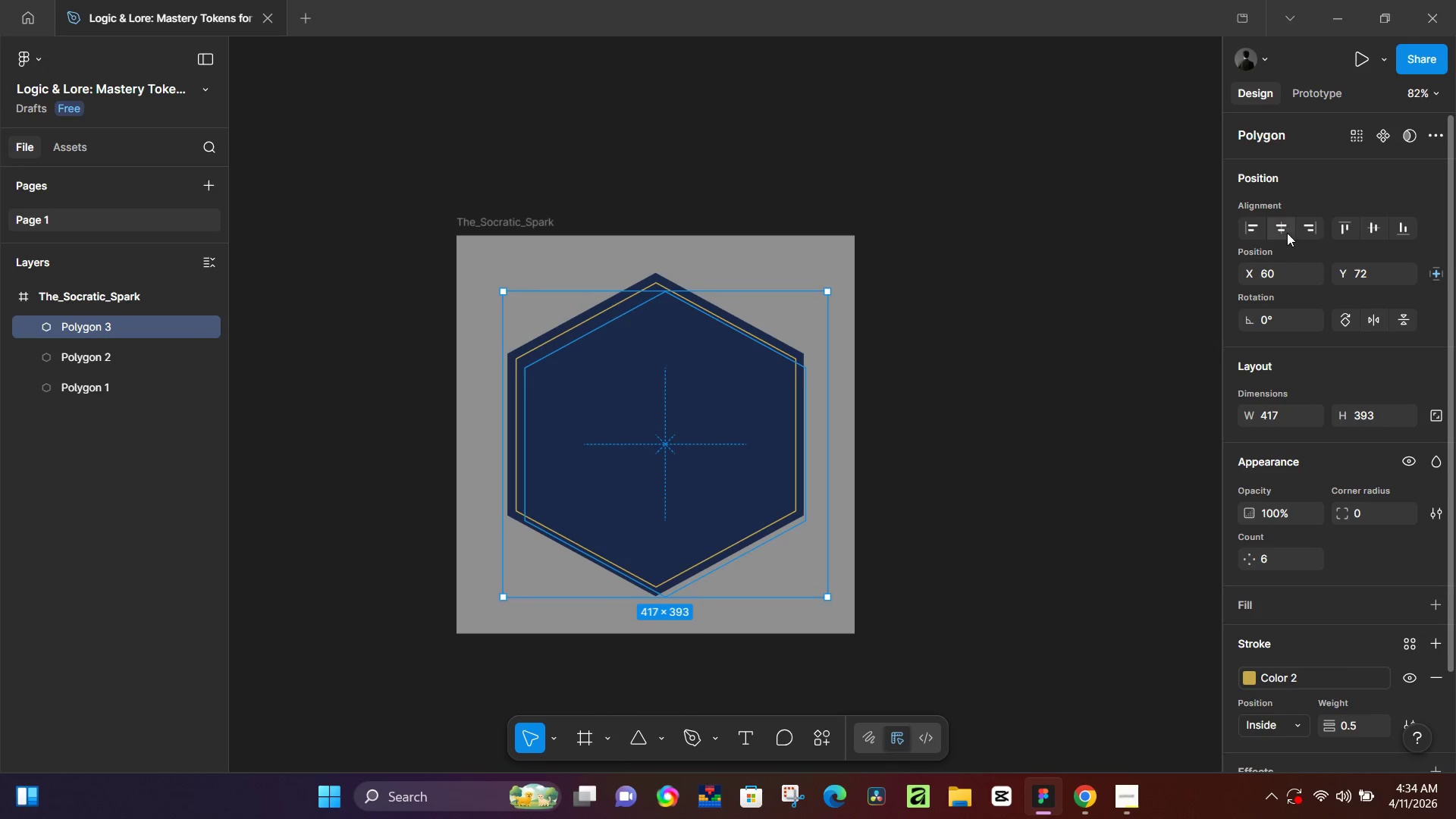 
double_click([1285, 230])
 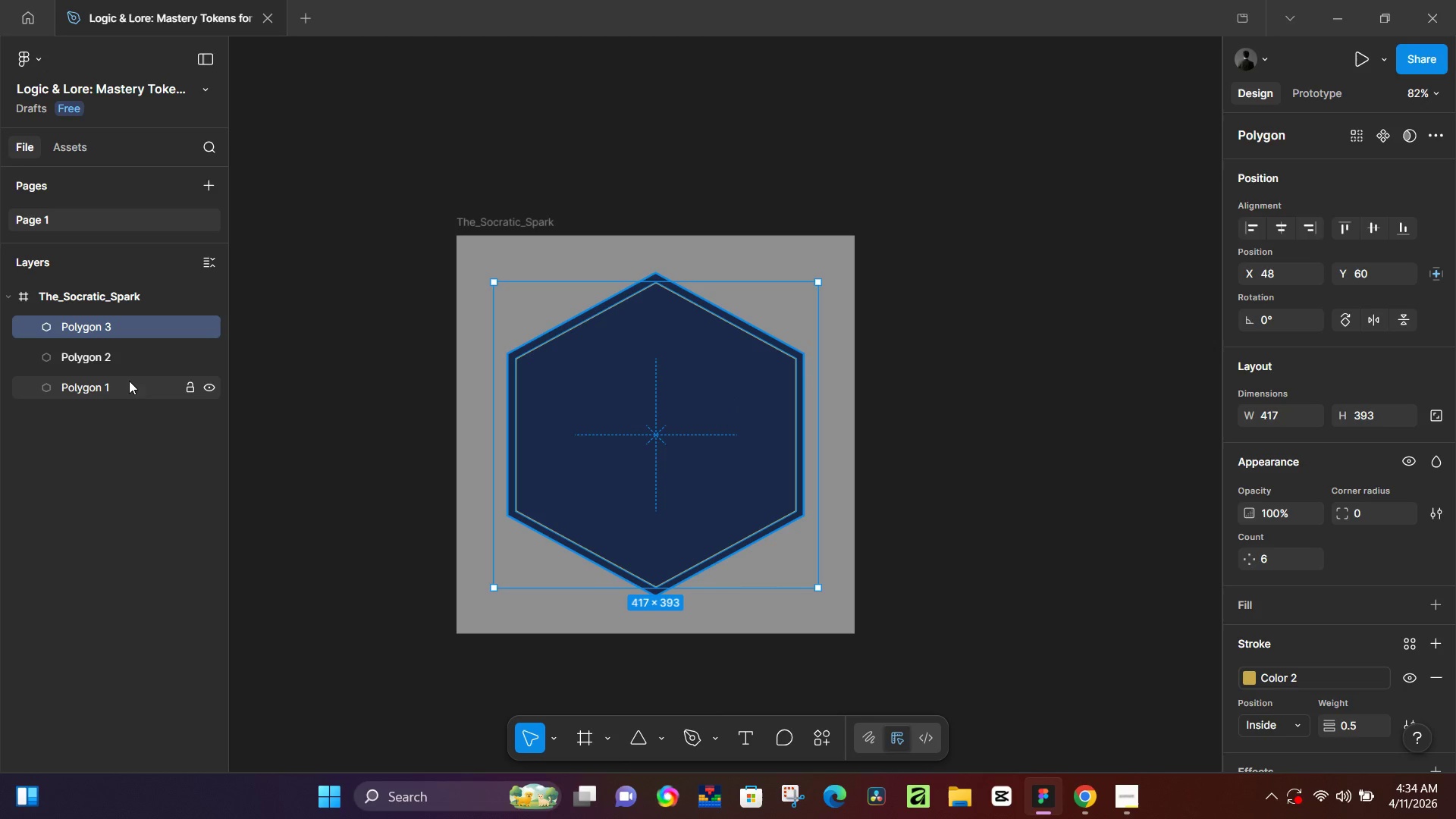 
hold_key(key=ShiftLeft, duration=1.52)
left_click_drag(start_coordinate=[820, 279], to_coordinate=[807, 288])
 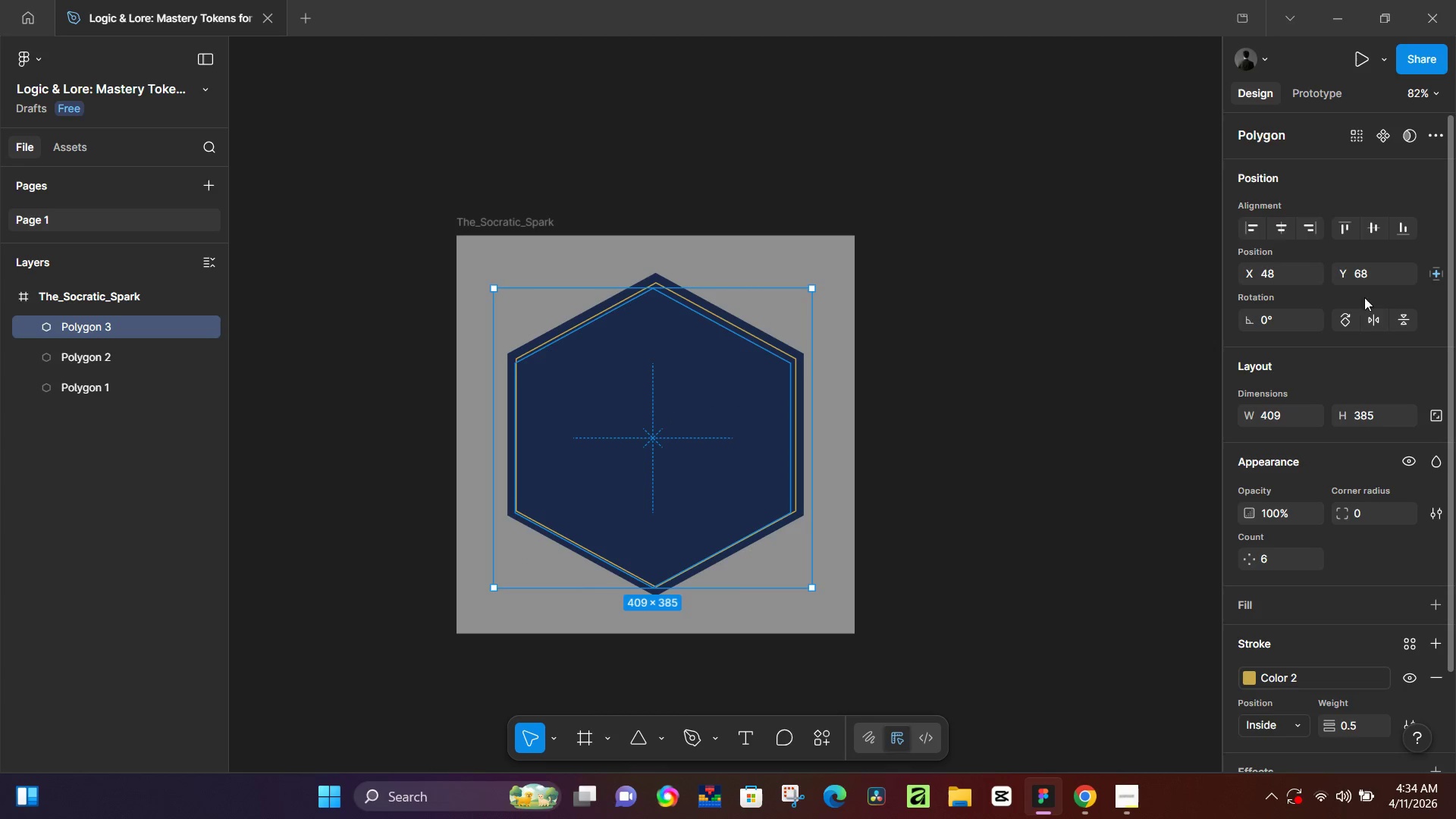 
hold_key(key=ShiftLeft, duration=0.56)
 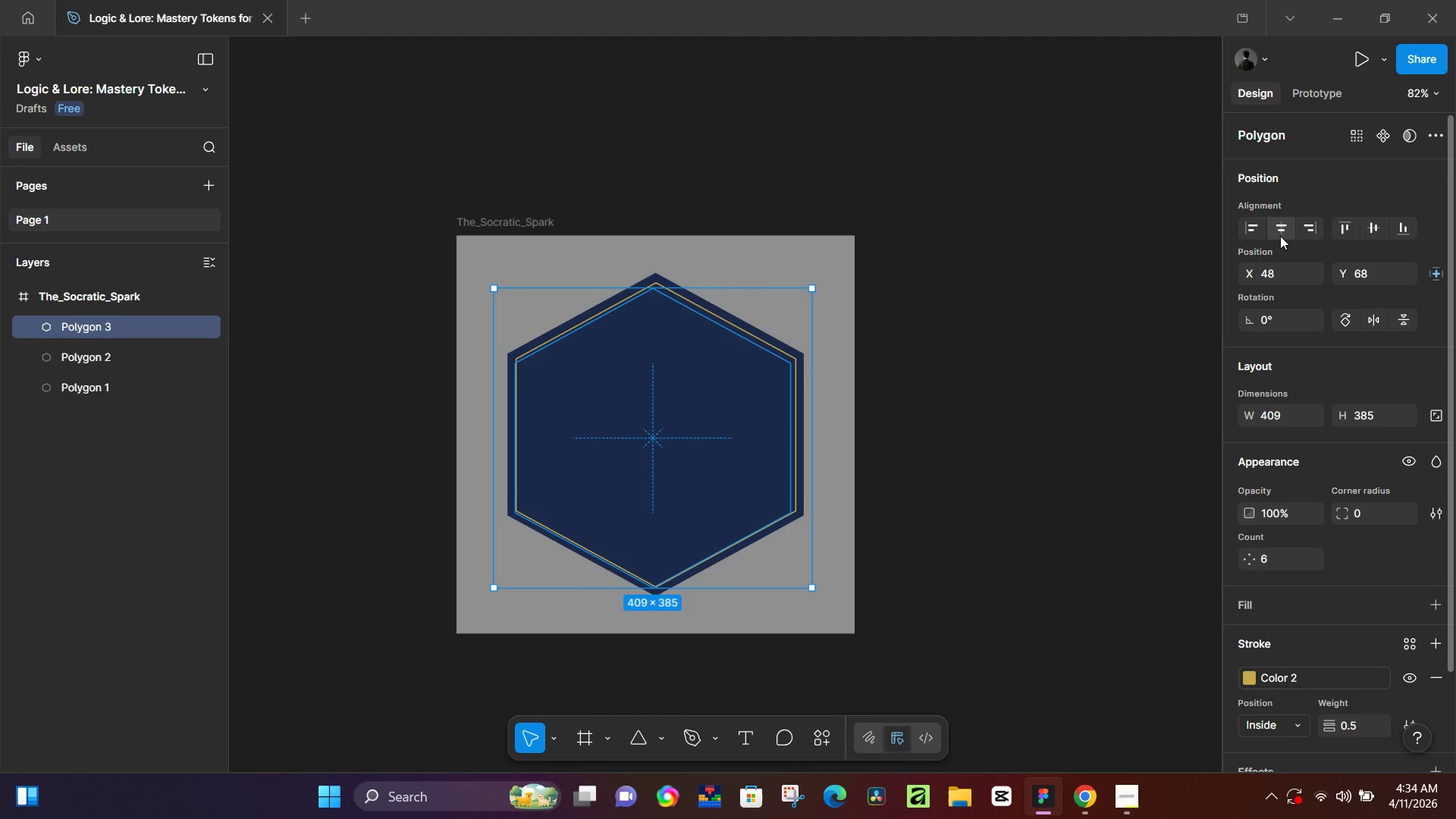 
left_click([1281, 234])
 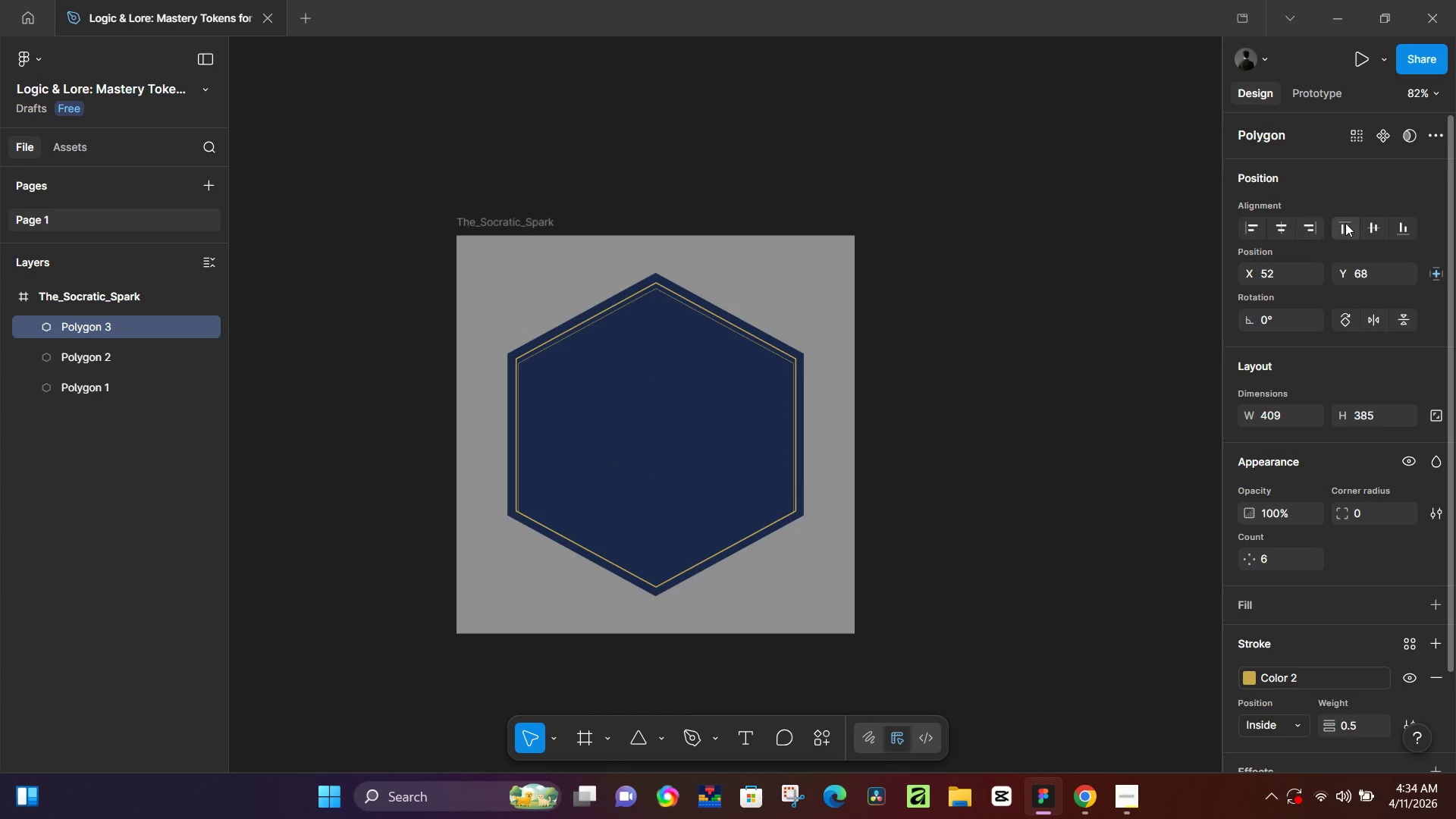 
left_click([1370, 229])
 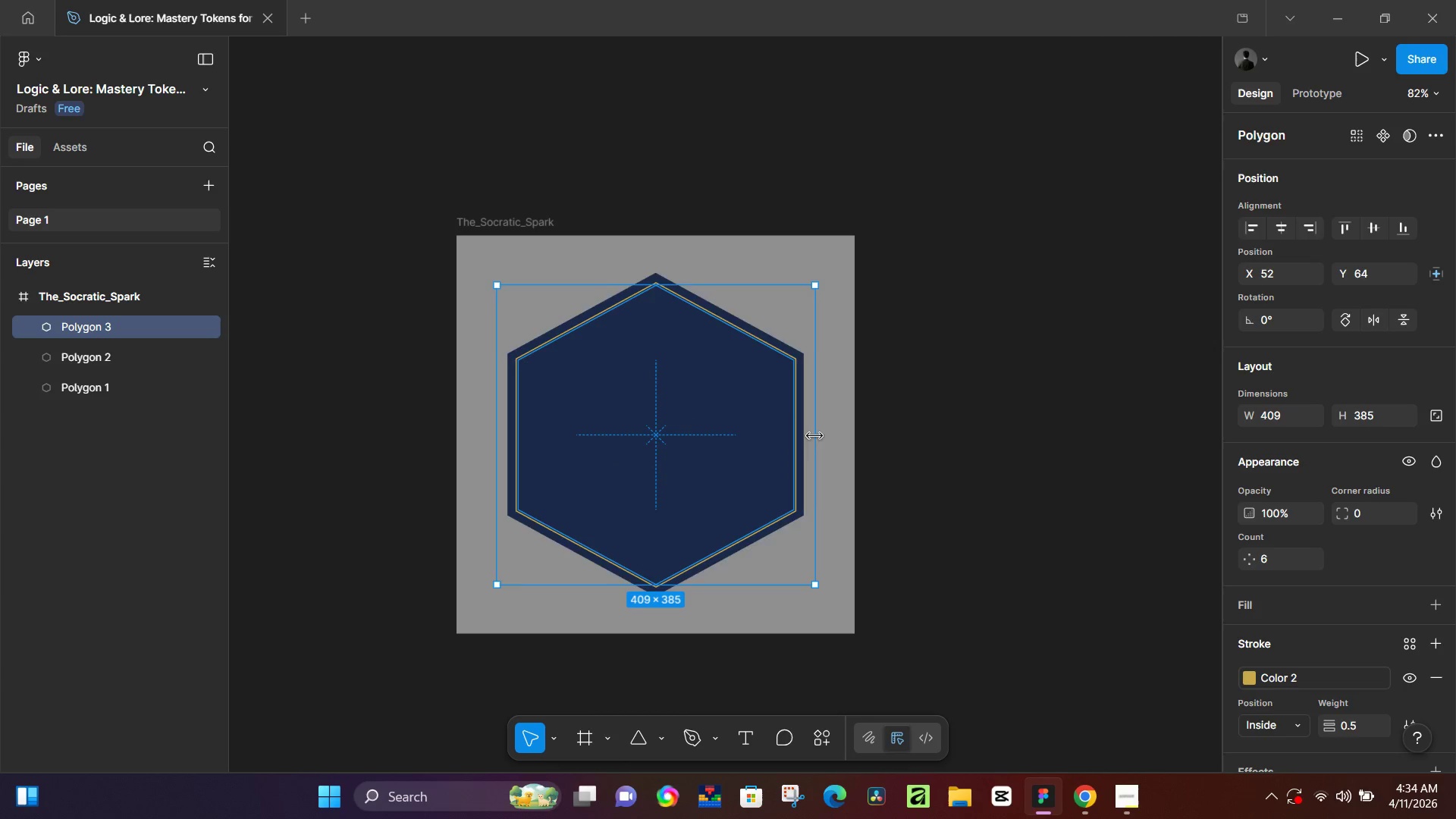 
hold_key(key=ShiftLeft, duration=1.51)
left_click_drag(start_coordinate=[811, 287], to_coordinate=[809, 291])
 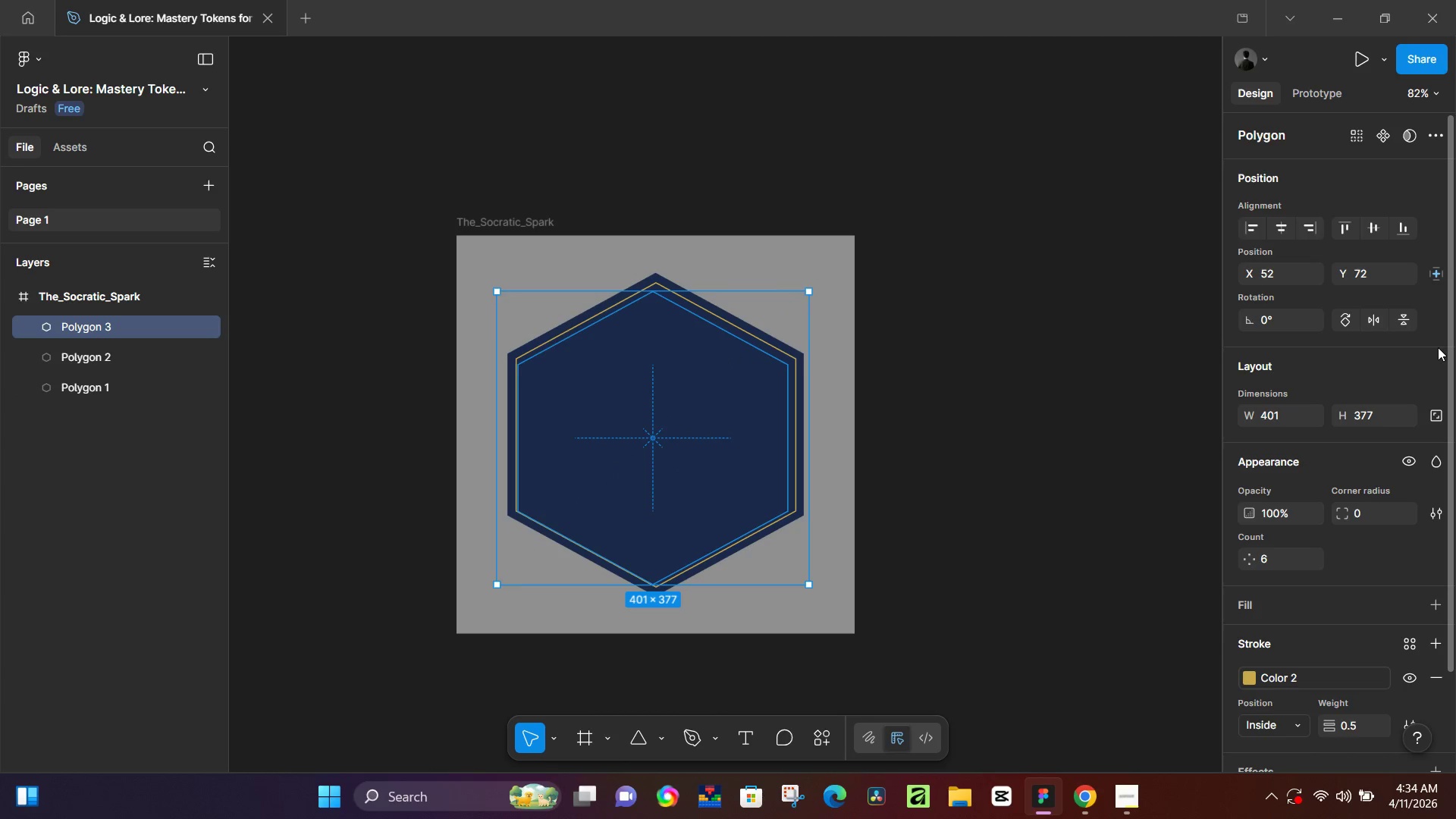 
key(Shift+ShiftLeft)
 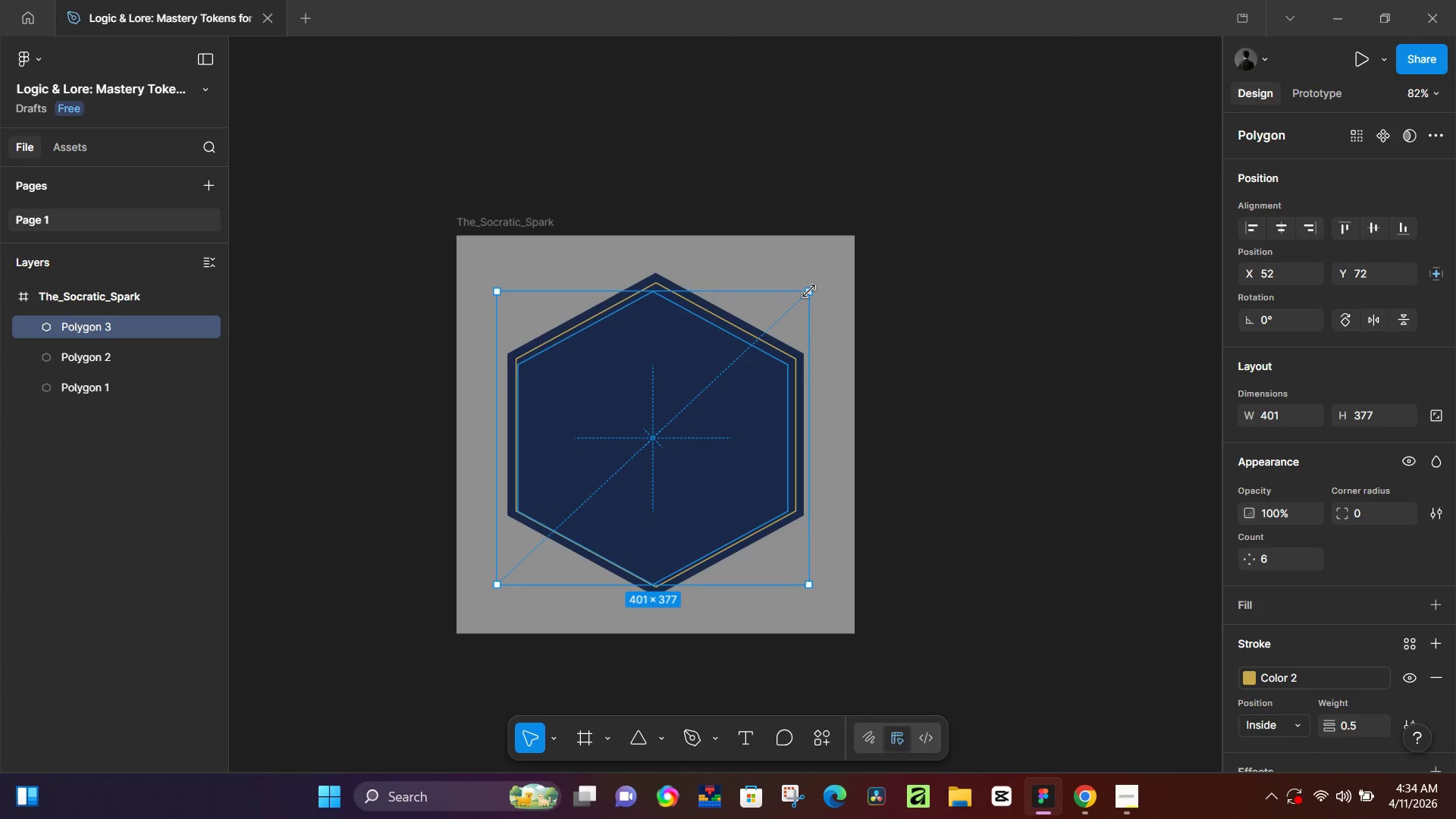 
key(Shift+ShiftLeft)
 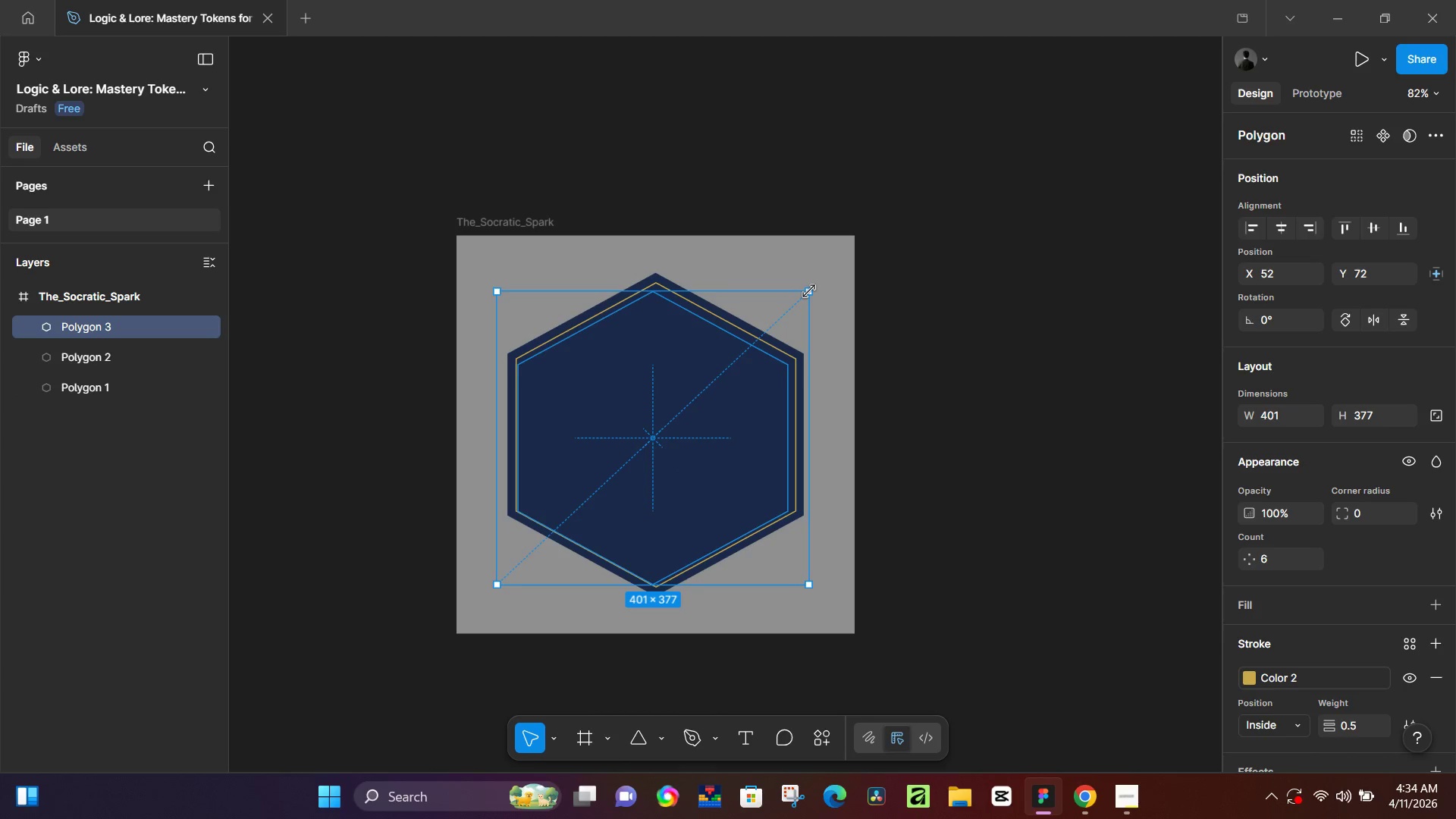 
key(Shift+ShiftLeft)
 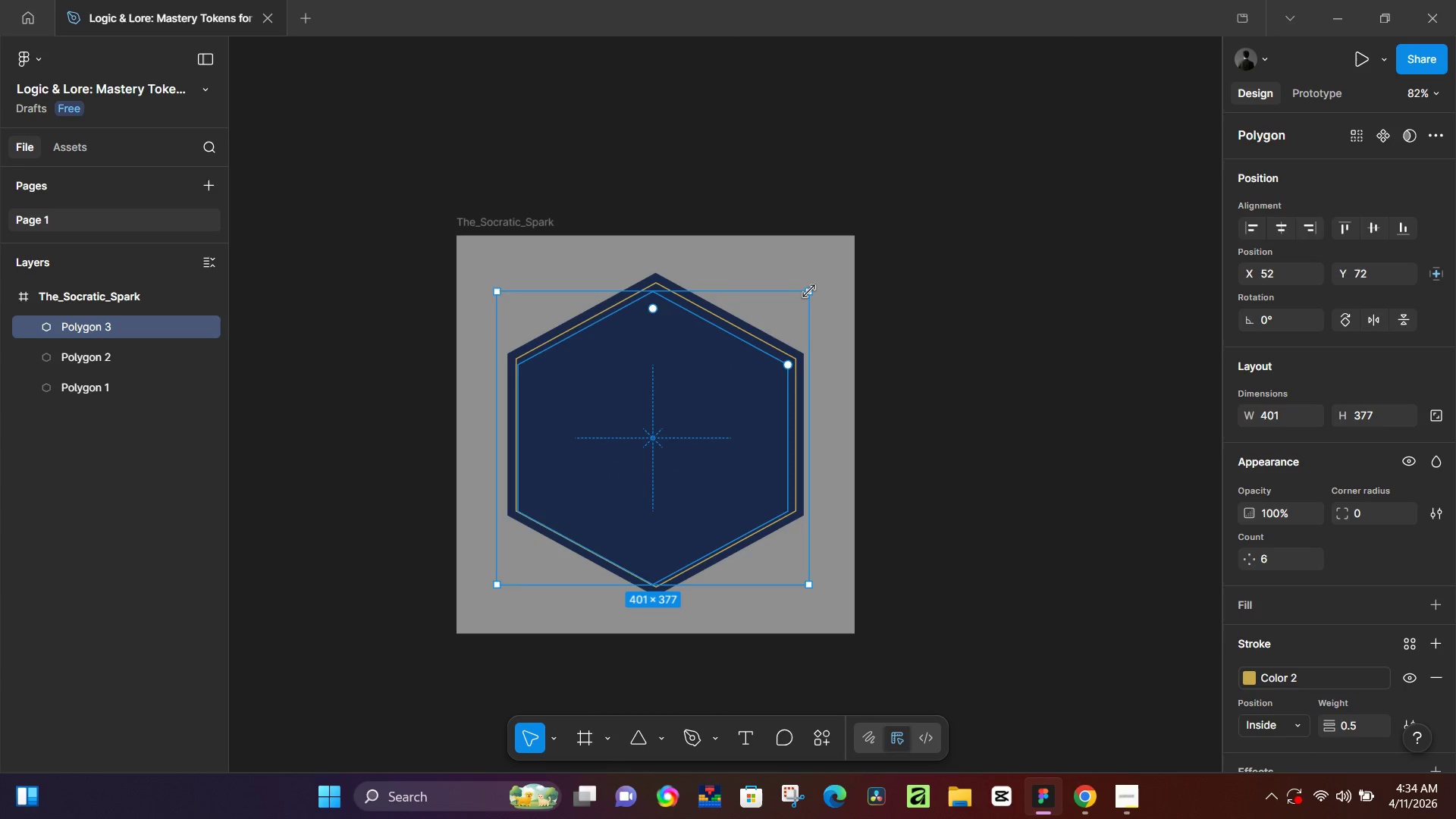 
key(Shift+ShiftLeft)
 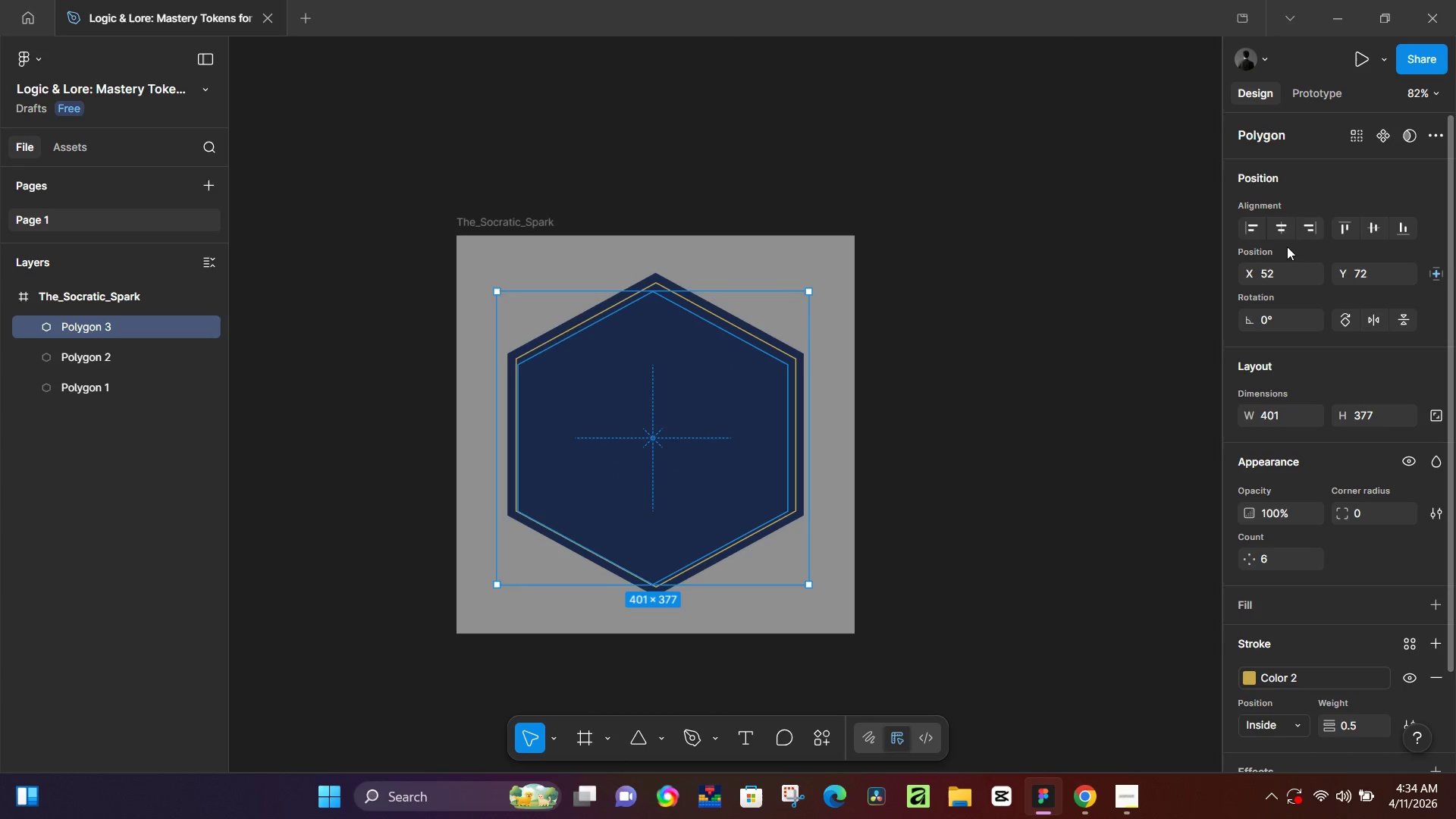 
left_click([1274, 231])
 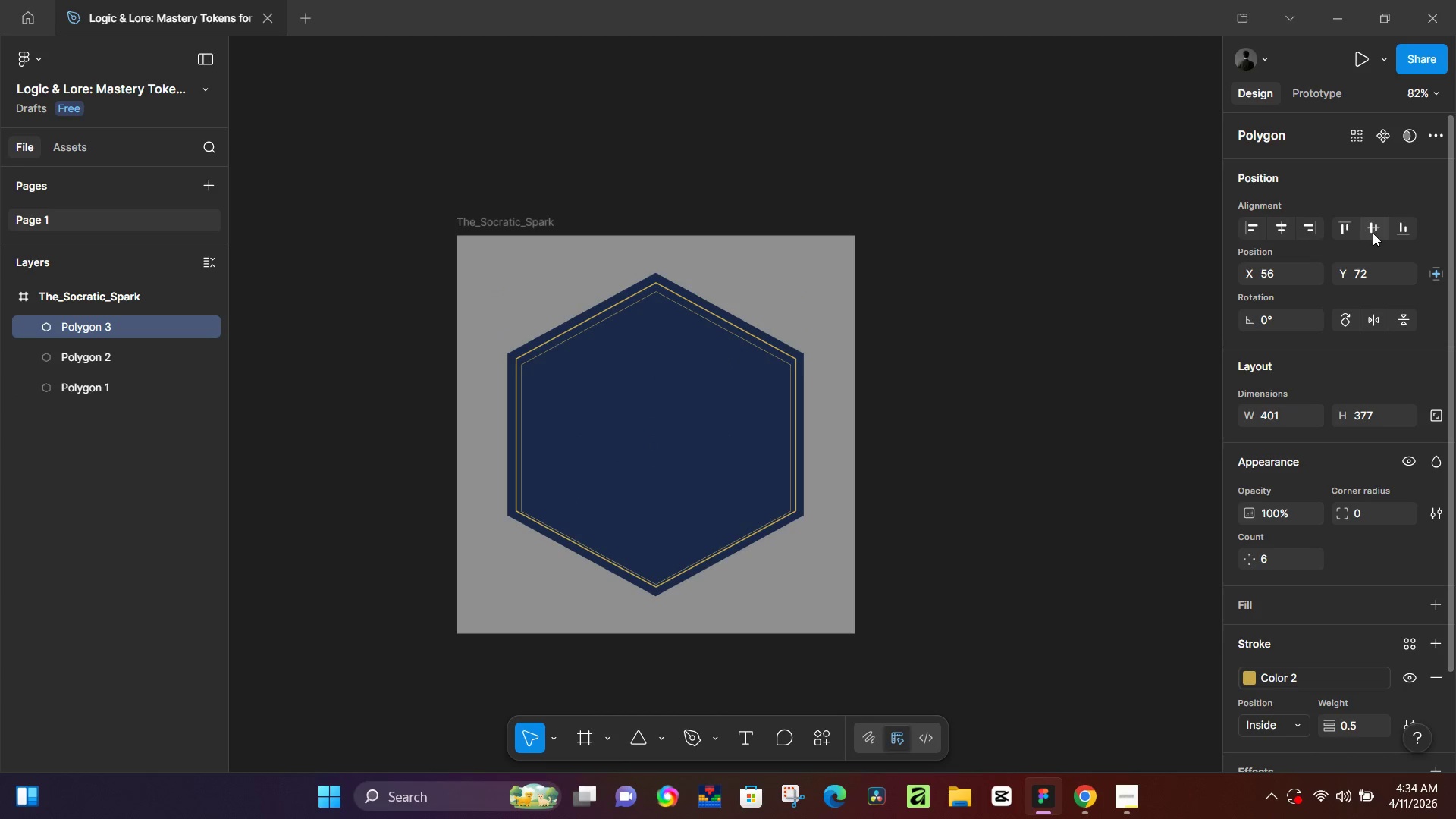 
left_click([1374, 231])
 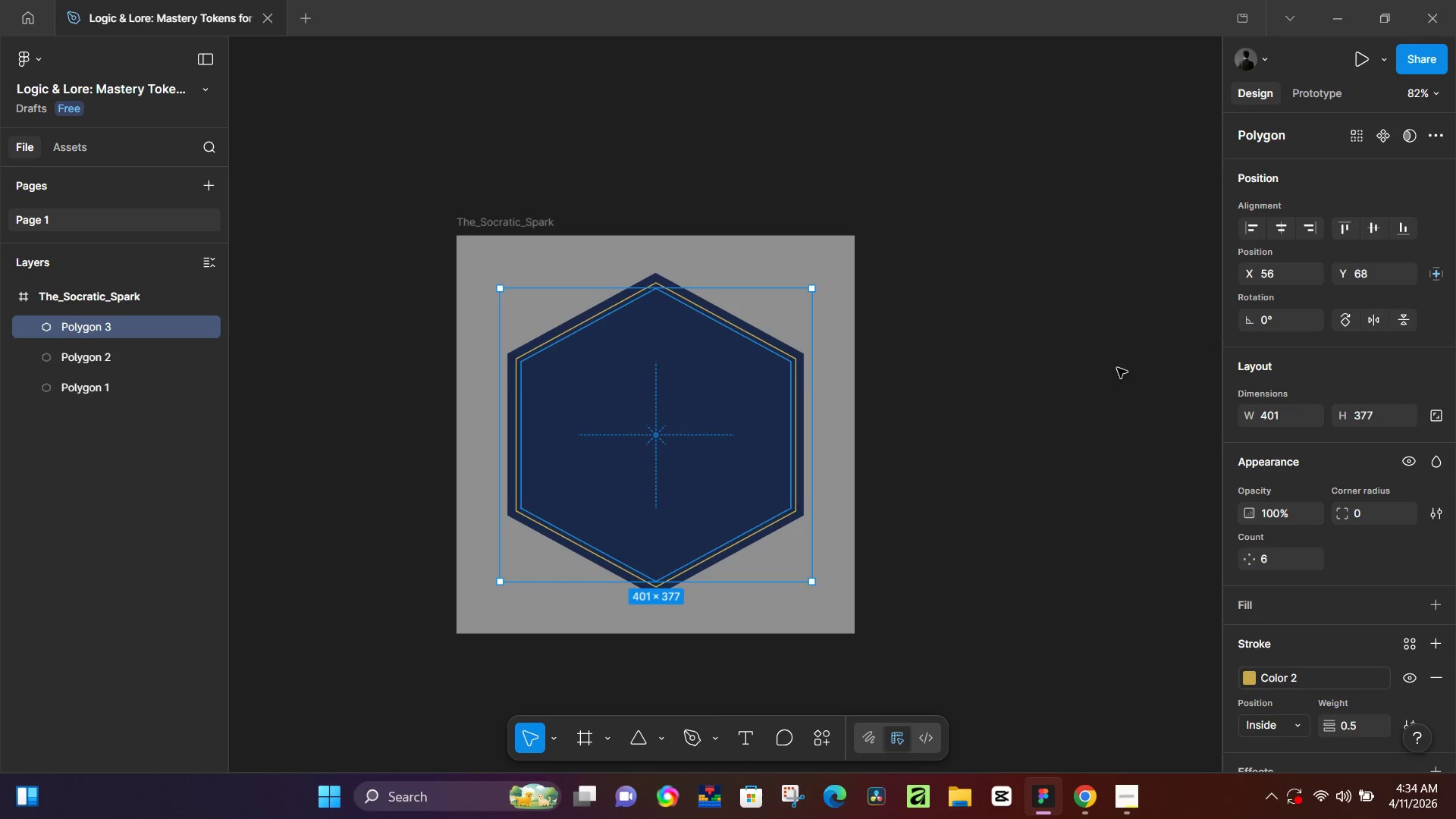 
left_click([1073, 391])
 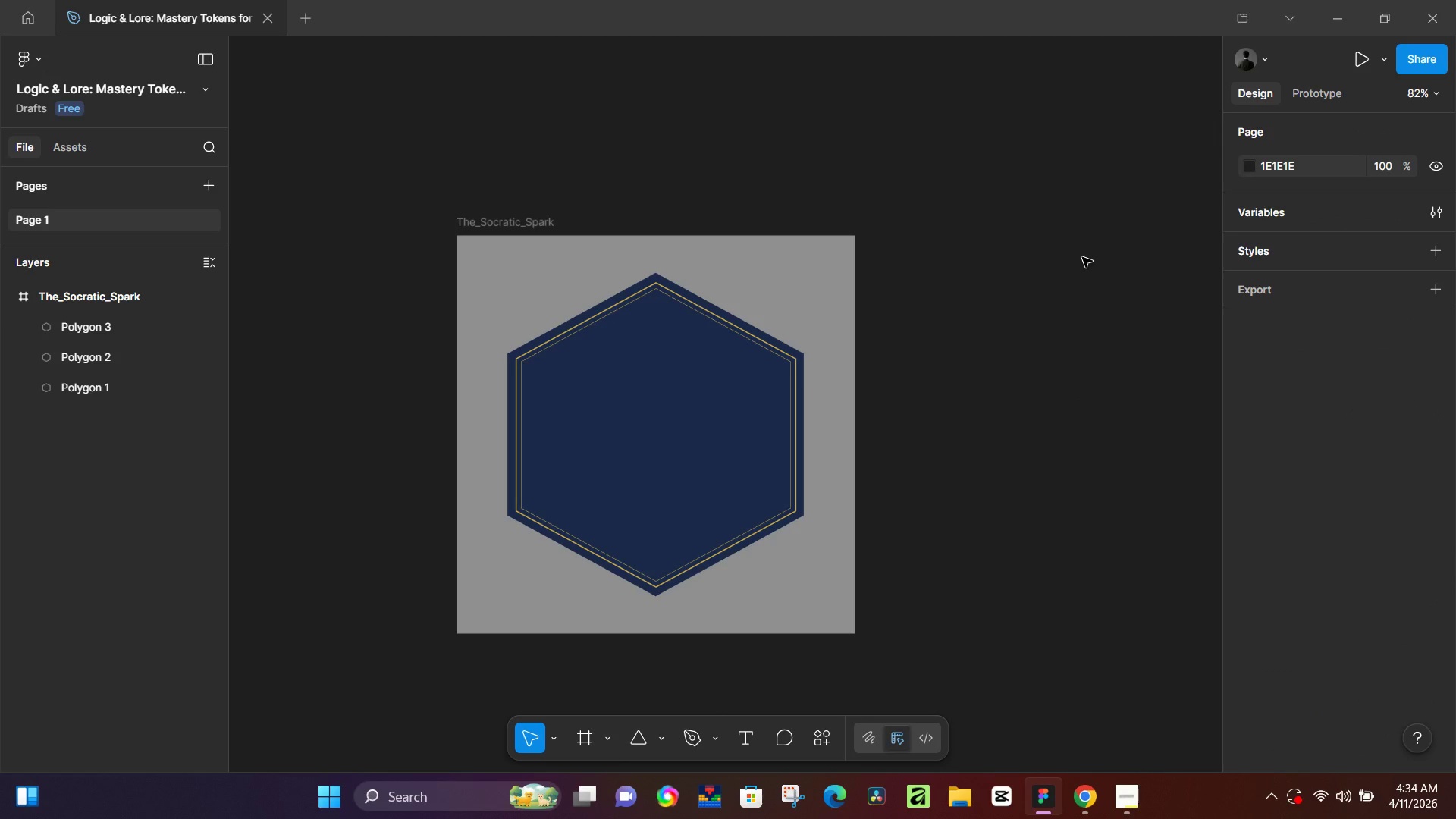 
wait(14.88)
 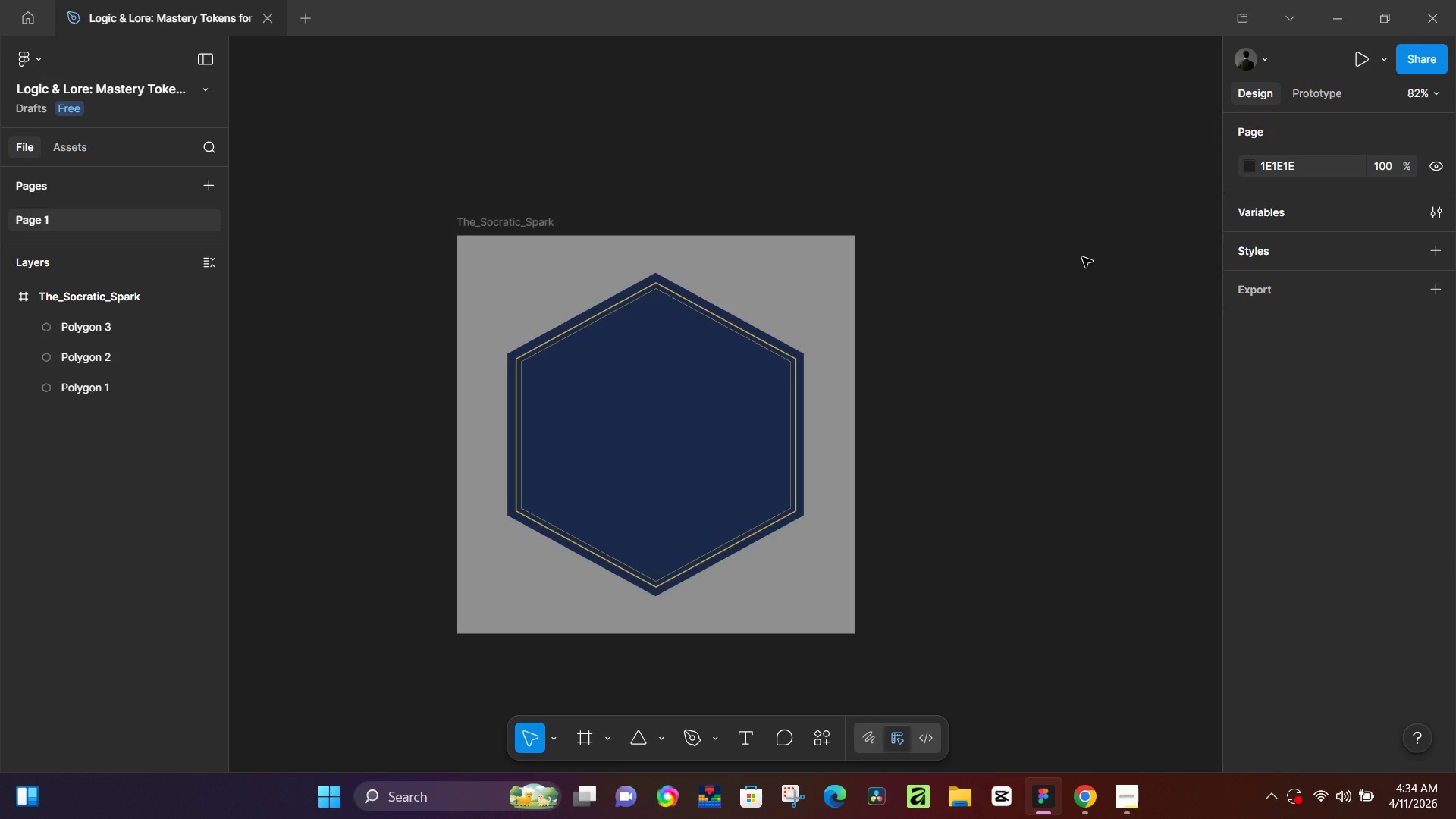 
left_click([1087, 798])
 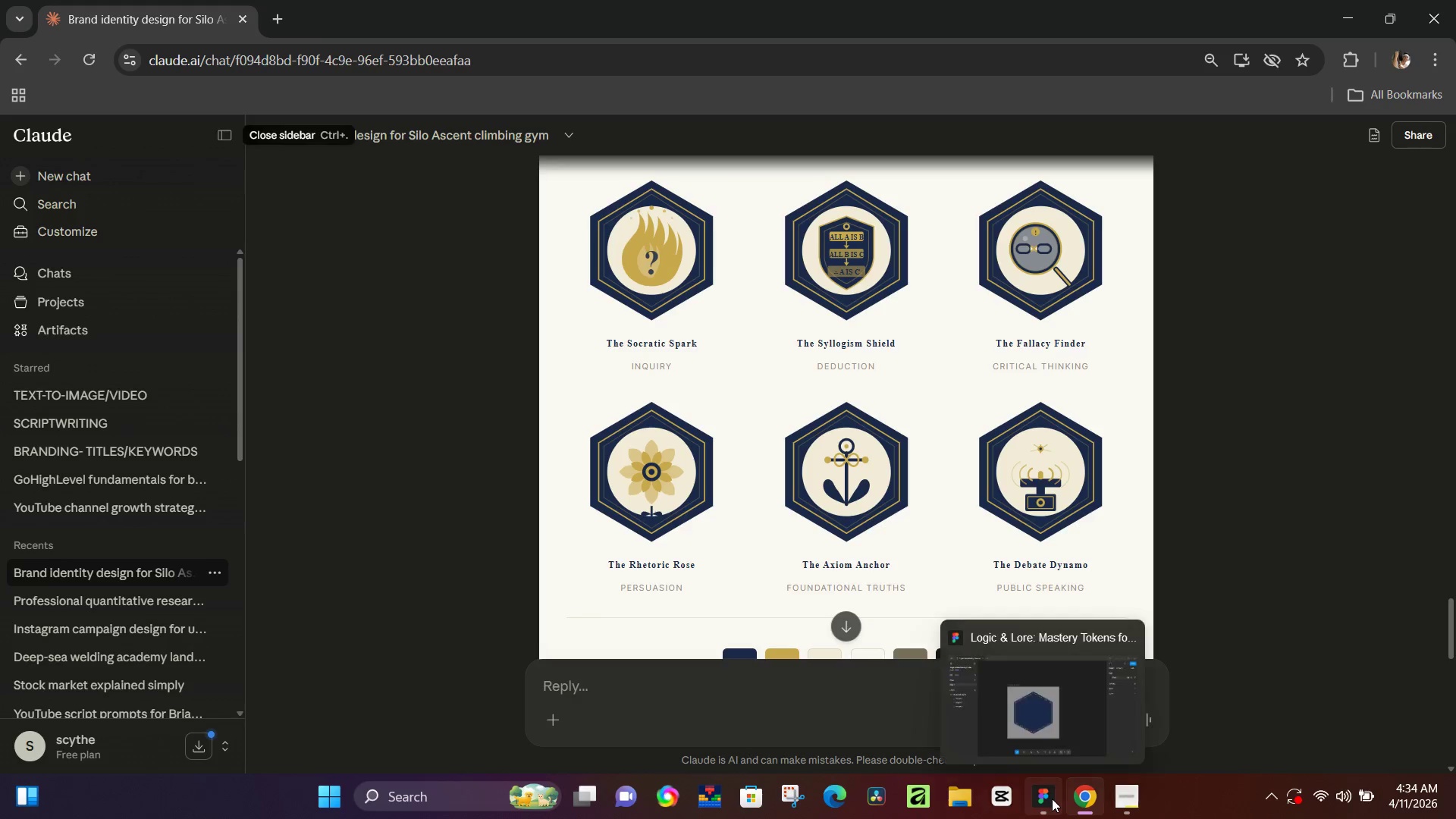 
left_click([1050, 801])
 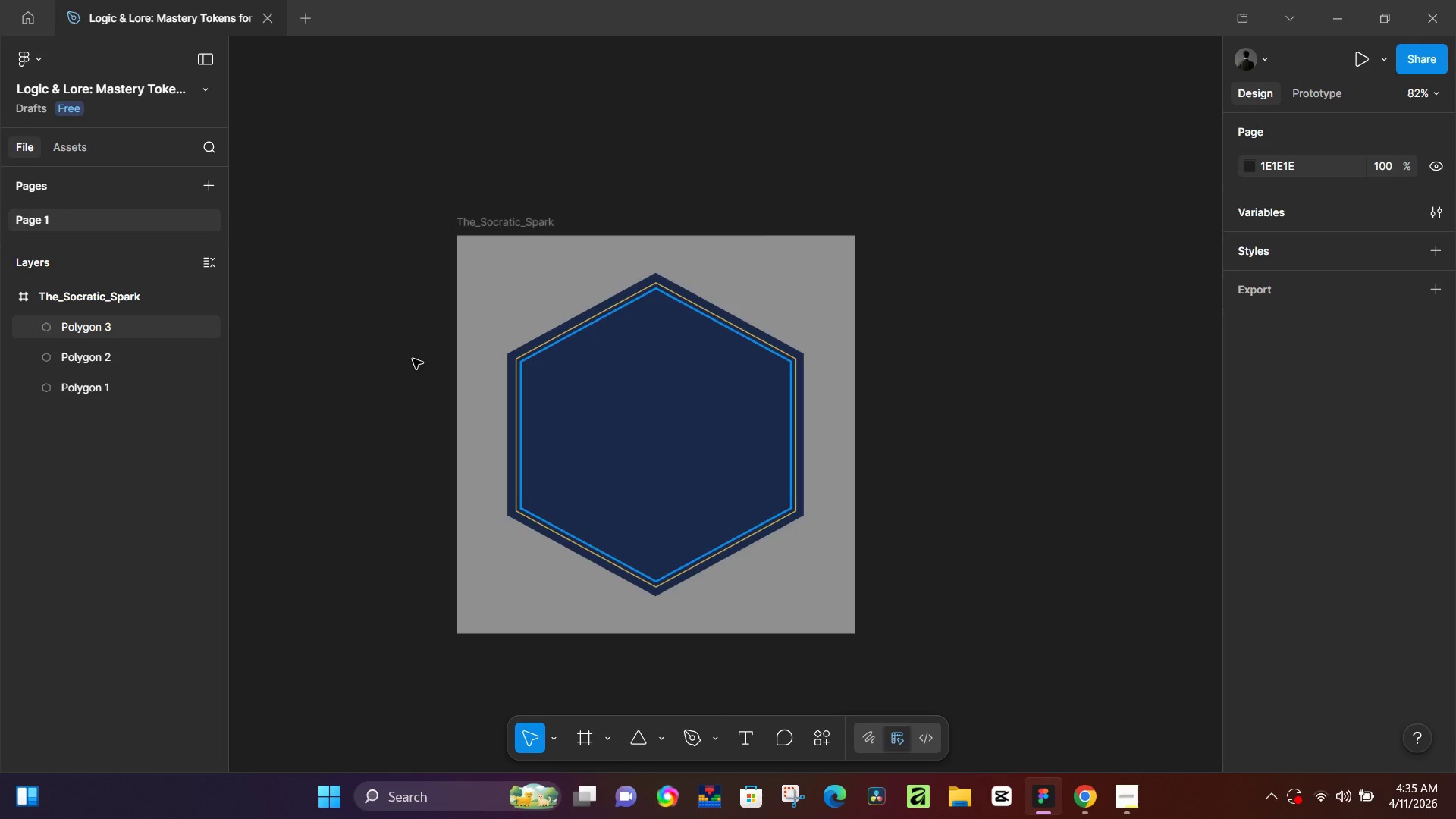 
left_click([102, 363])
 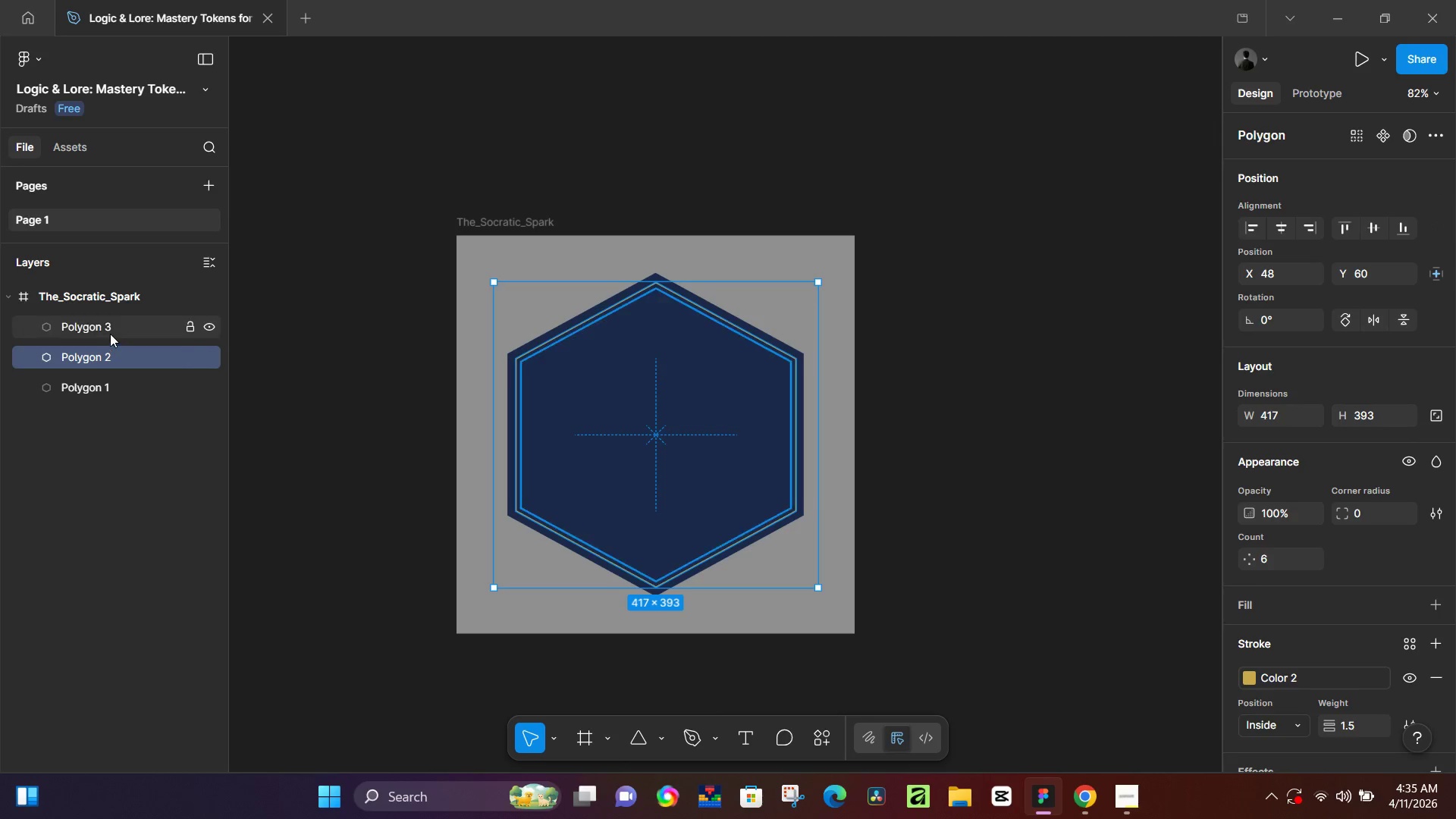 
hold_key(key=ShiftLeft, duration=0.5)
left_click([113, 330])
 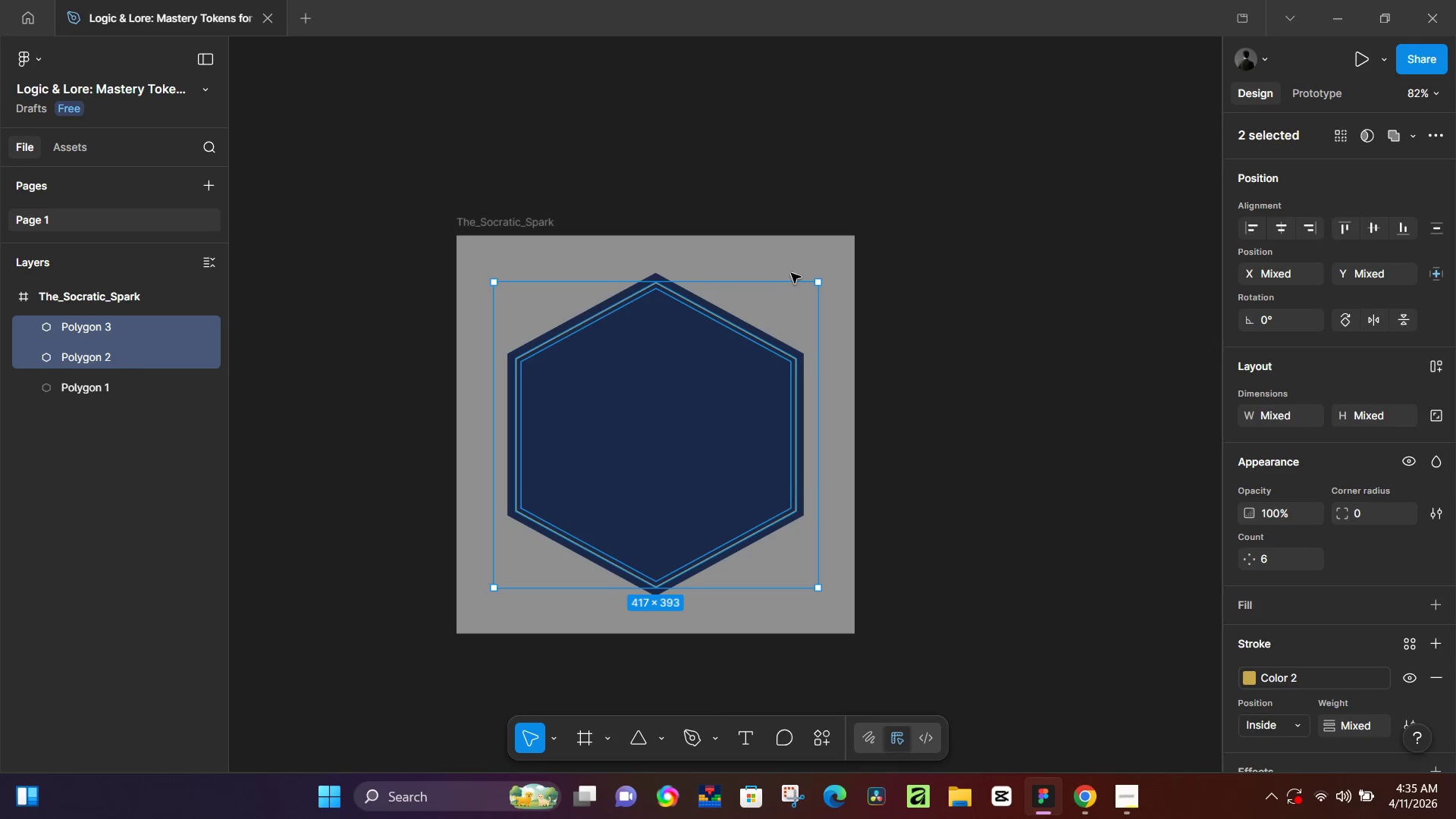 
hold_key(key=ShiftLeft, duration=1.5)
left_click_drag(start_coordinate=[822, 281], to_coordinate=[808, 291])
 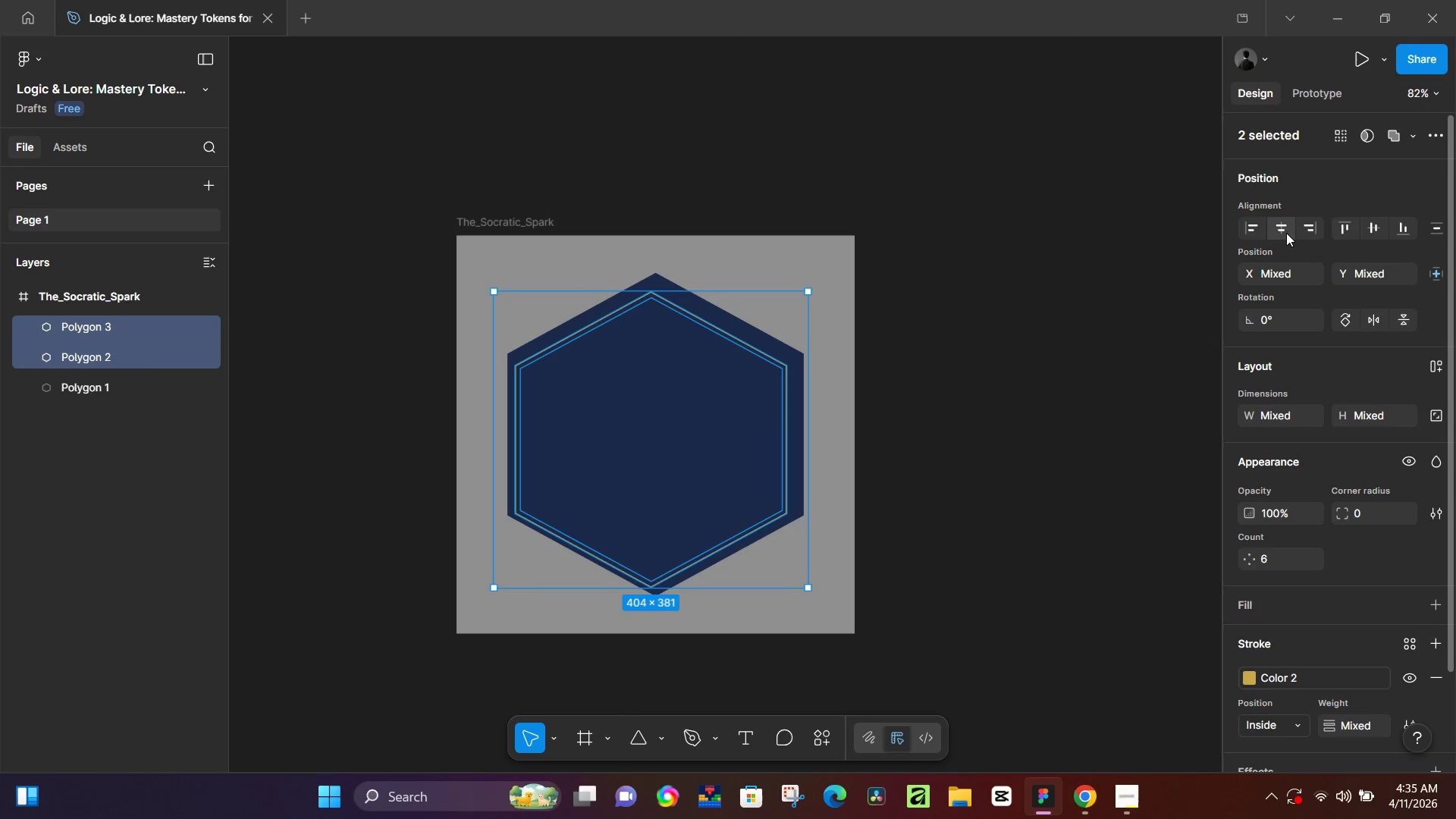 
left_click([1285, 228])
 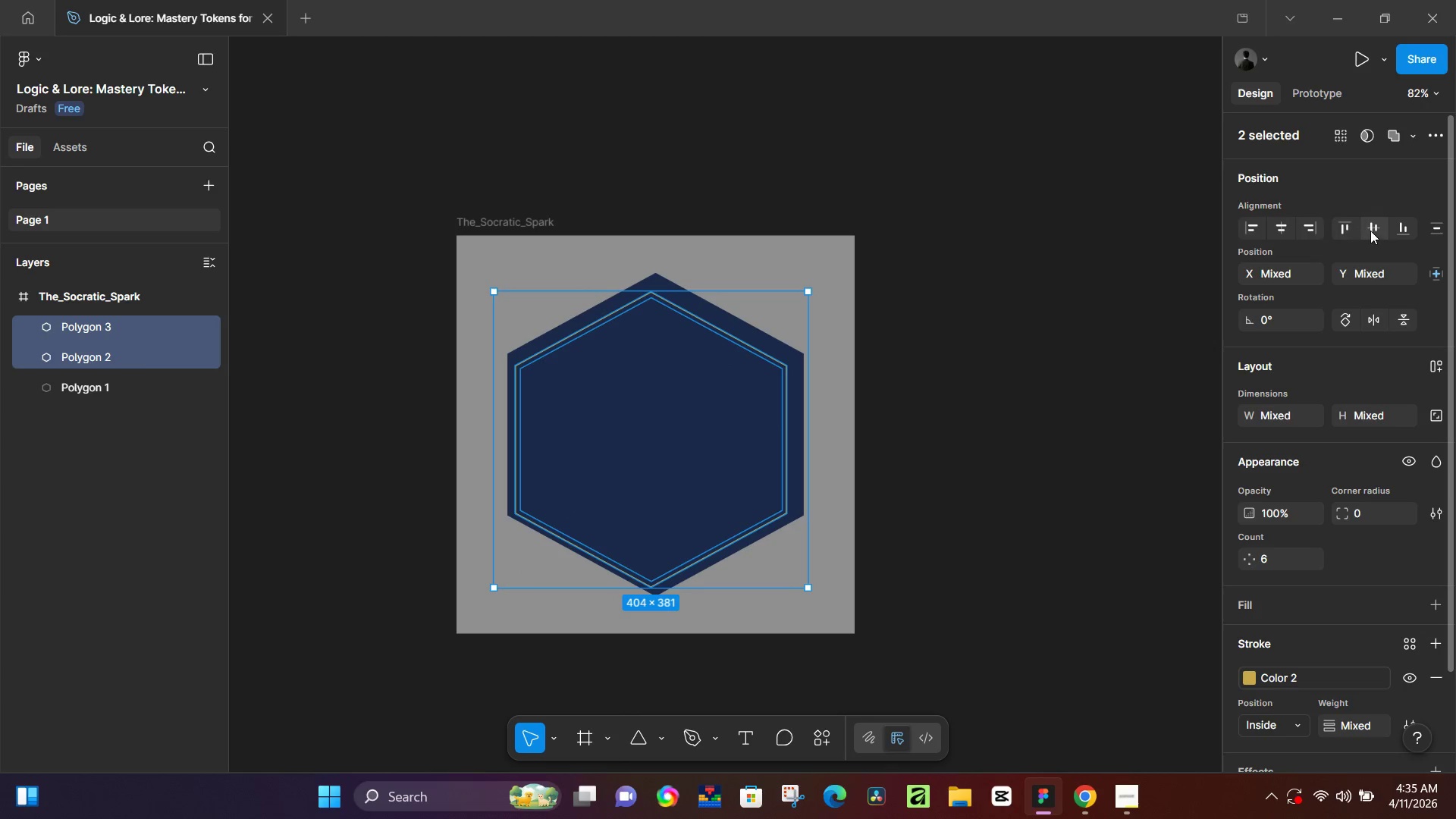 
left_click([1370, 228])
 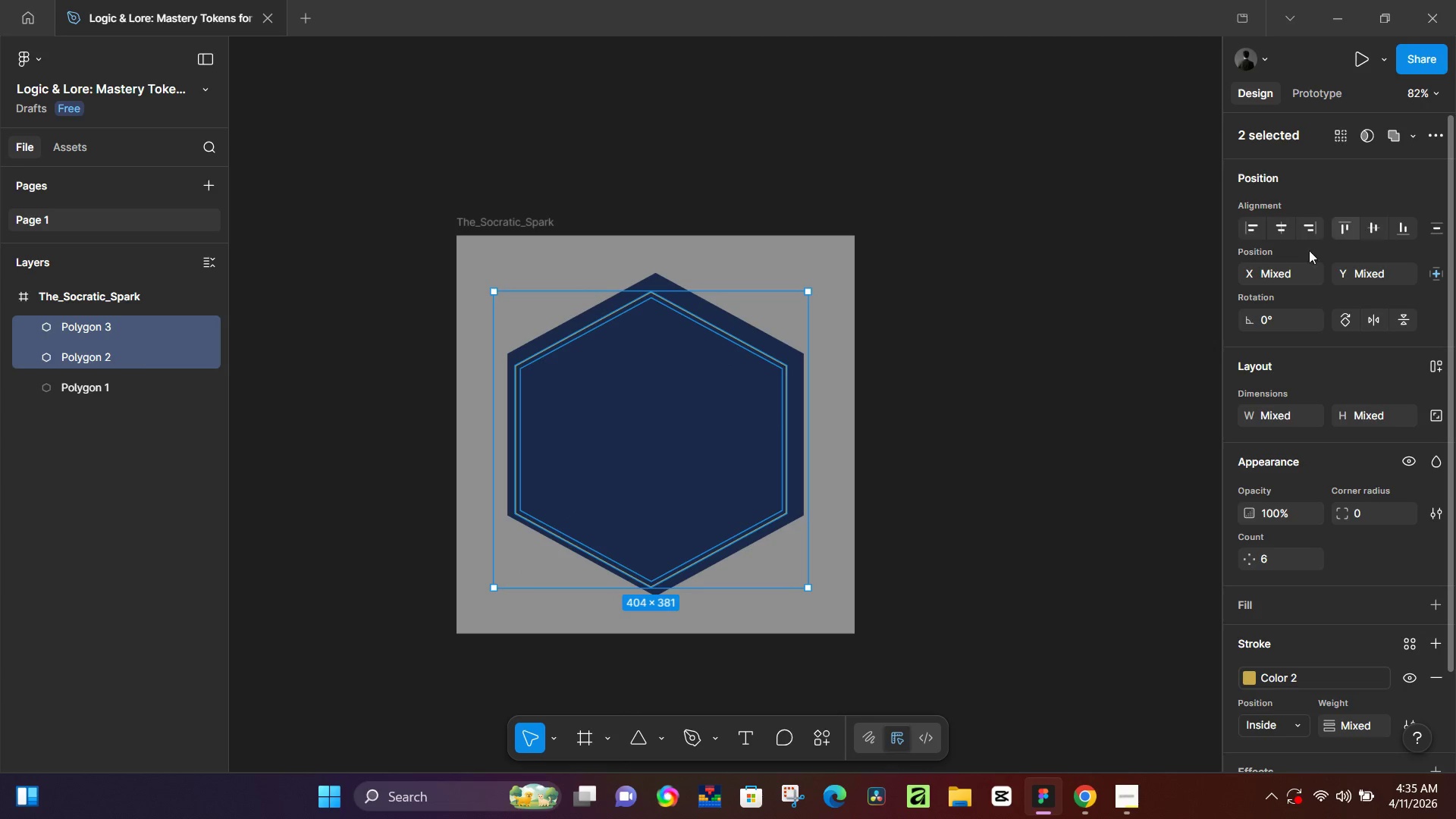 
left_click([1006, 385])
 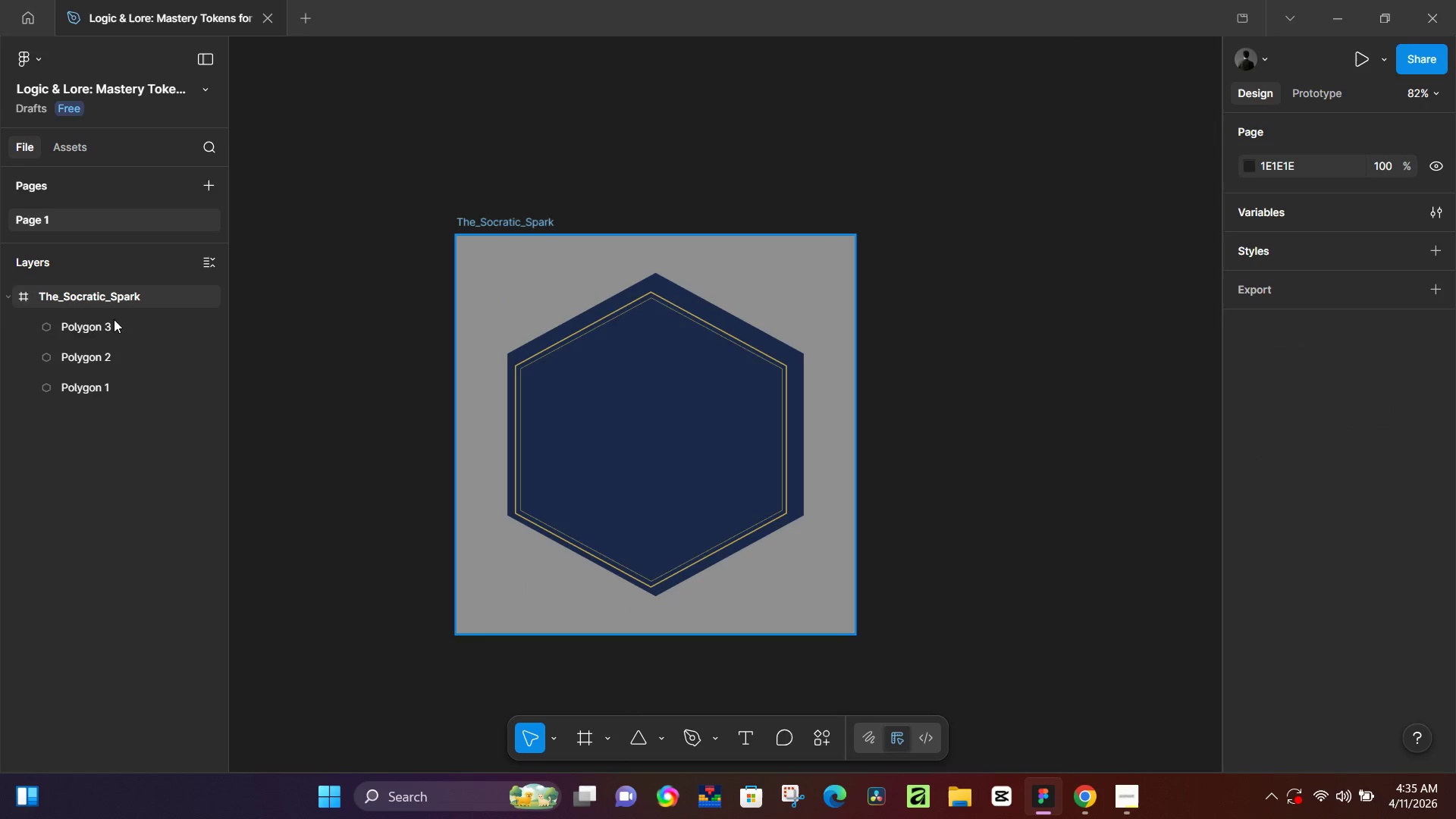 
left_click([80, 329])
 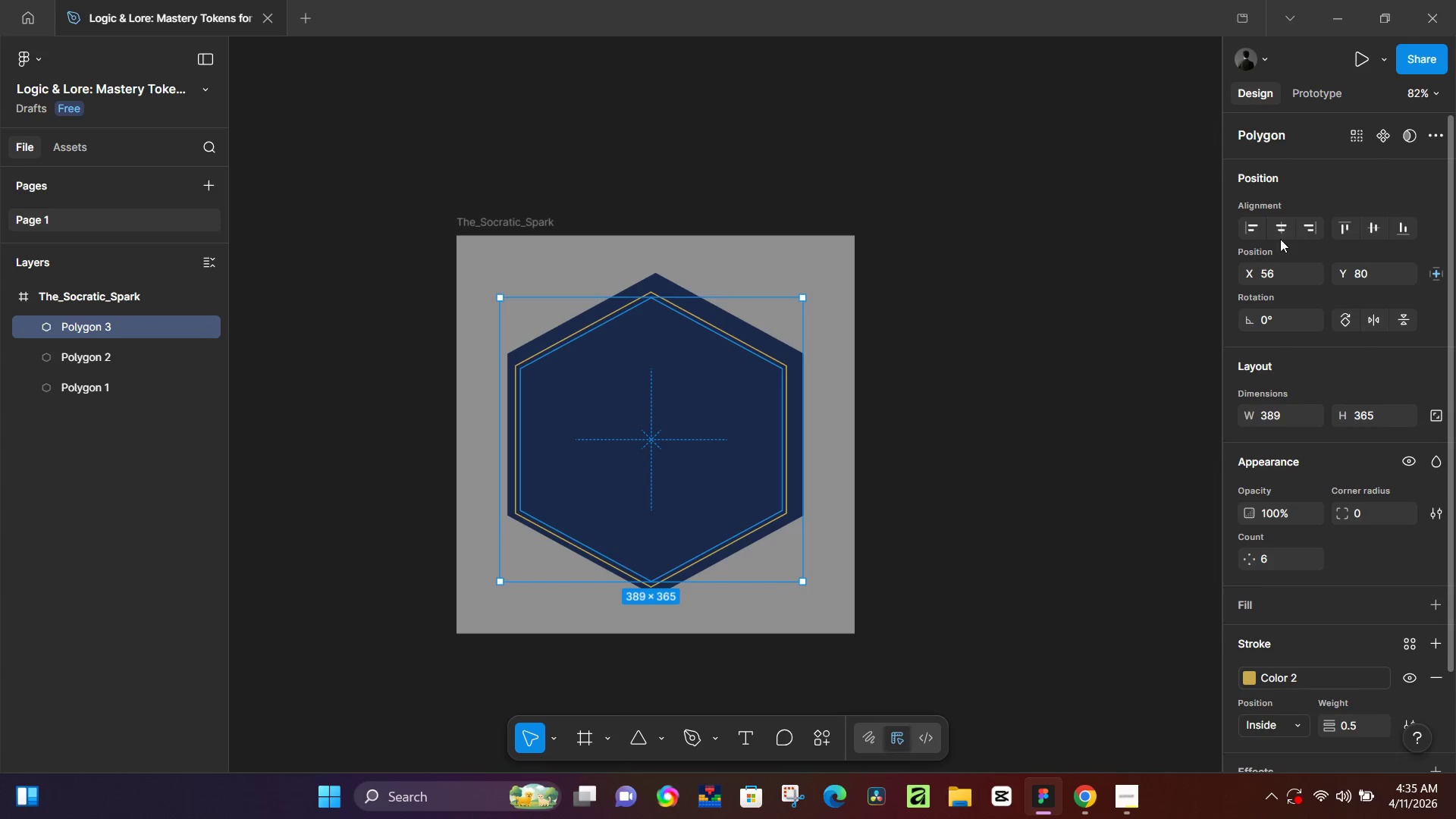 
left_click([1288, 236])
 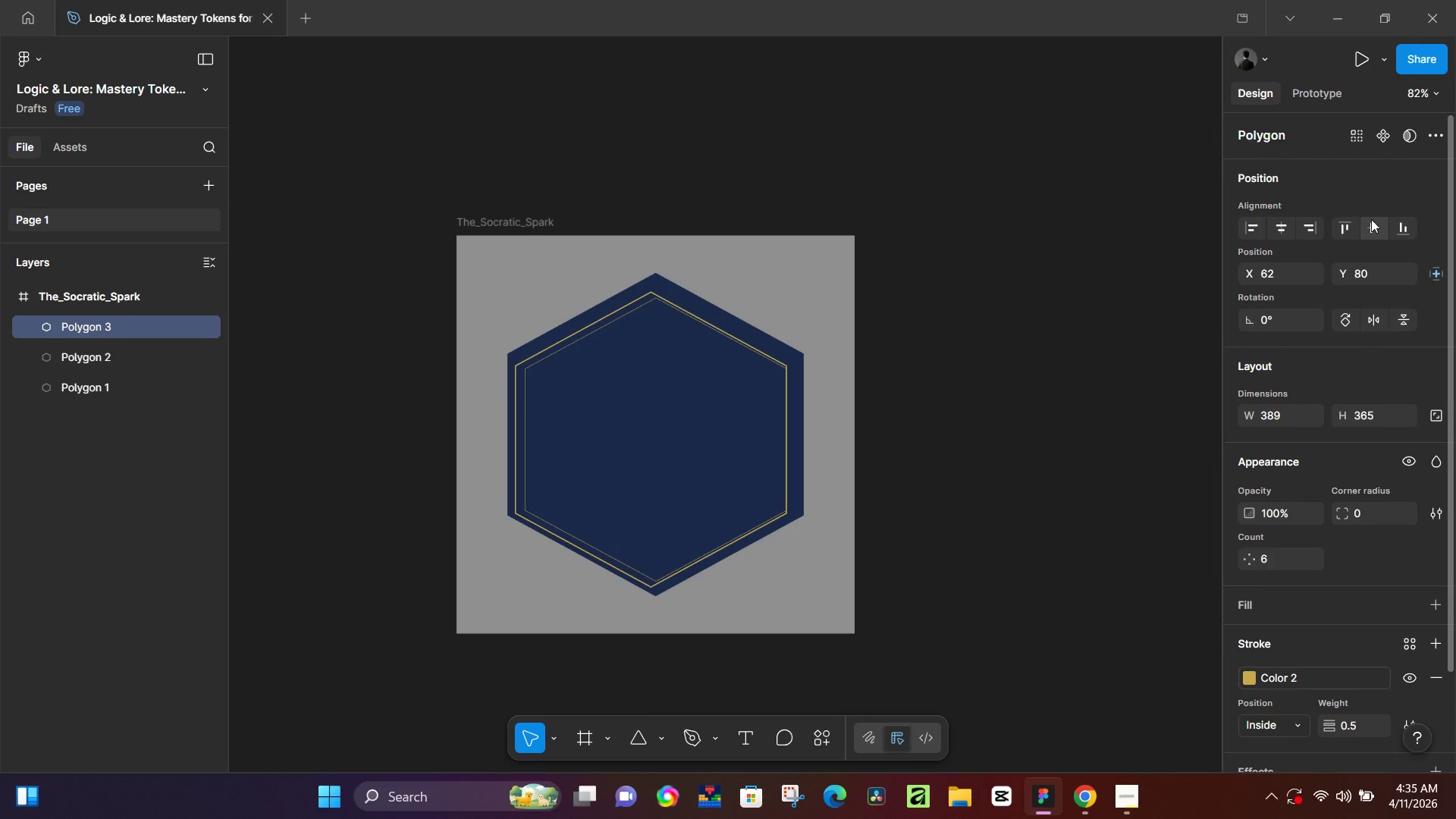 
left_click([1374, 226])
 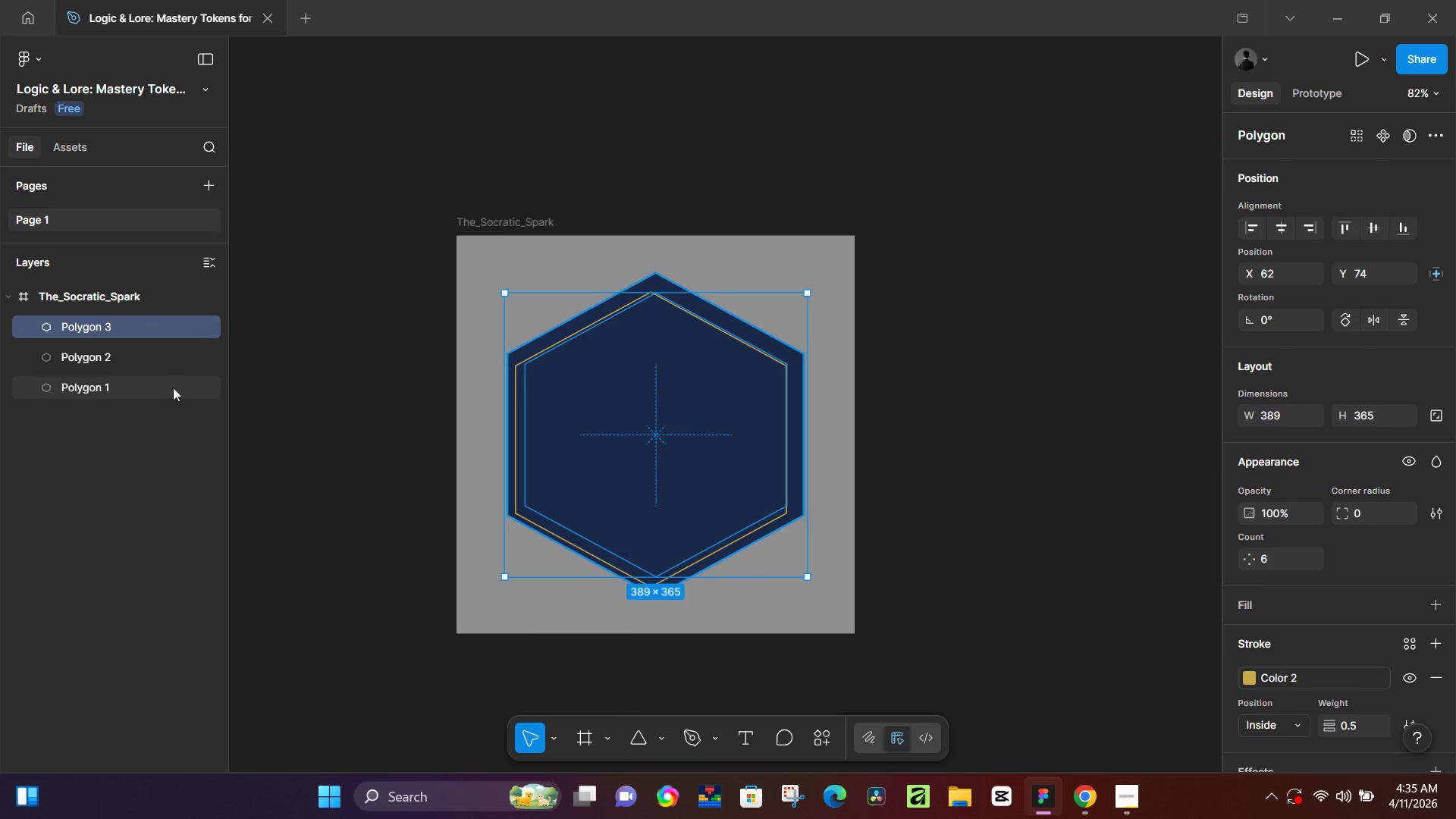 
left_click([121, 364])
 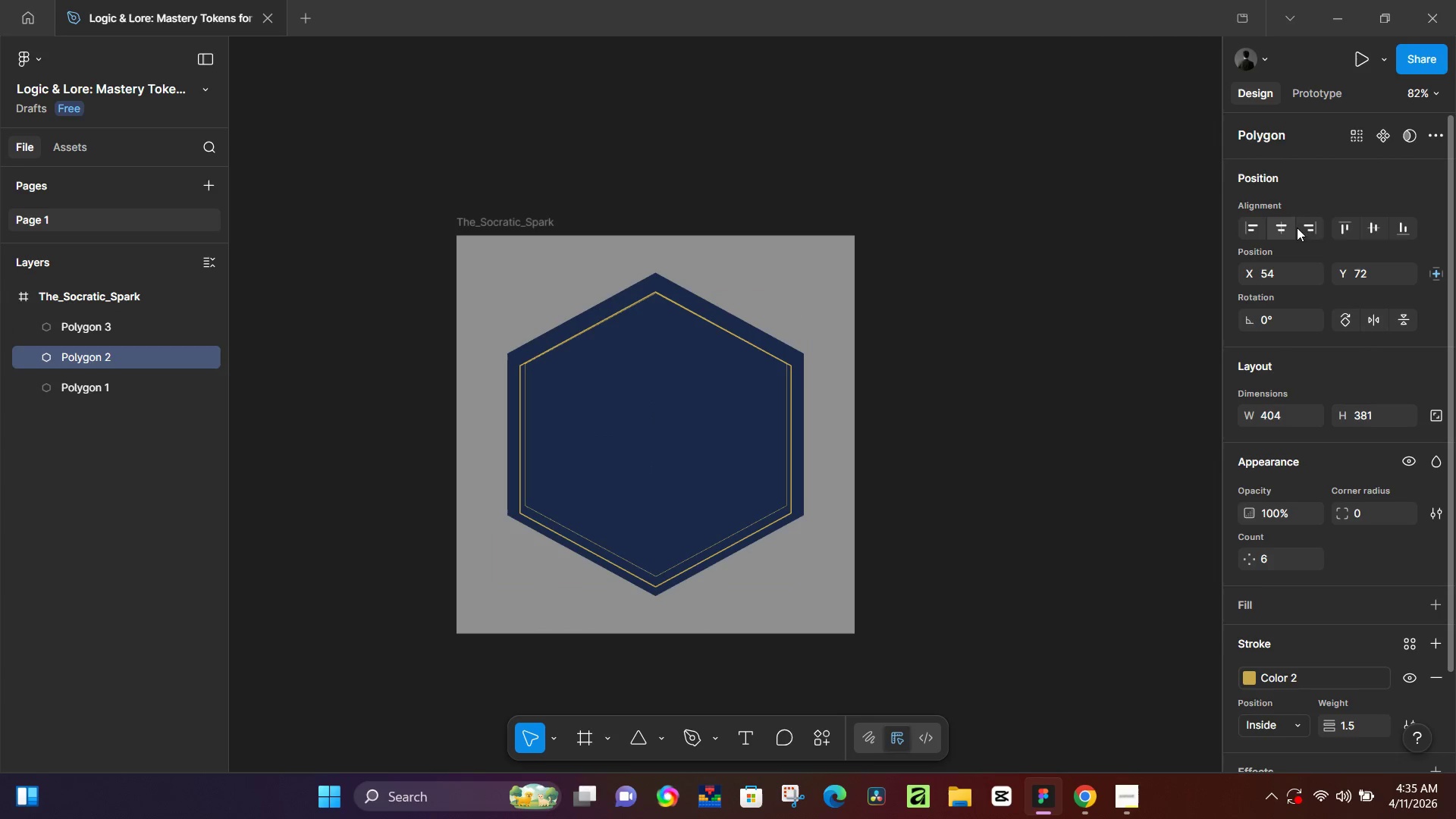 
double_click([1371, 227])
 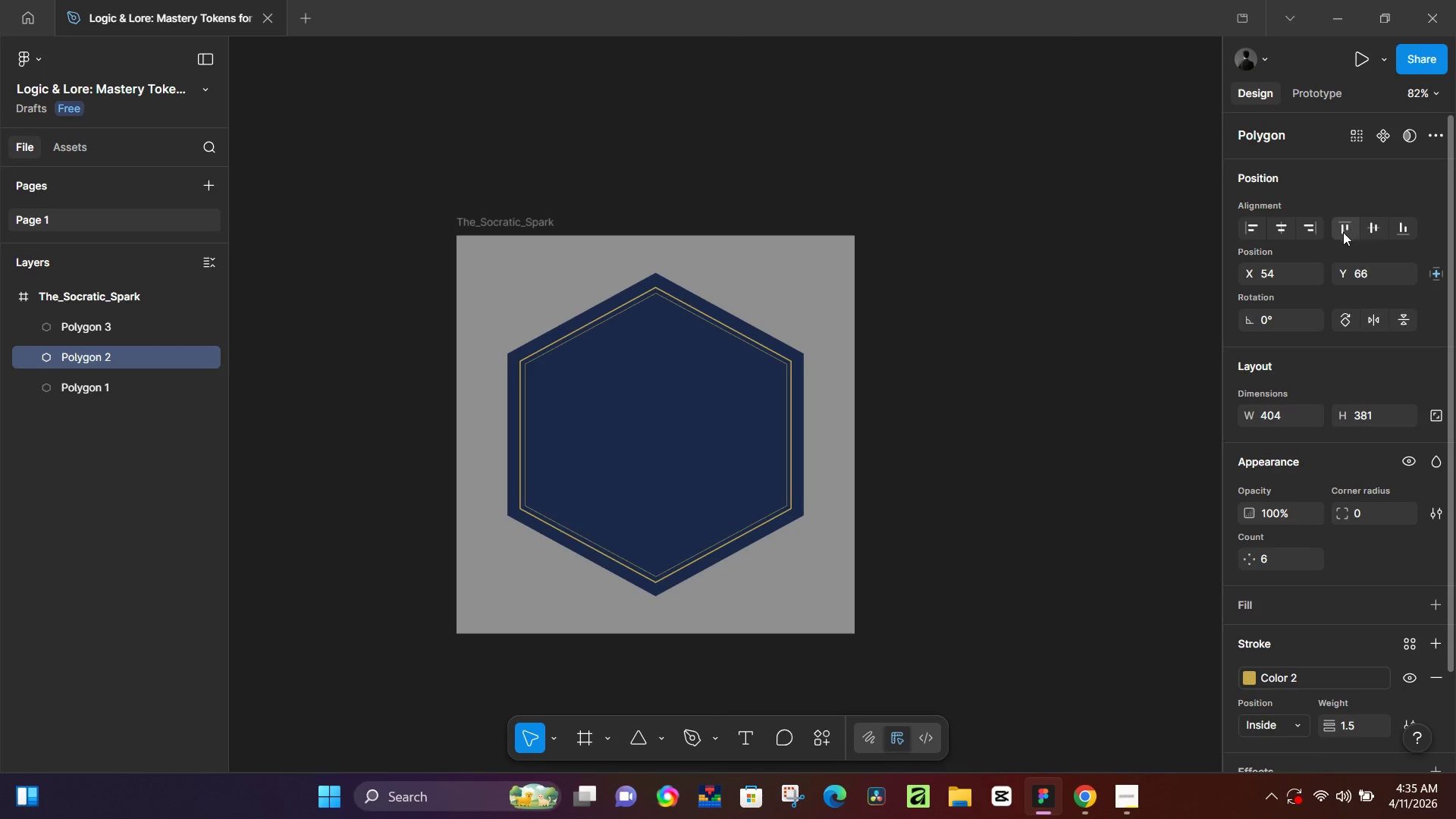 
mouse_move([1321, 247])
 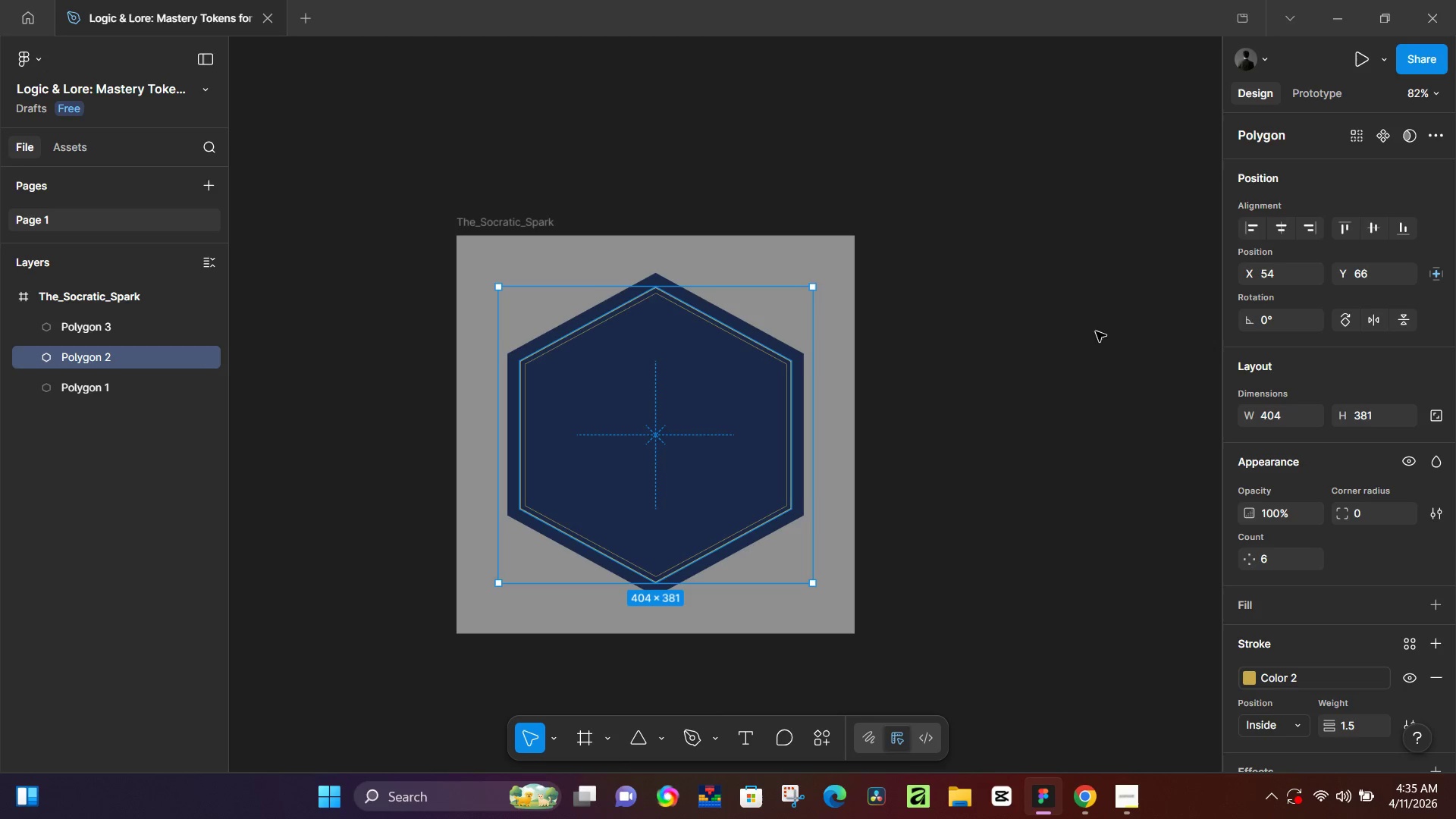 
left_click_drag(start_coordinate=[1051, 331], to_coordinate=[1047, 331])
 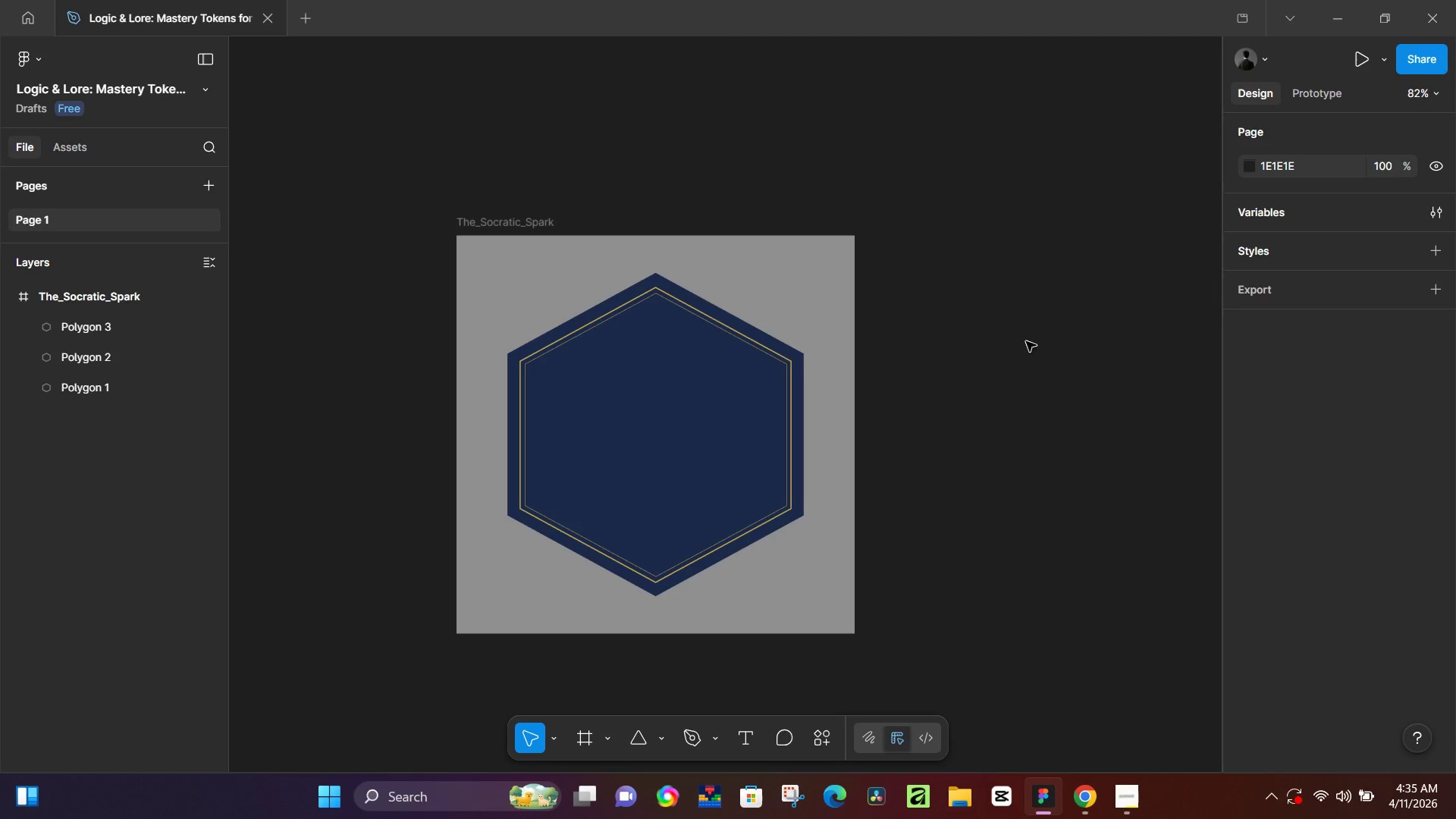 
key(O)
 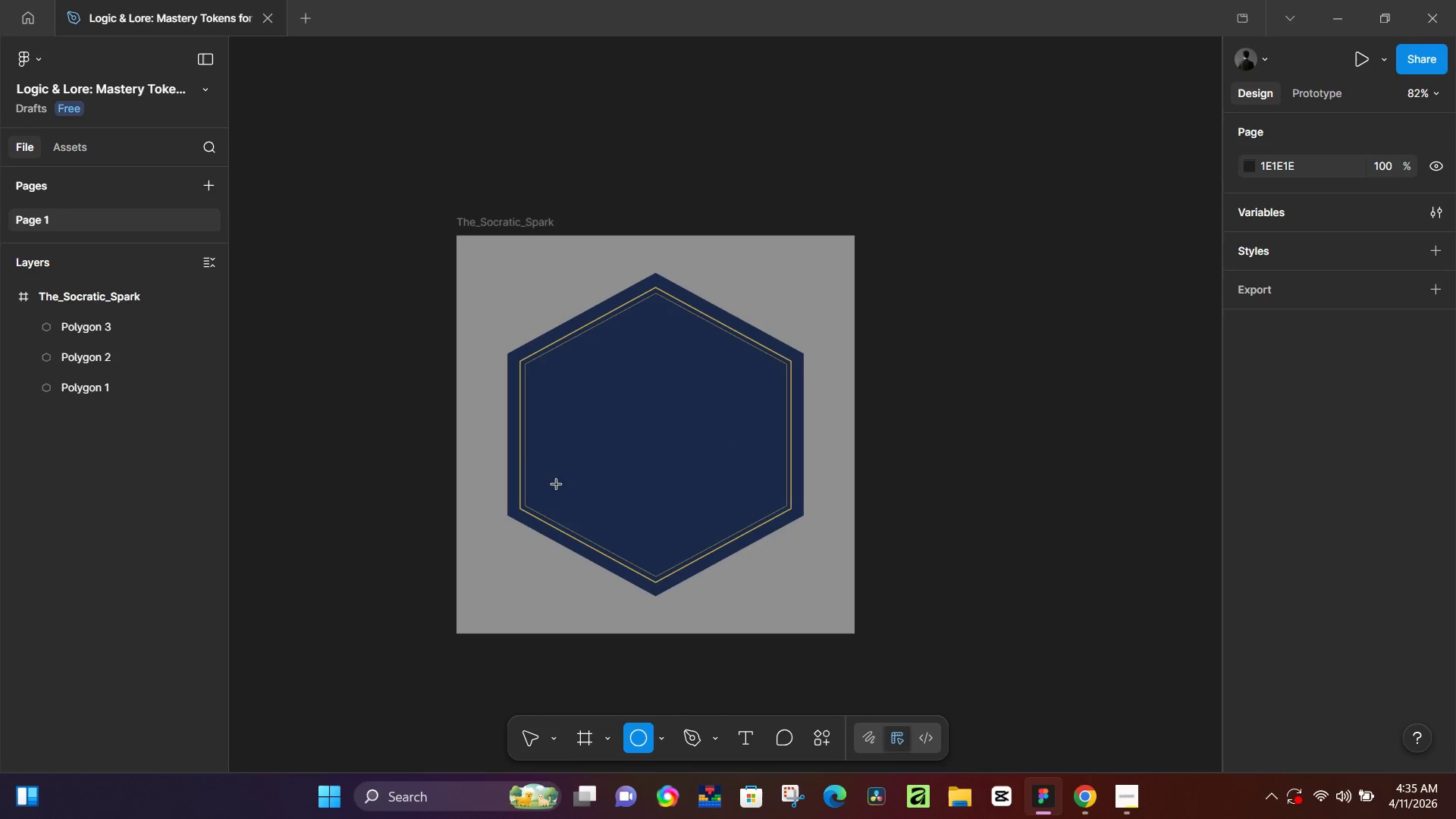 
hold_key(key=ShiftLeft, duration=1.52)
left_click_drag(start_coordinate=[577, 353], to_coordinate=[841, 629])
 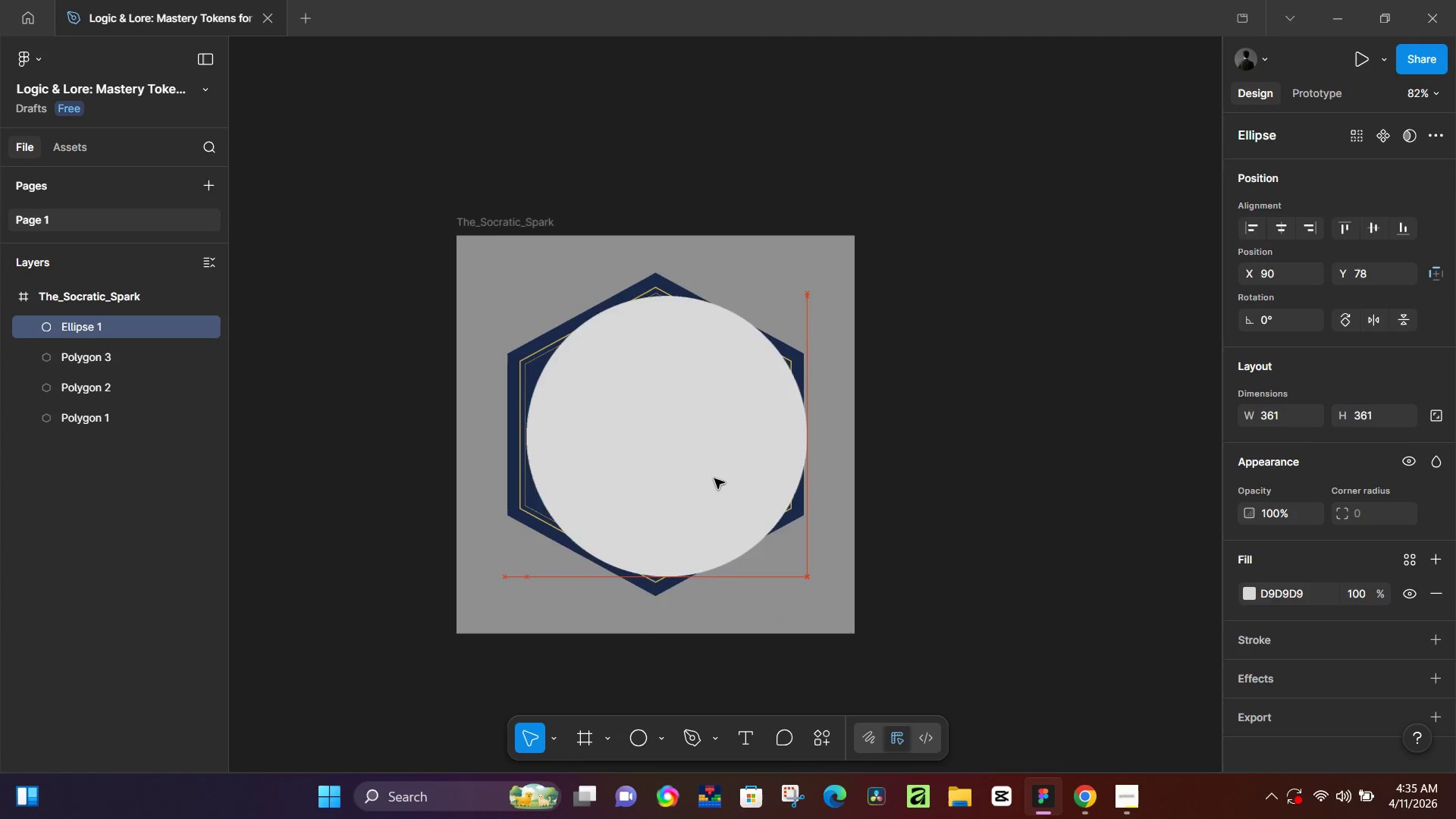 
hold_key(key=ShiftLeft, duration=1.5)
 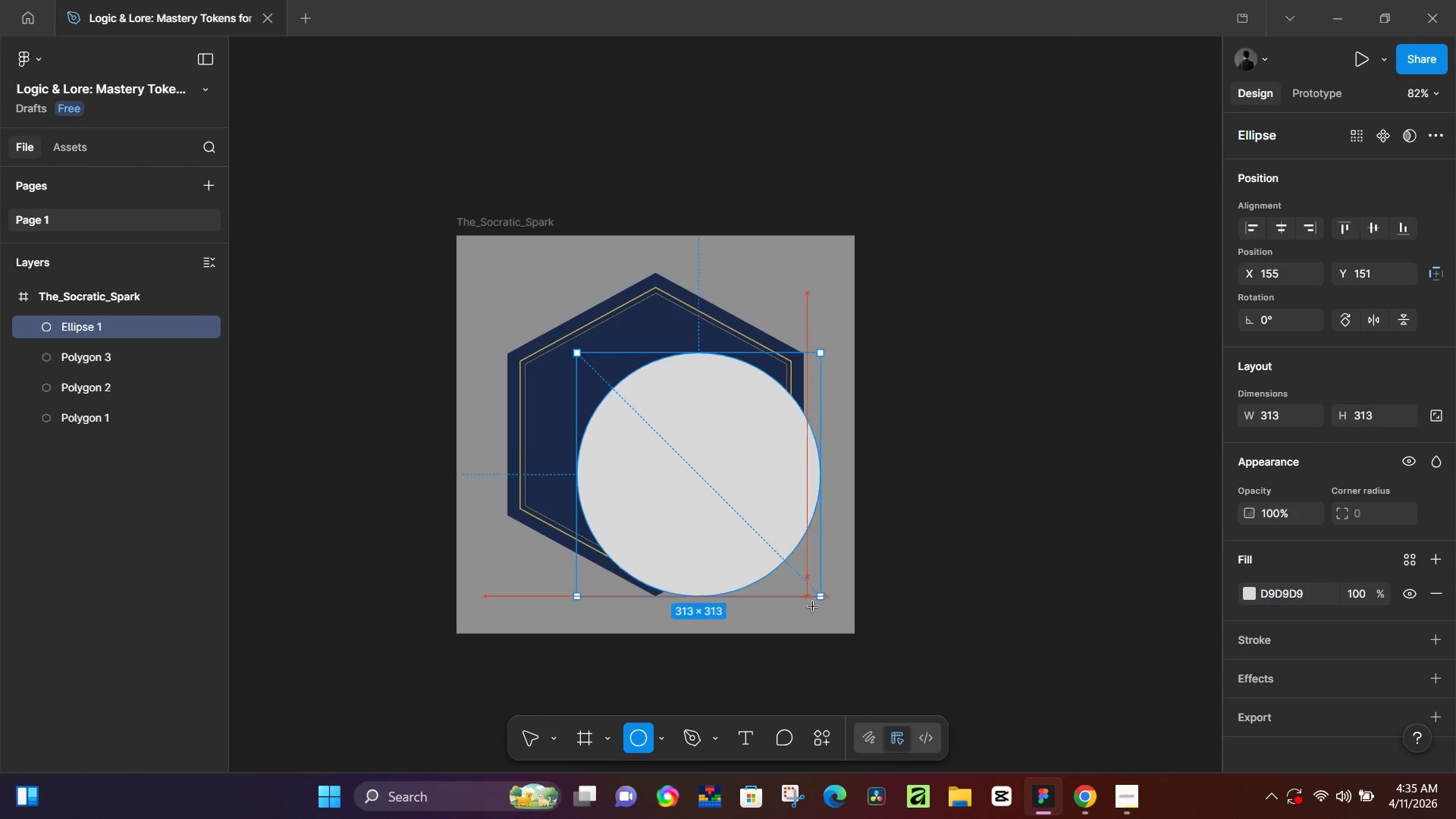 
hold_key(key=ShiftLeft, duration=1.0)
 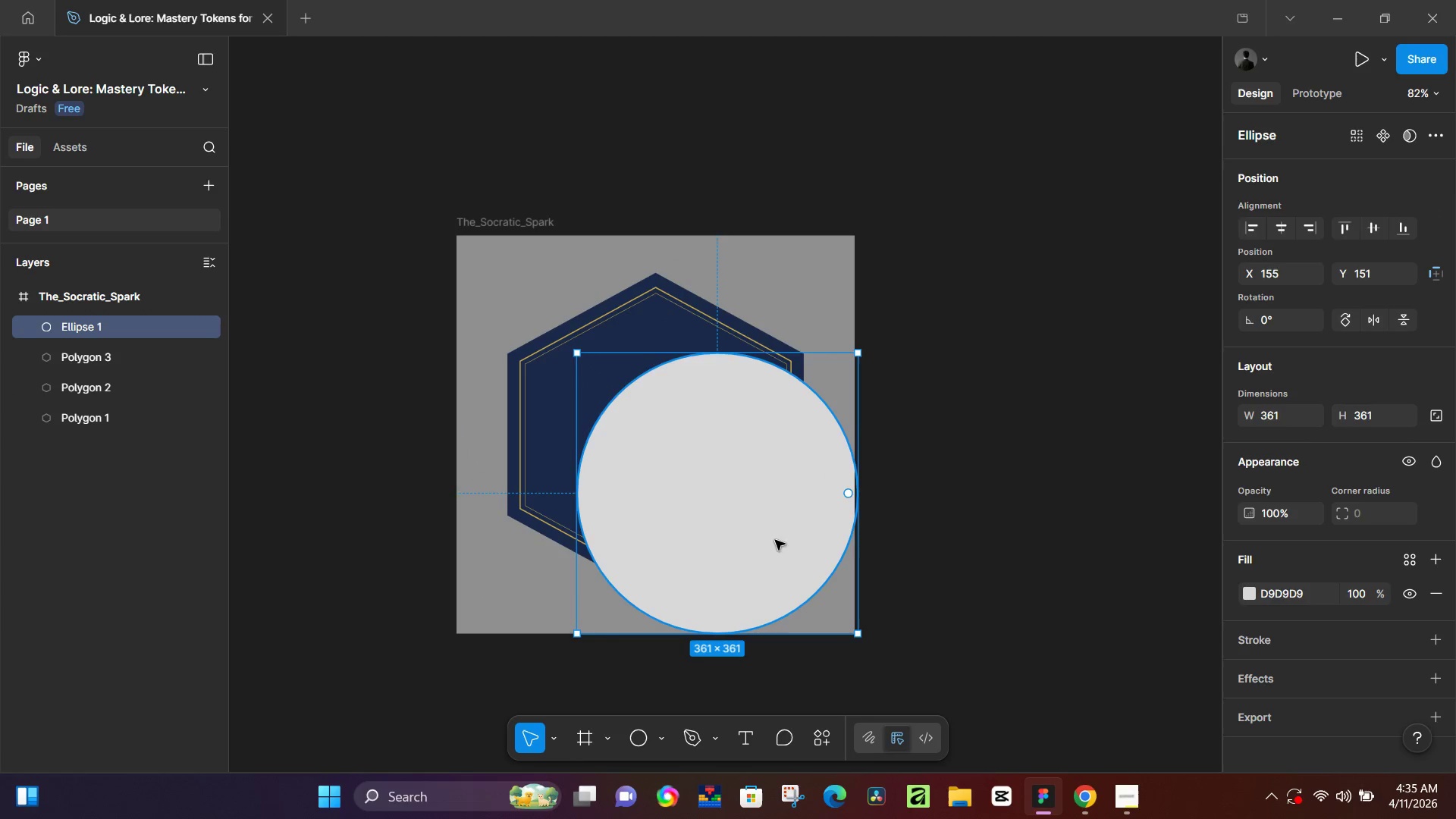 
left_click_drag(start_coordinate=[773, 535], to_coordinate=[702, 475])
 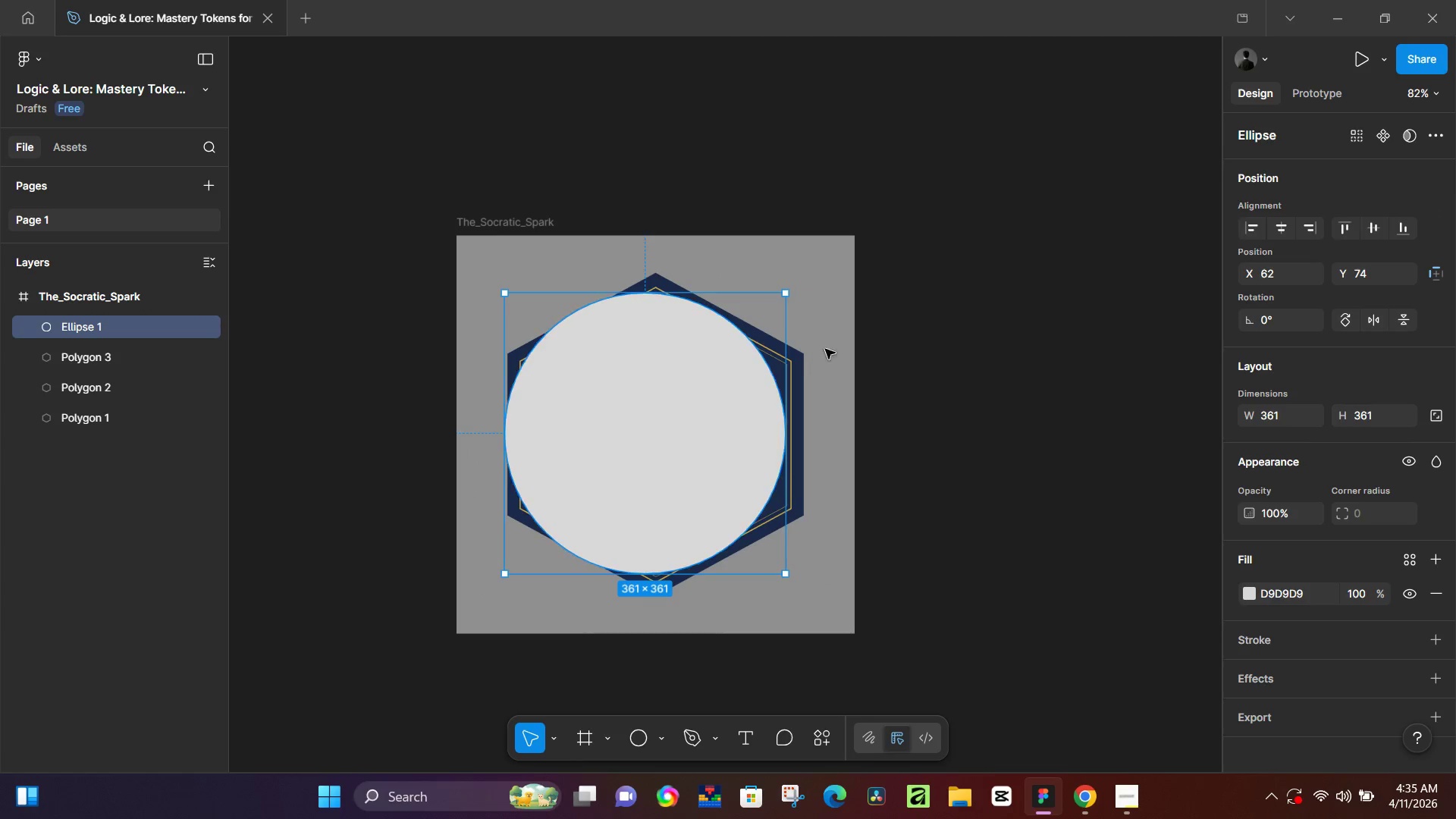 
hold_key(key=ShiftLeft, duration=1.11)
left_click_drag(start_coordinate=[791, 293], to_coordinate=[746, 326])
 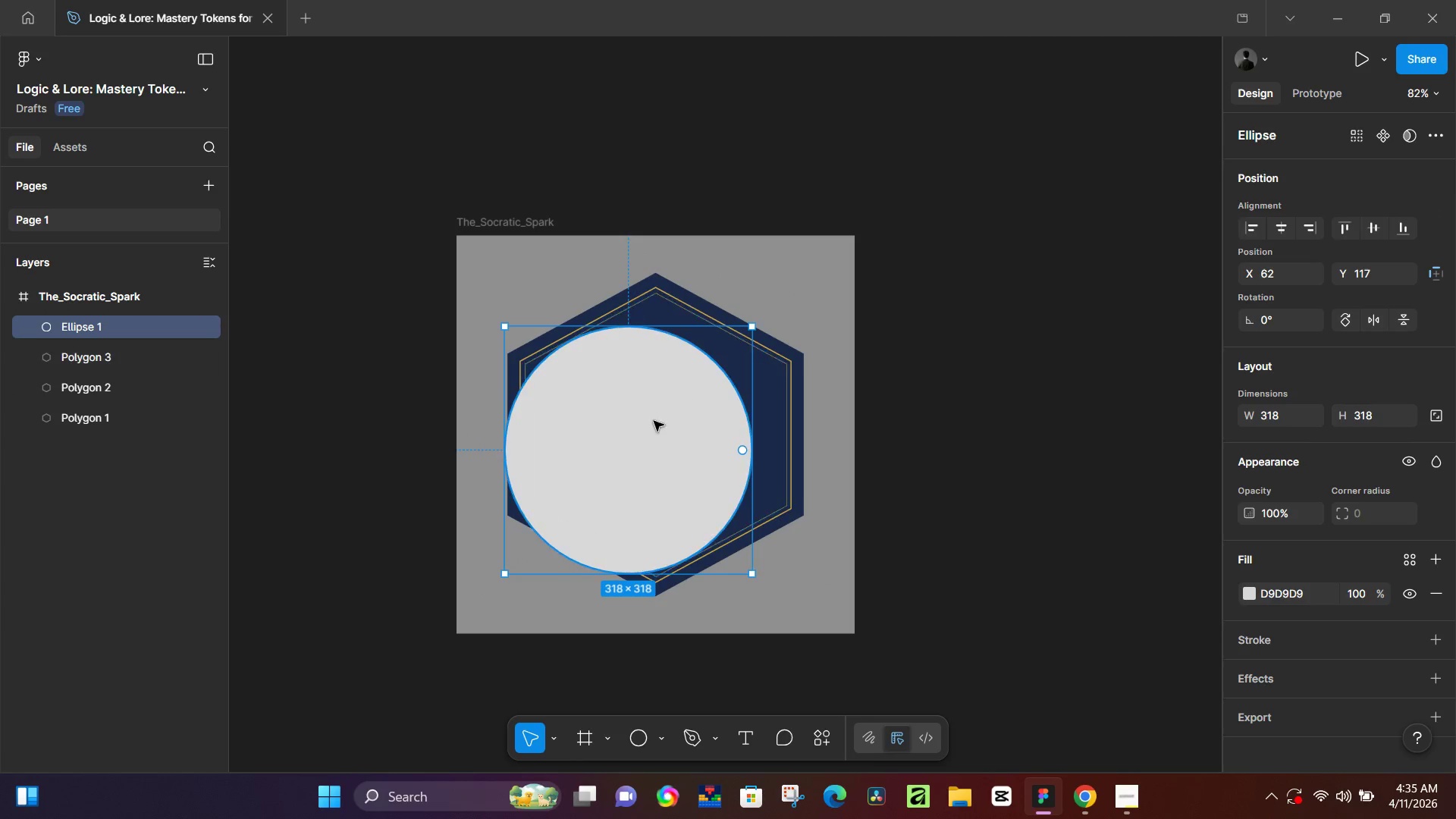 
left_click_drag(start_coordinate=[653, 422], to_coordinate=[686, 405])
 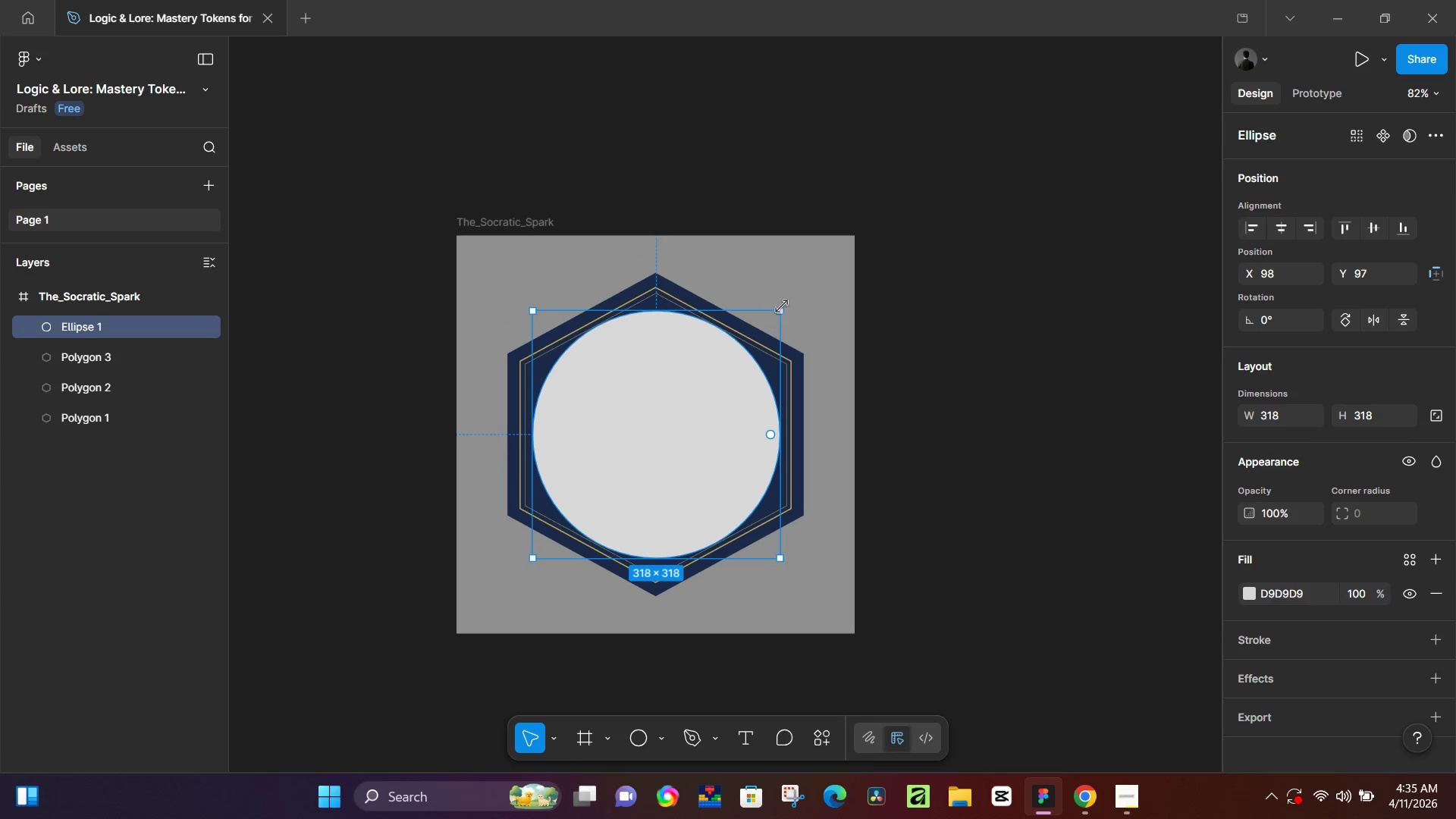 
hold_key(key=ShiftLeft, duration=1.52)
left_click_drag(start_coordinate=[782, 306], to_coordinate=[774, 317])
 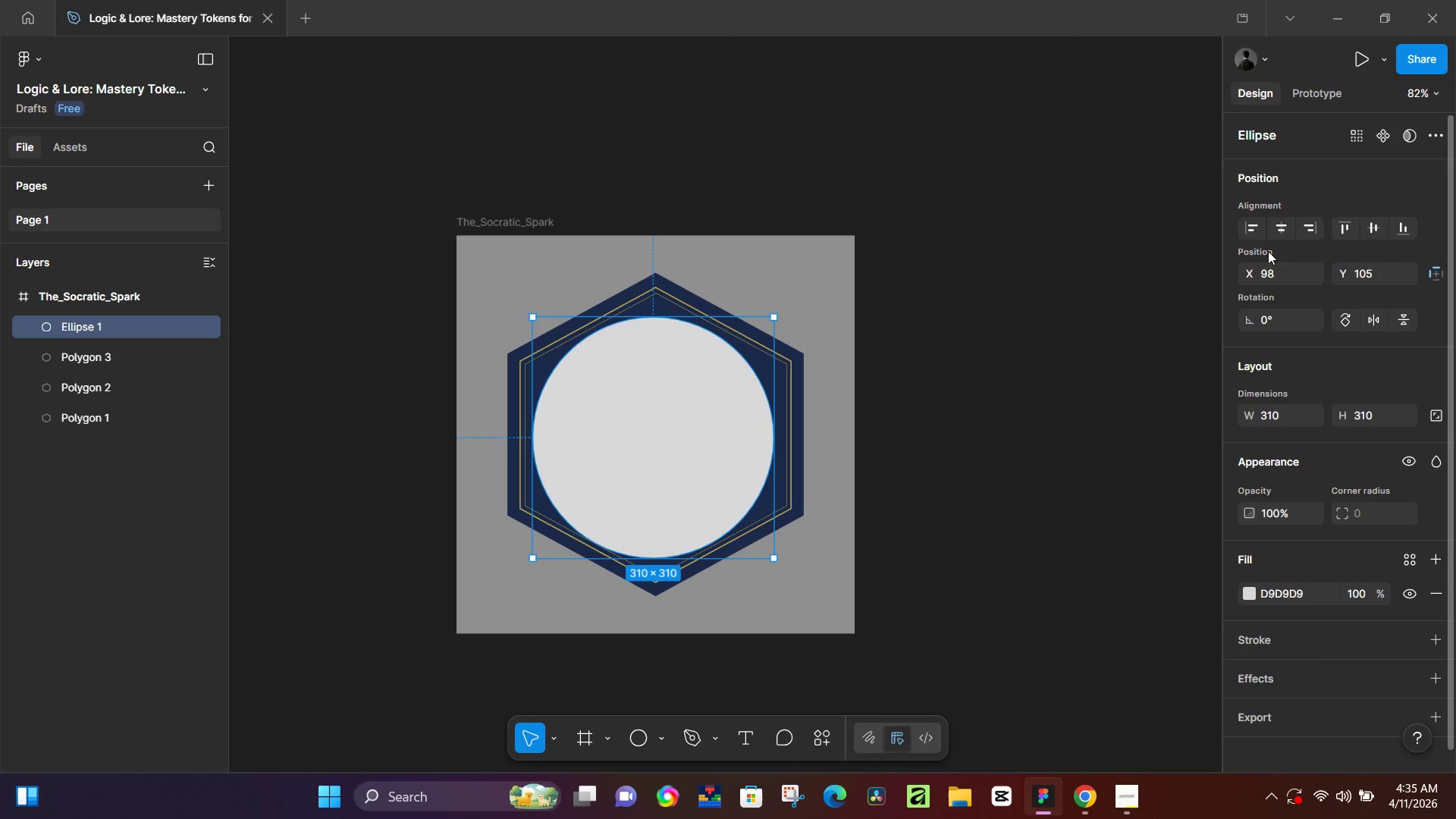 
key(Shift+ShiftLeft)
 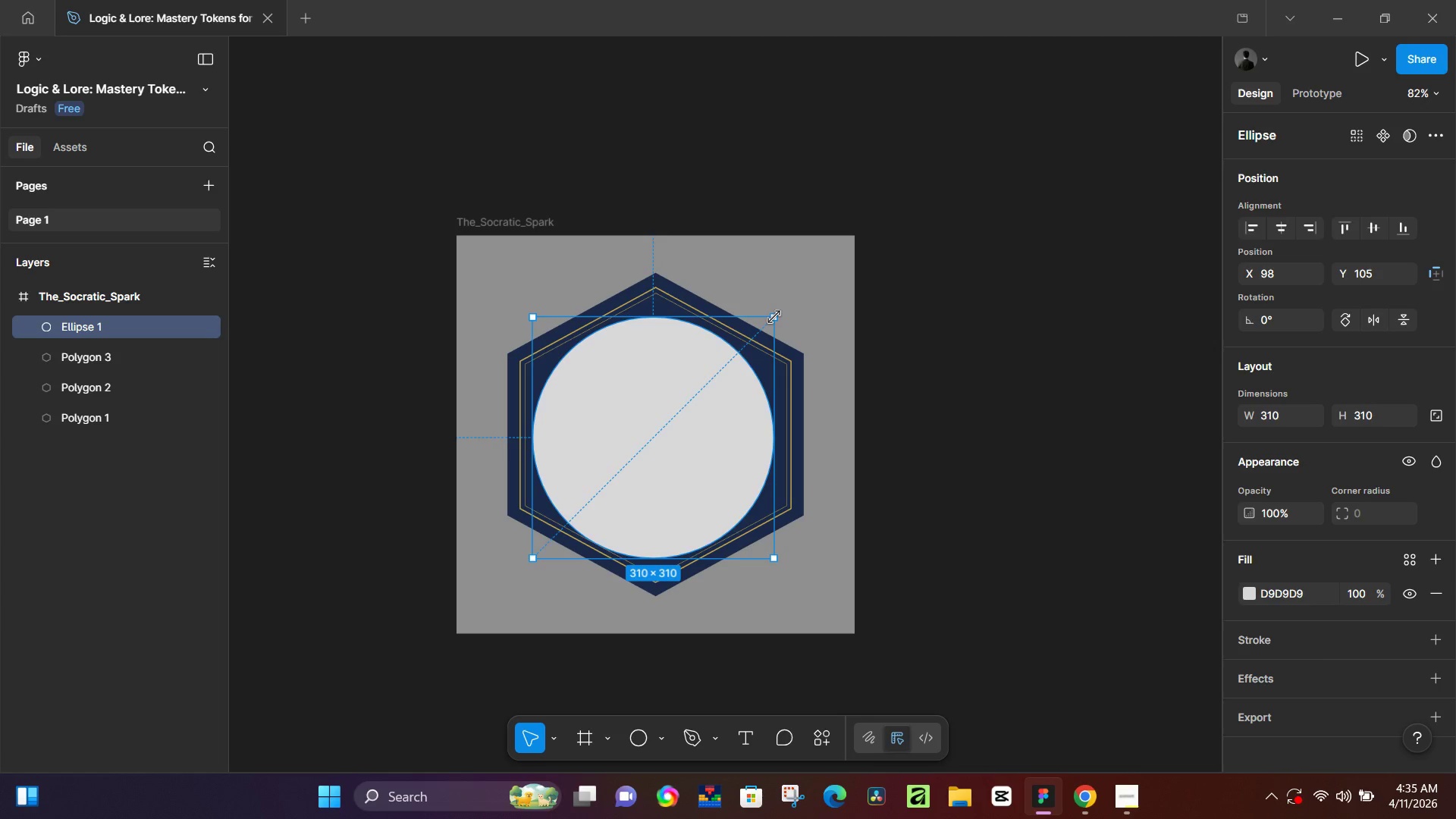 
key(Shift+ShiftLeft)
 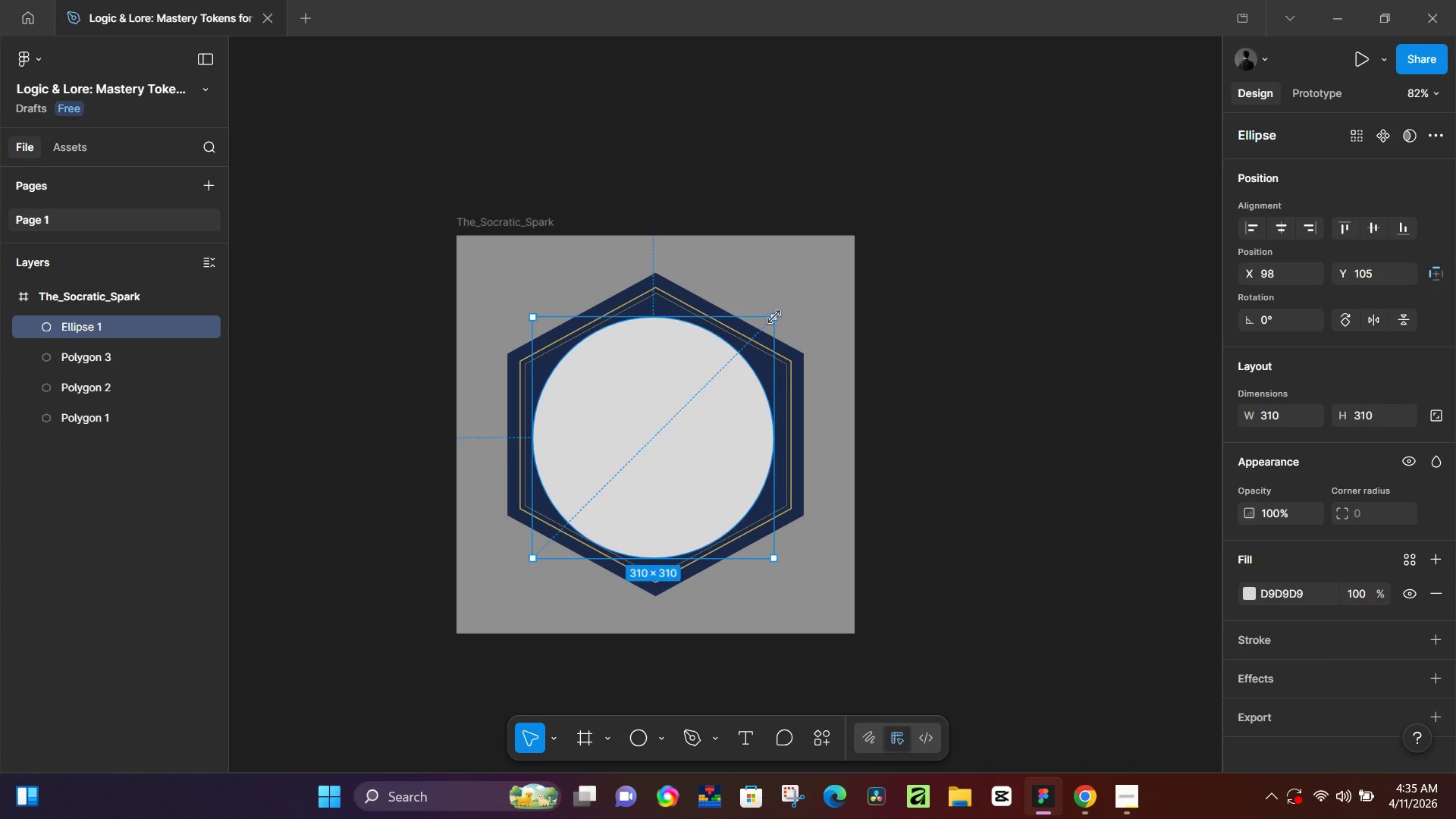 
key(Shift+ShiftLeft)
 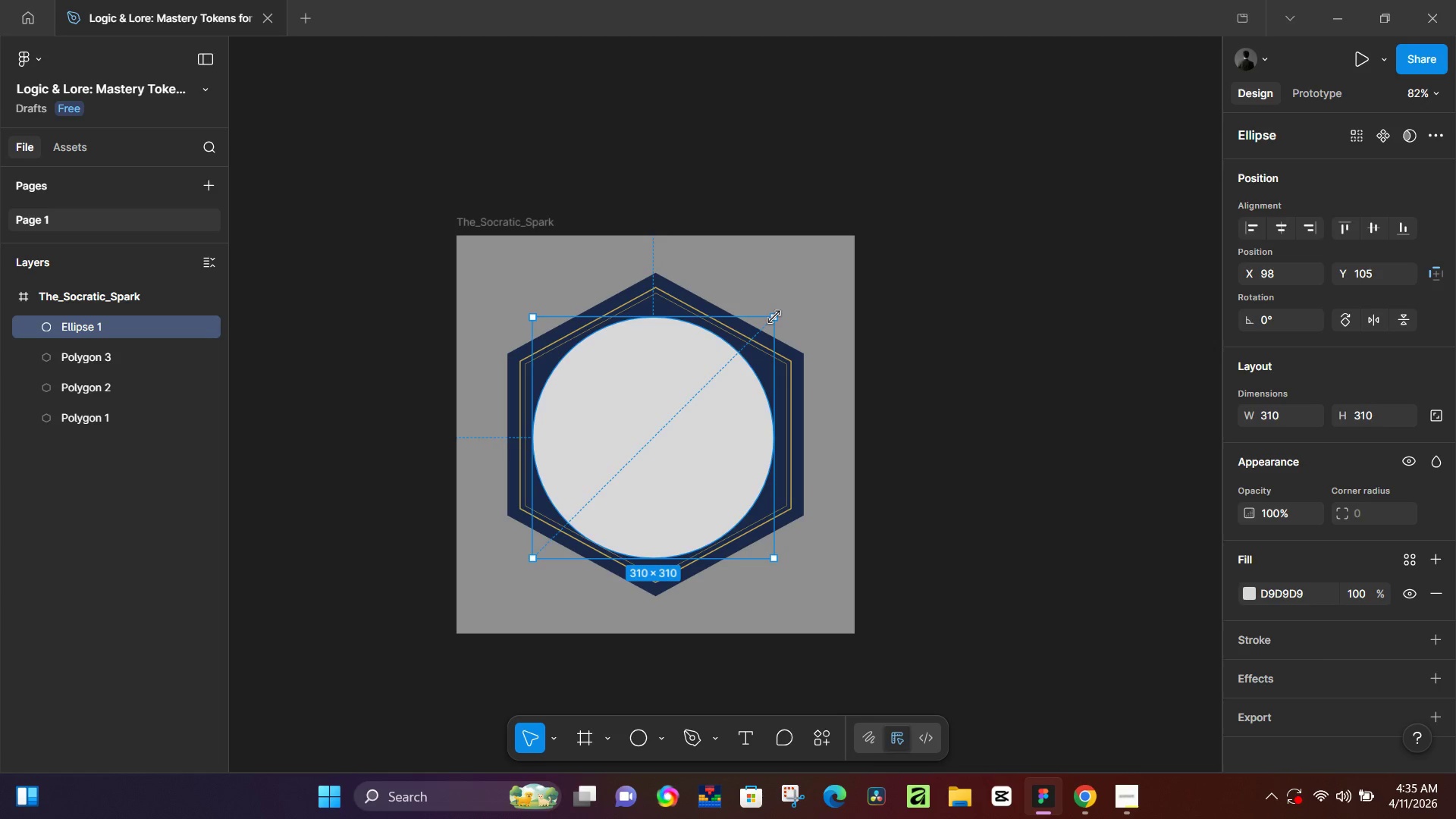 
key(Shift+ShiftLeft)
 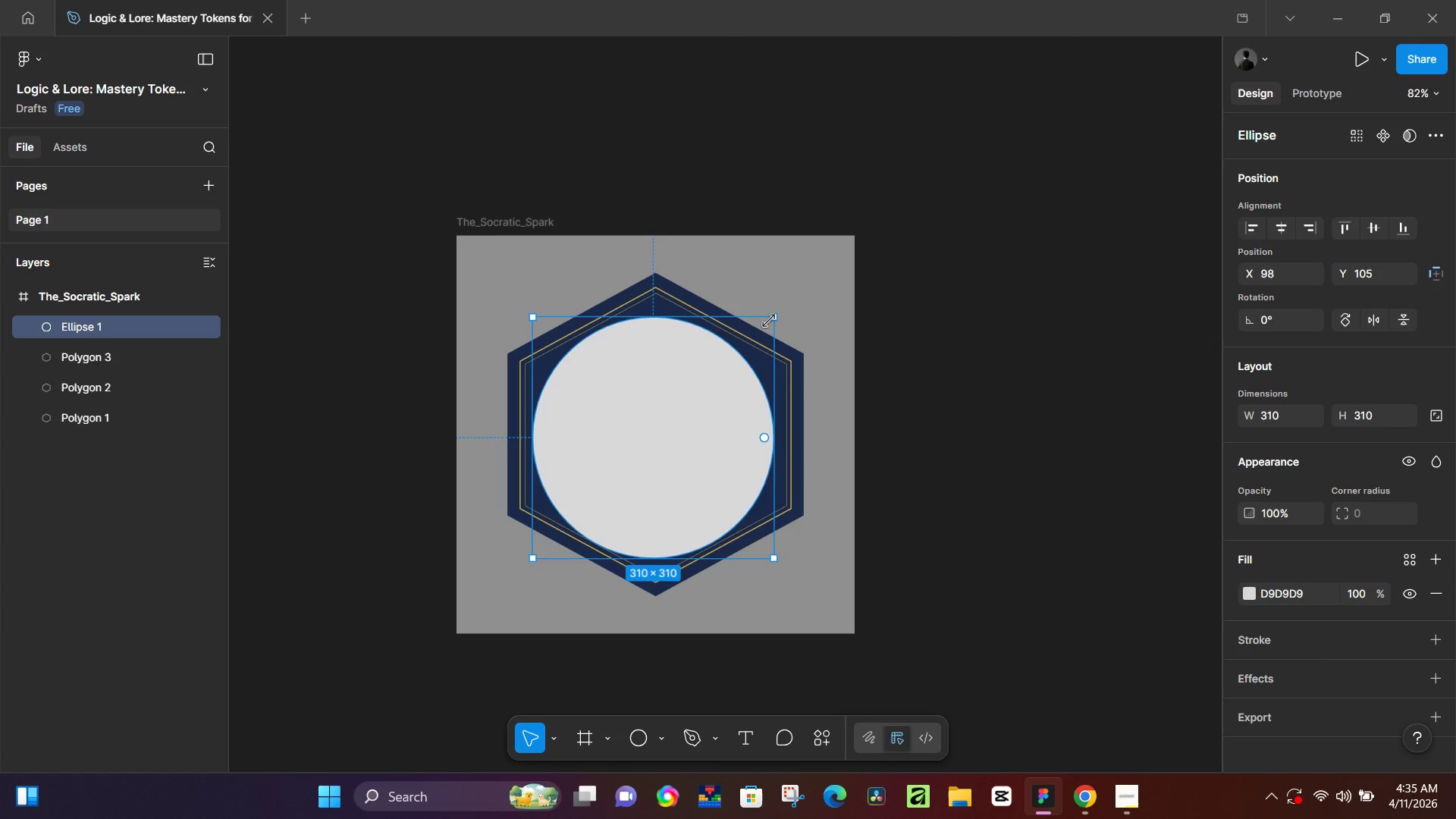 
key(Shift+ShiftLeft)
 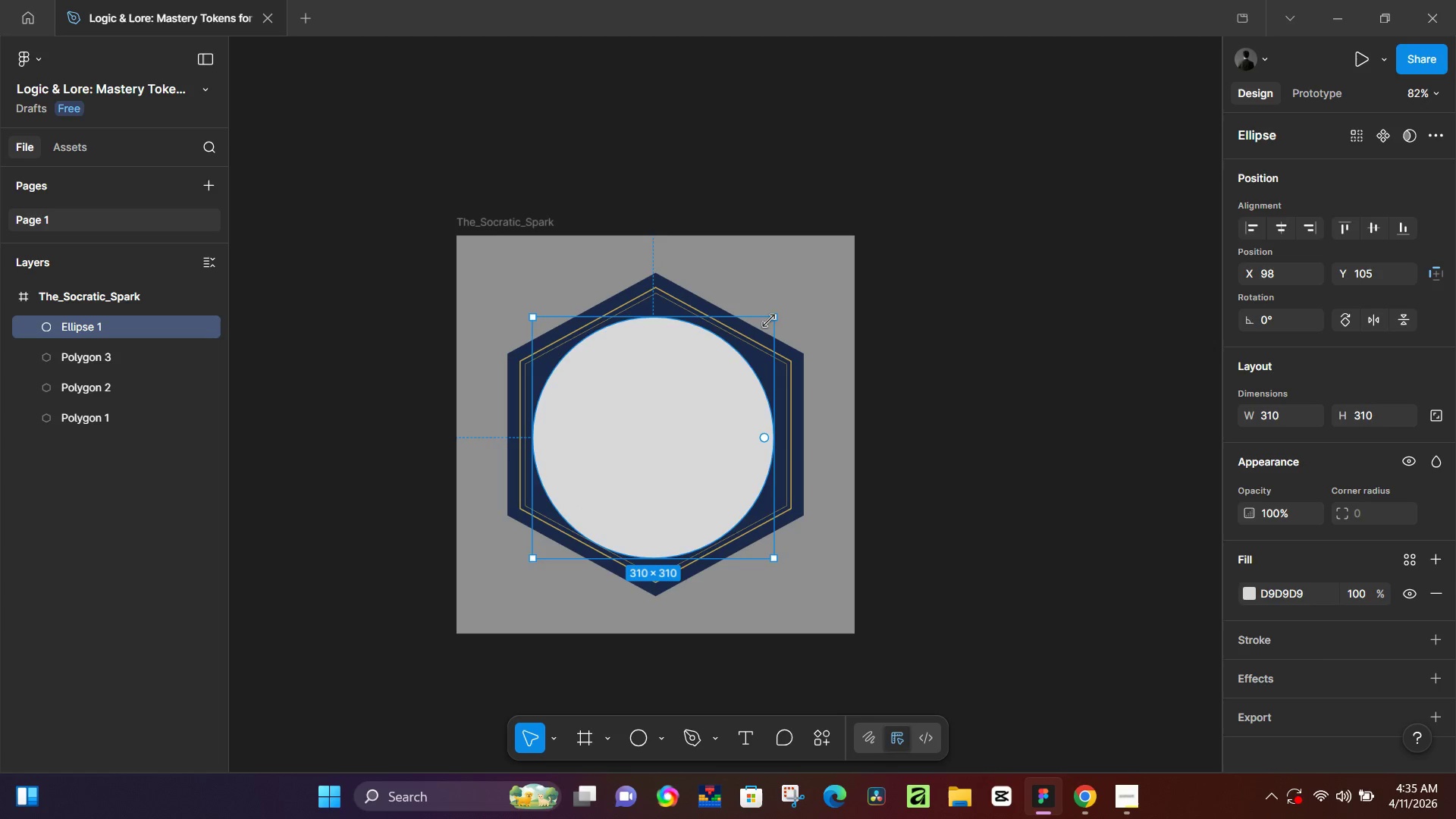 
key(Shift+ShiftLeft)
 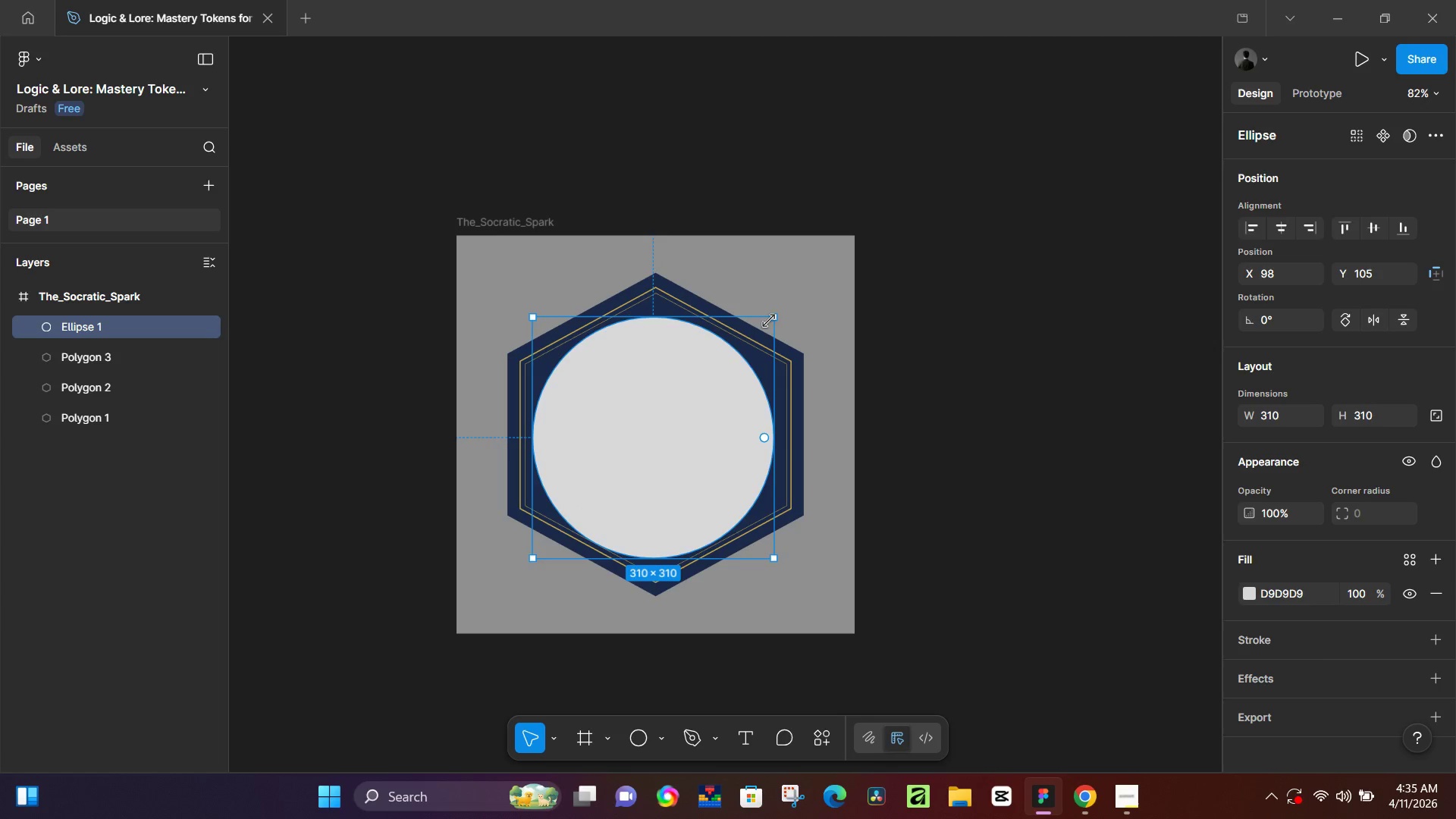 
key(Shift+ShiftLeft)
 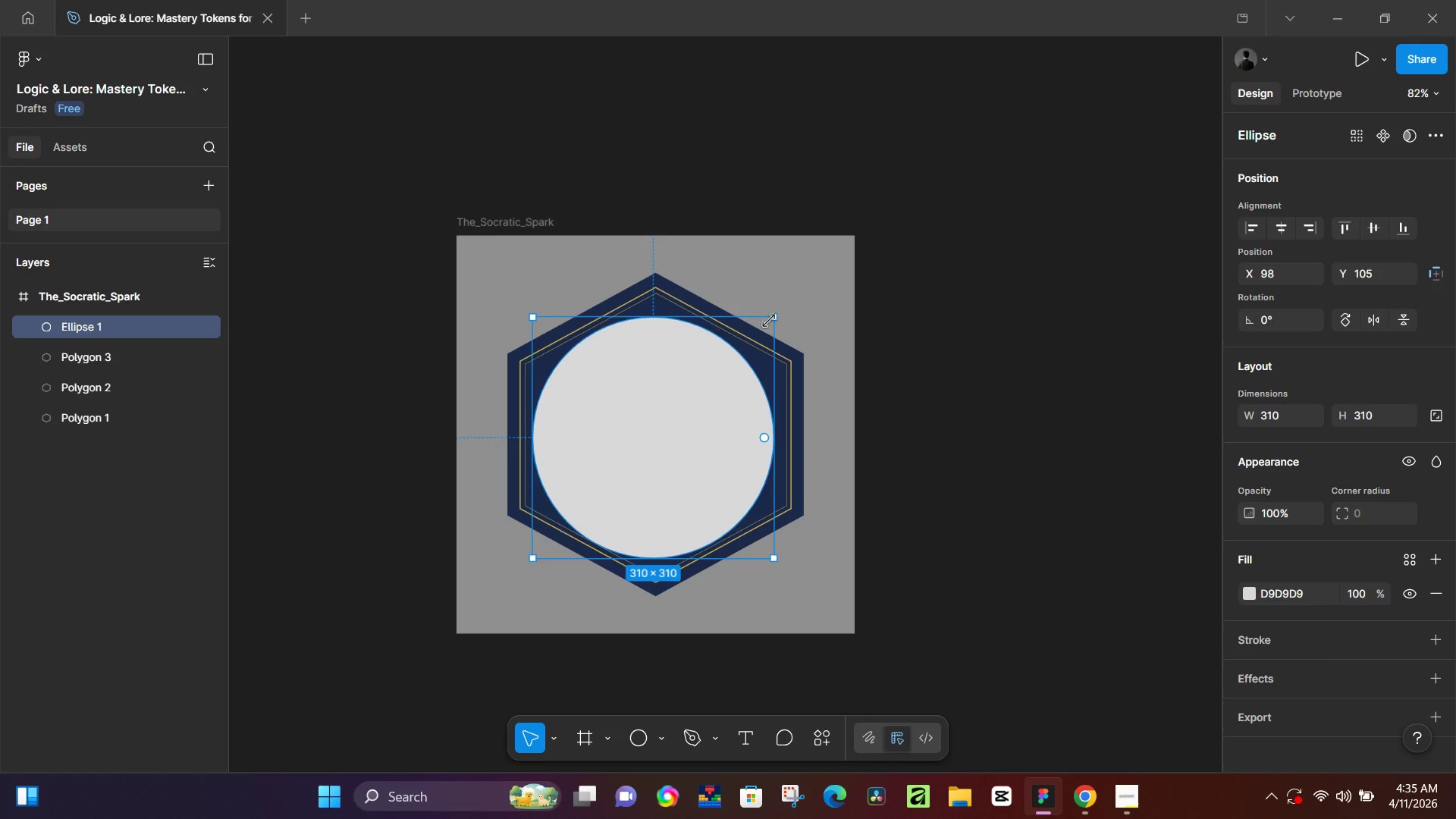 
key(Shift+ShiftLeft)
 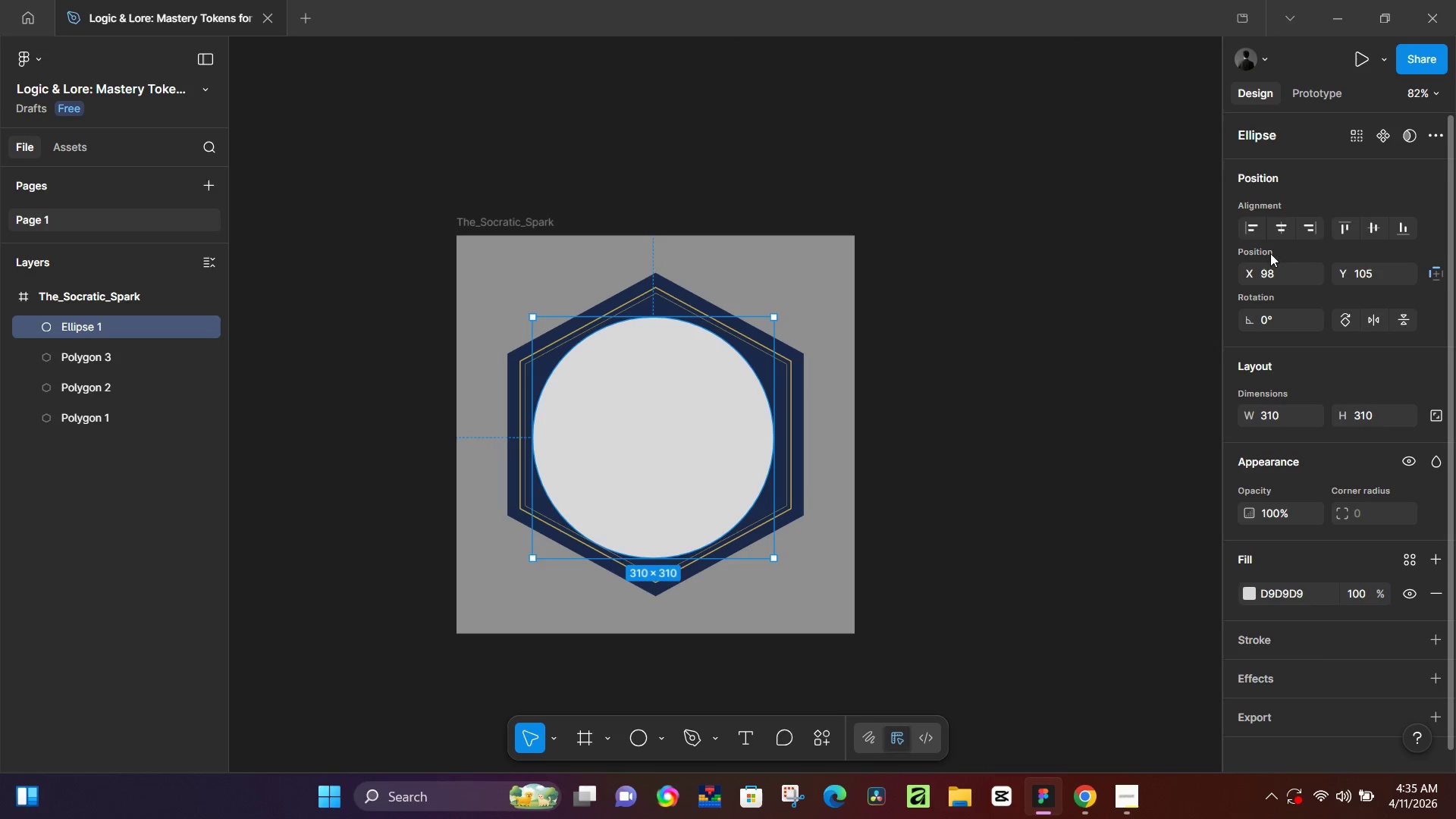 
left_click([1282, 231])
 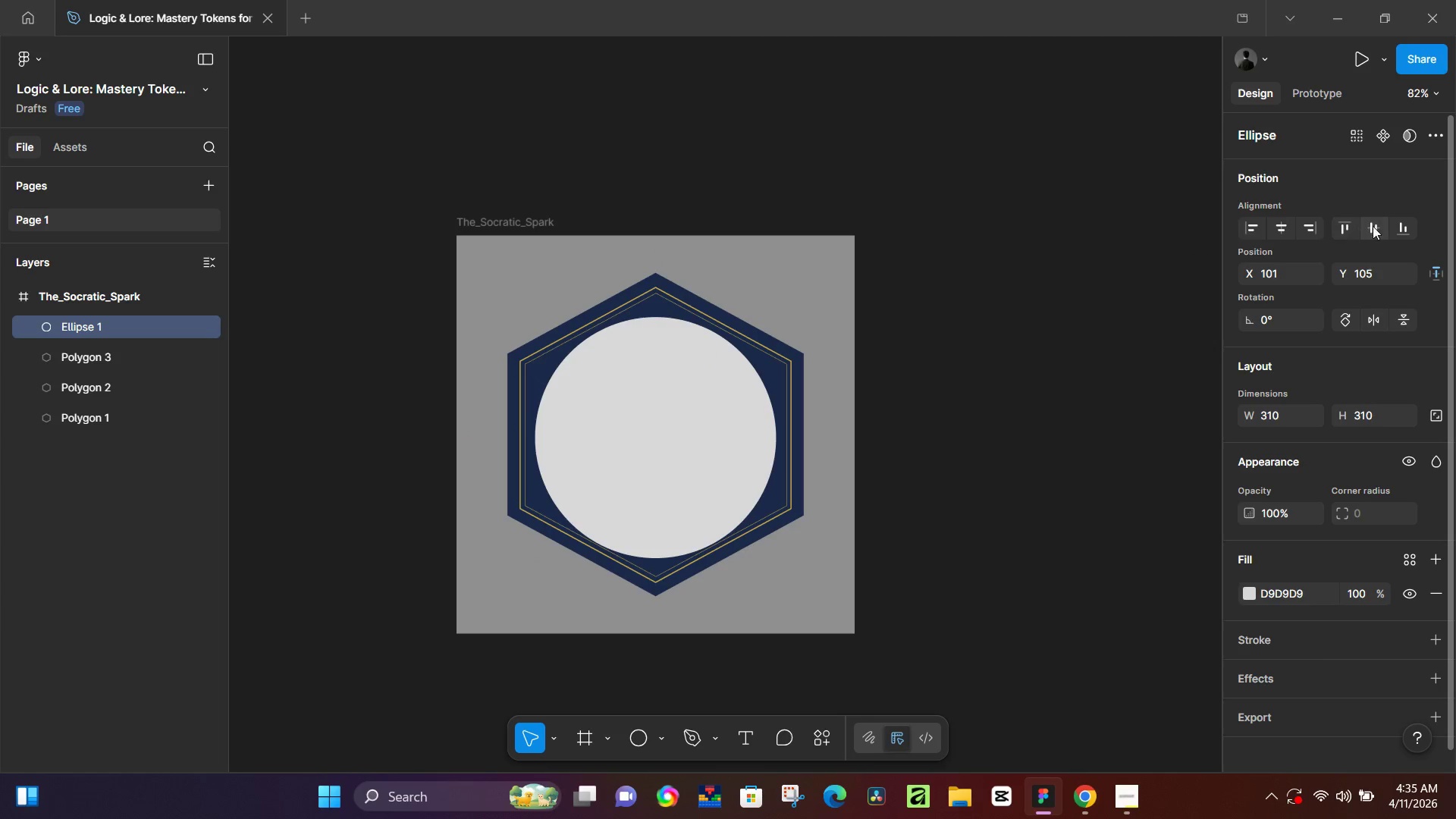 
left_click([1374, 226])
 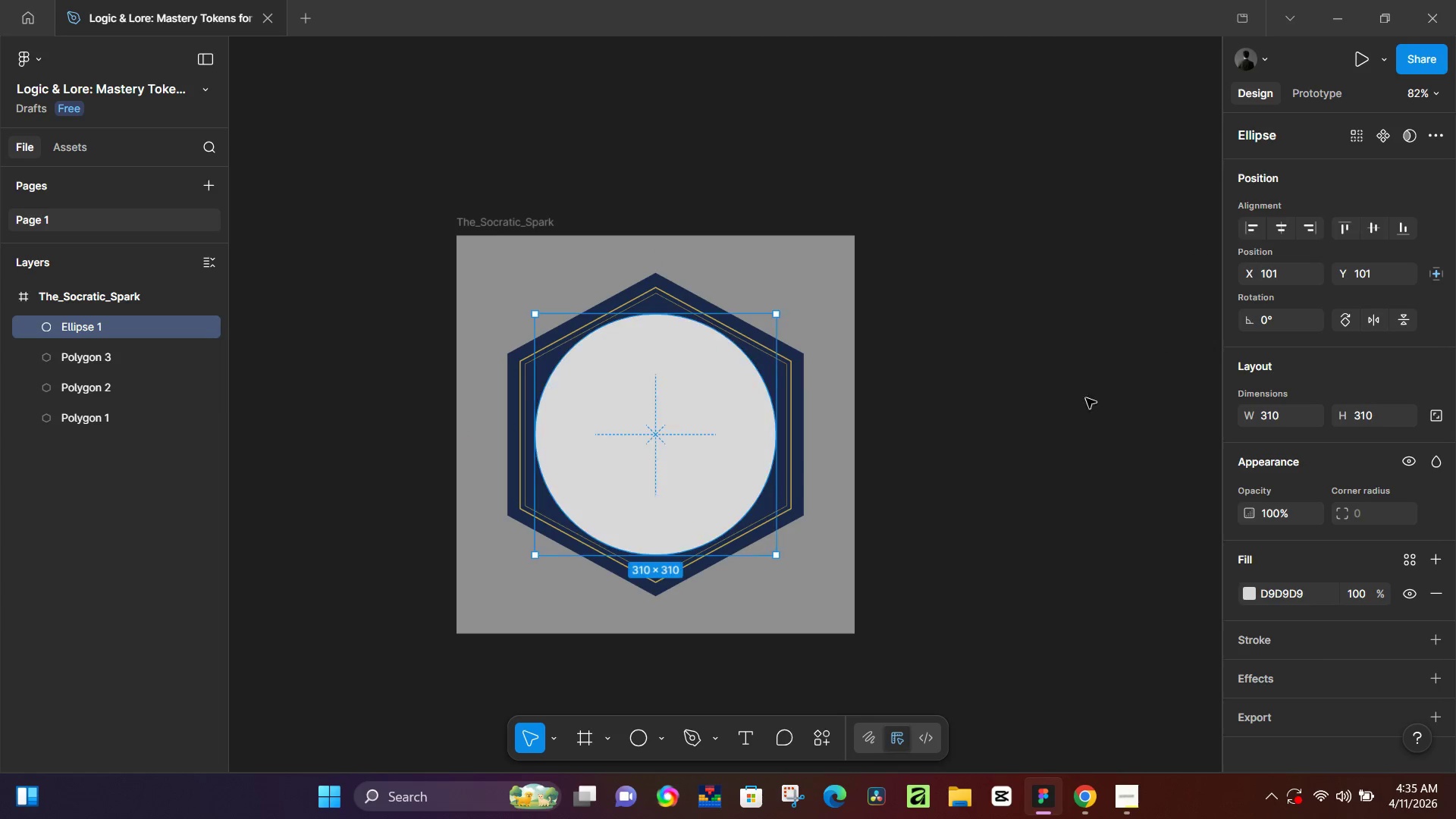 
left_click([1060, 419])
 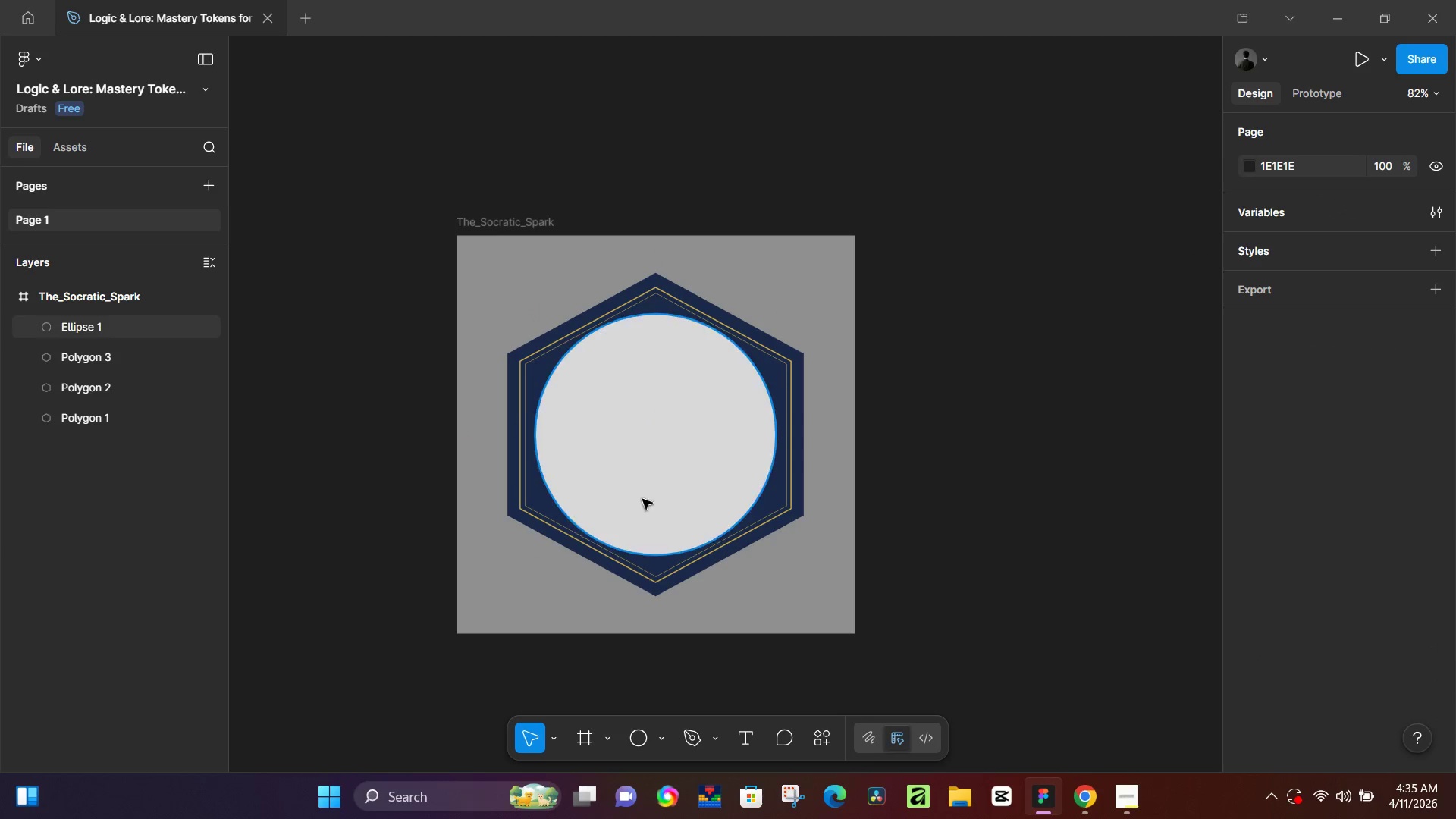 
left_click([651, 485])
 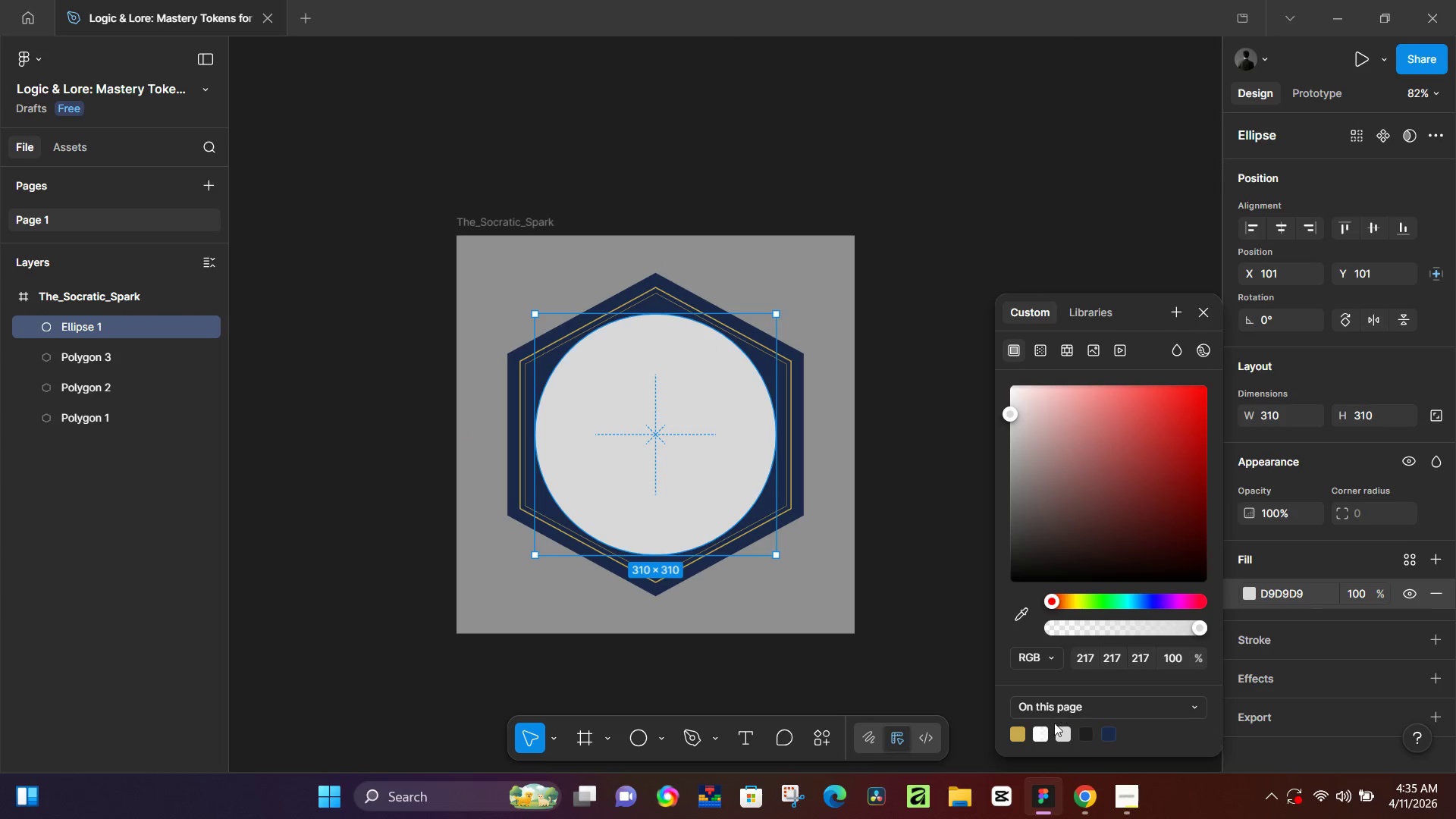 
left_click([1098, 315])
 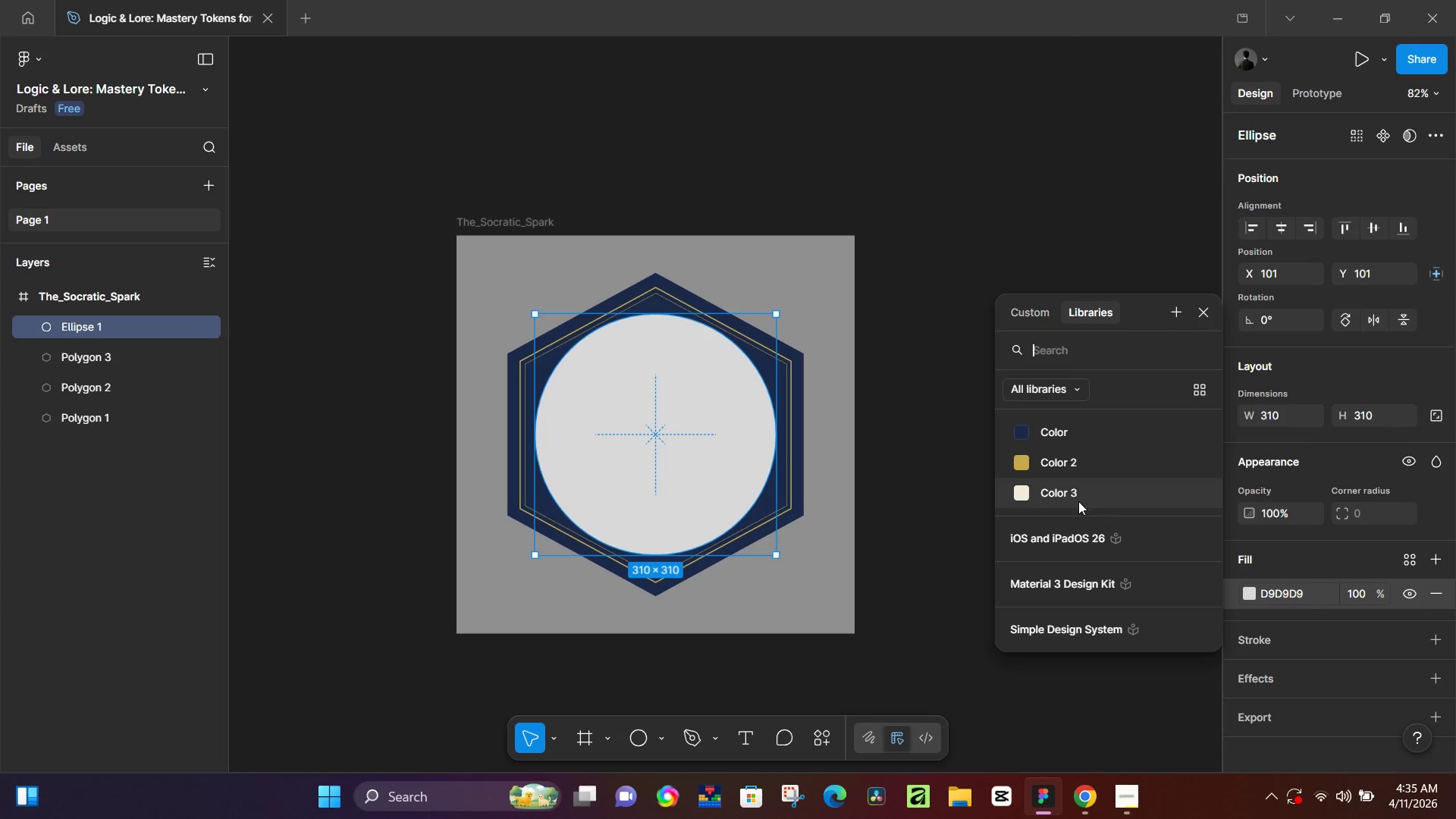 
left_click([1082, 494])
 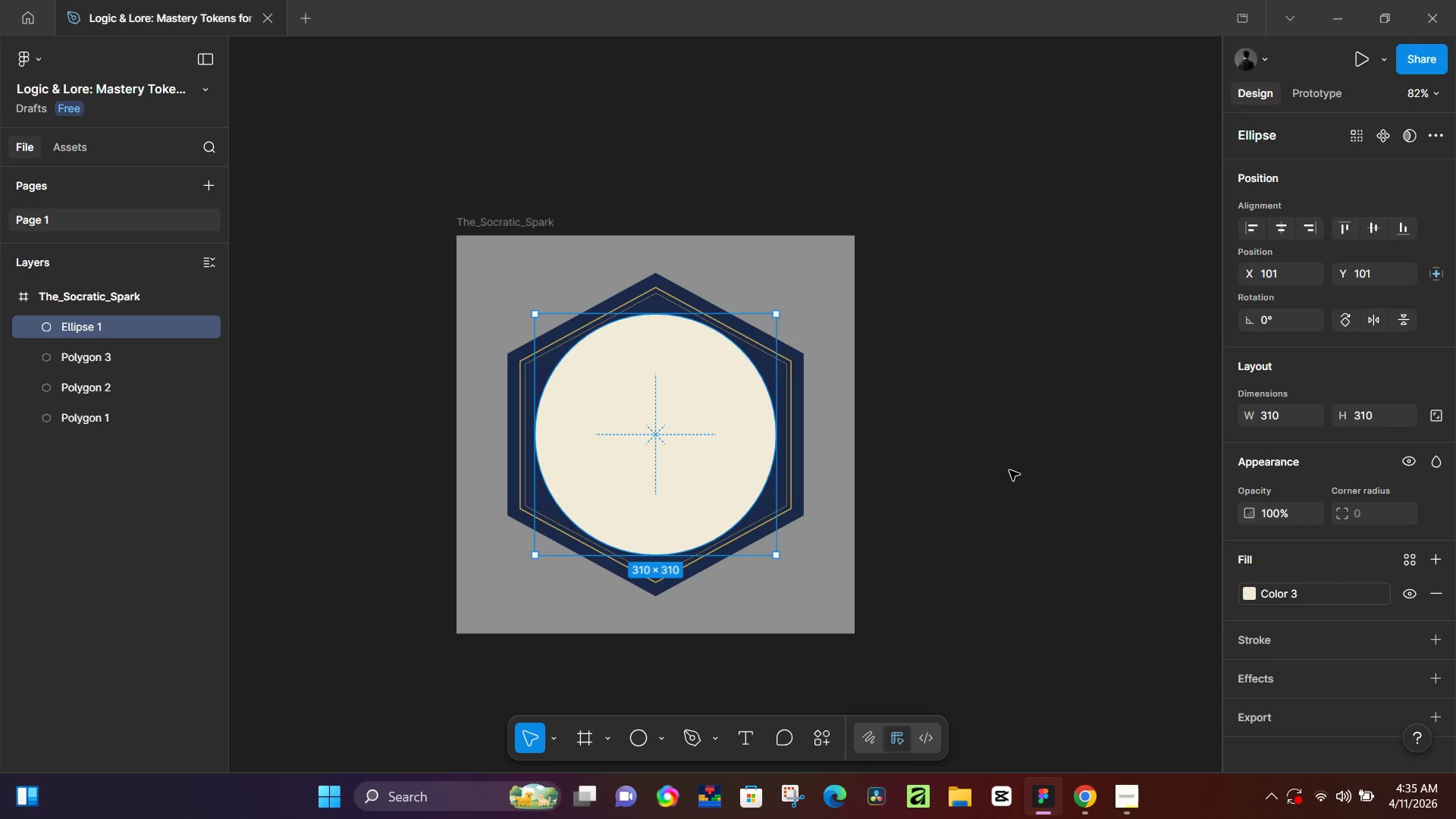 
left_click([1009, 471])
 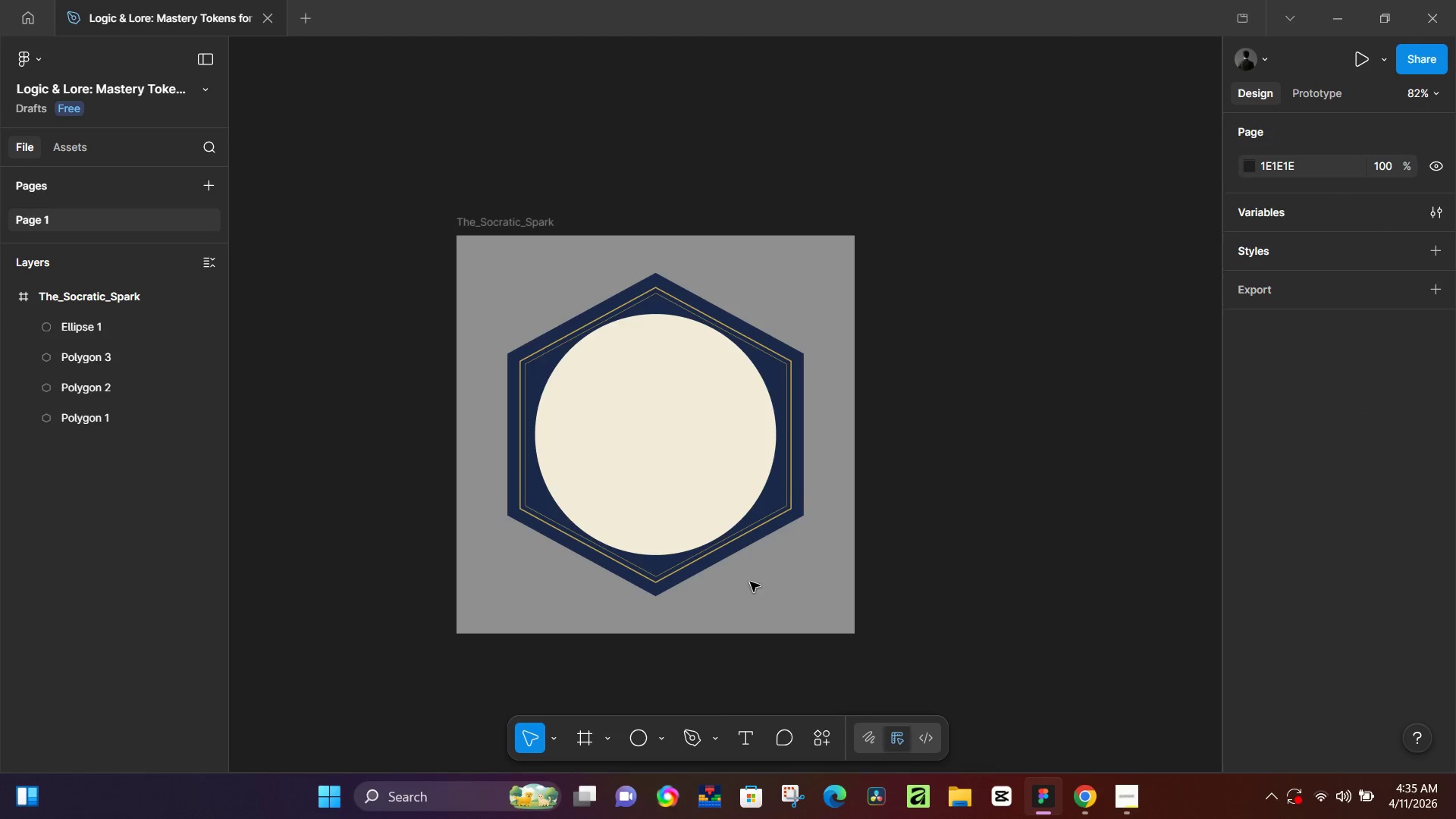 
key(O)
 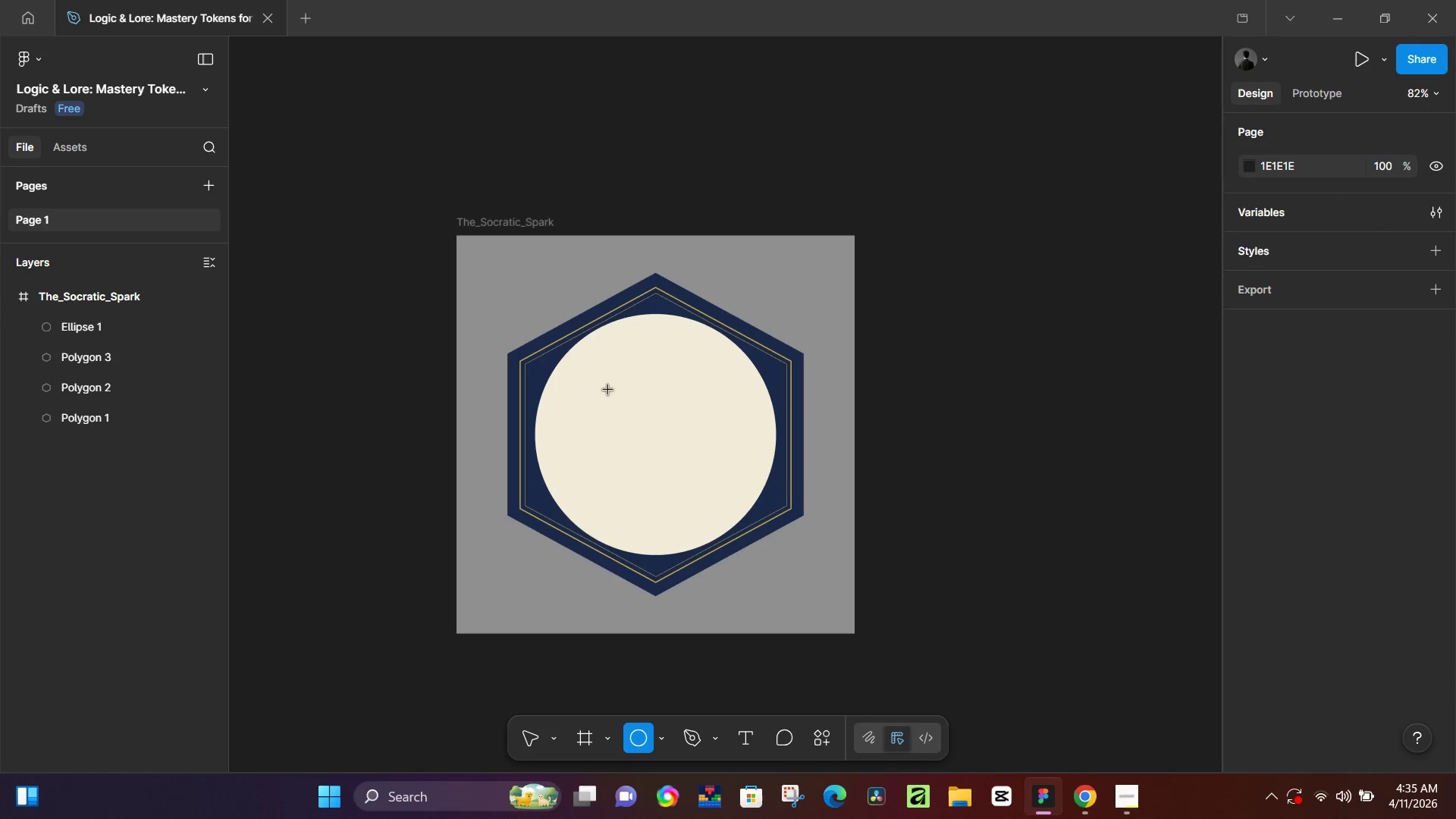 
hold_key(key=ShiftLeft, duration=1.11)
left_click_drag(start_coordinate=[604, 388], to_coordinate=[714, 456])
 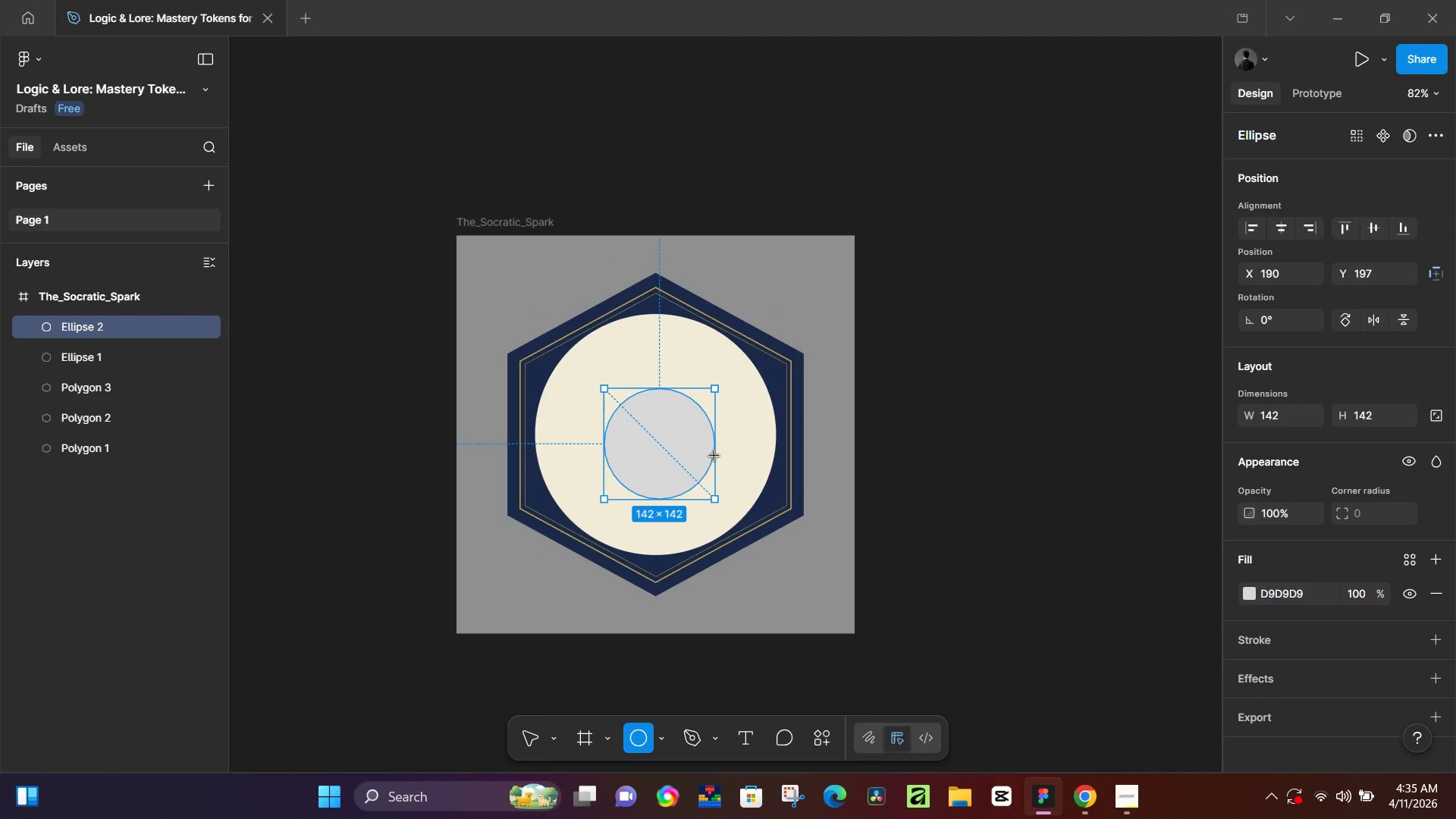 
hold_key(key=ShiftLeft, duration=3.5)
double_click([108, 362])
 